 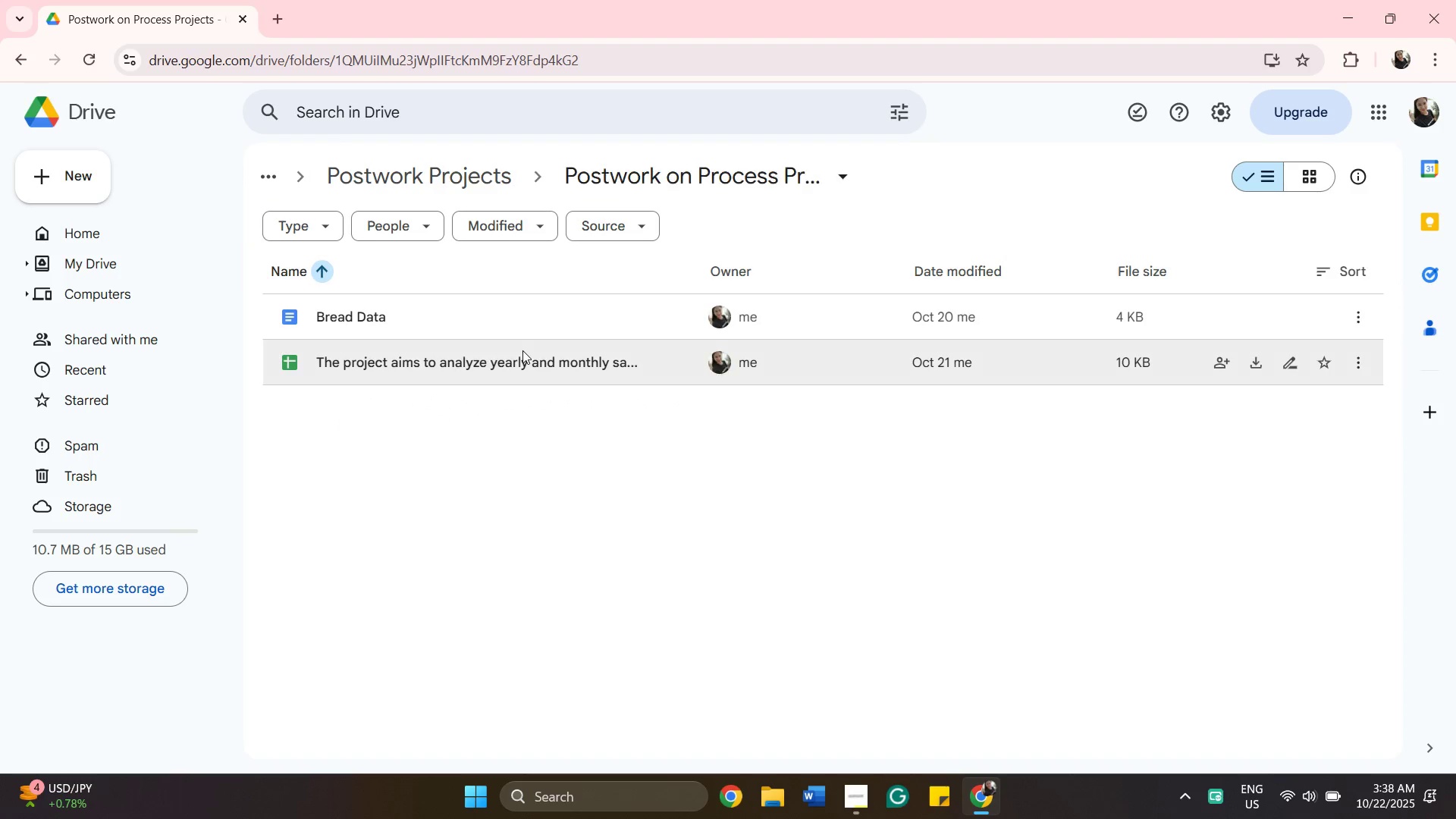 
double_click([522, 366])
 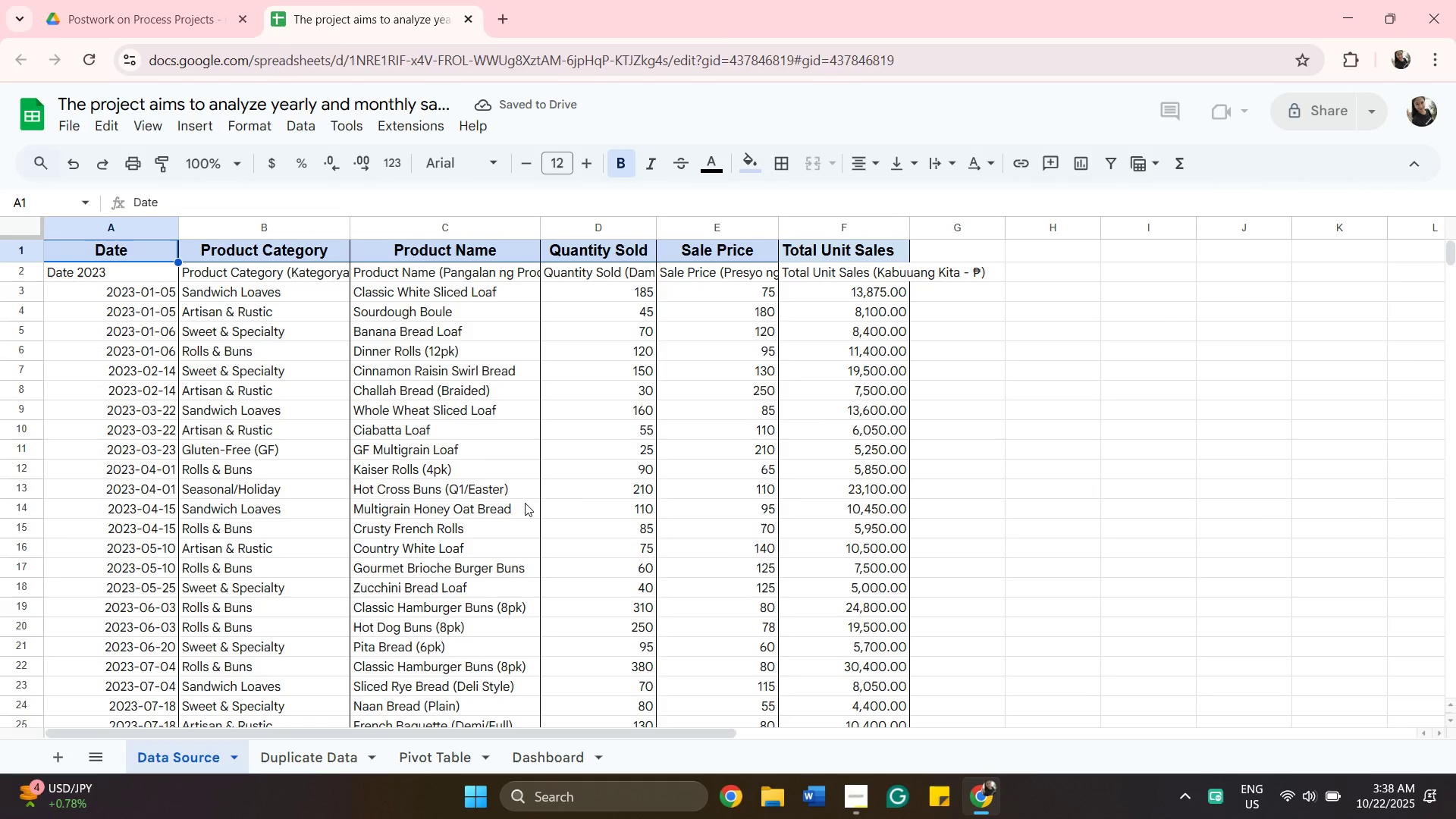 
wait(8.86)
 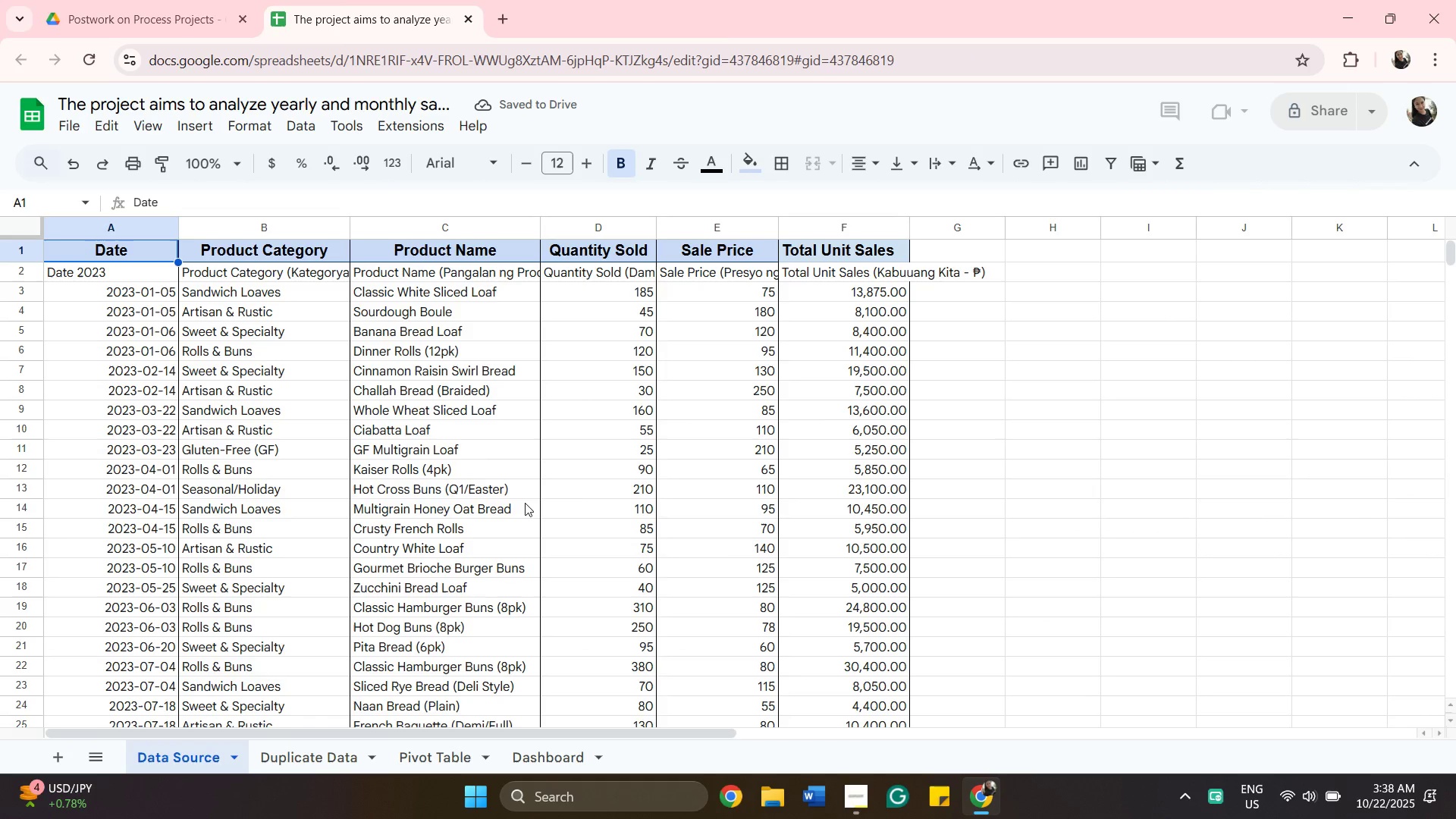 
left_click([298, 755])
 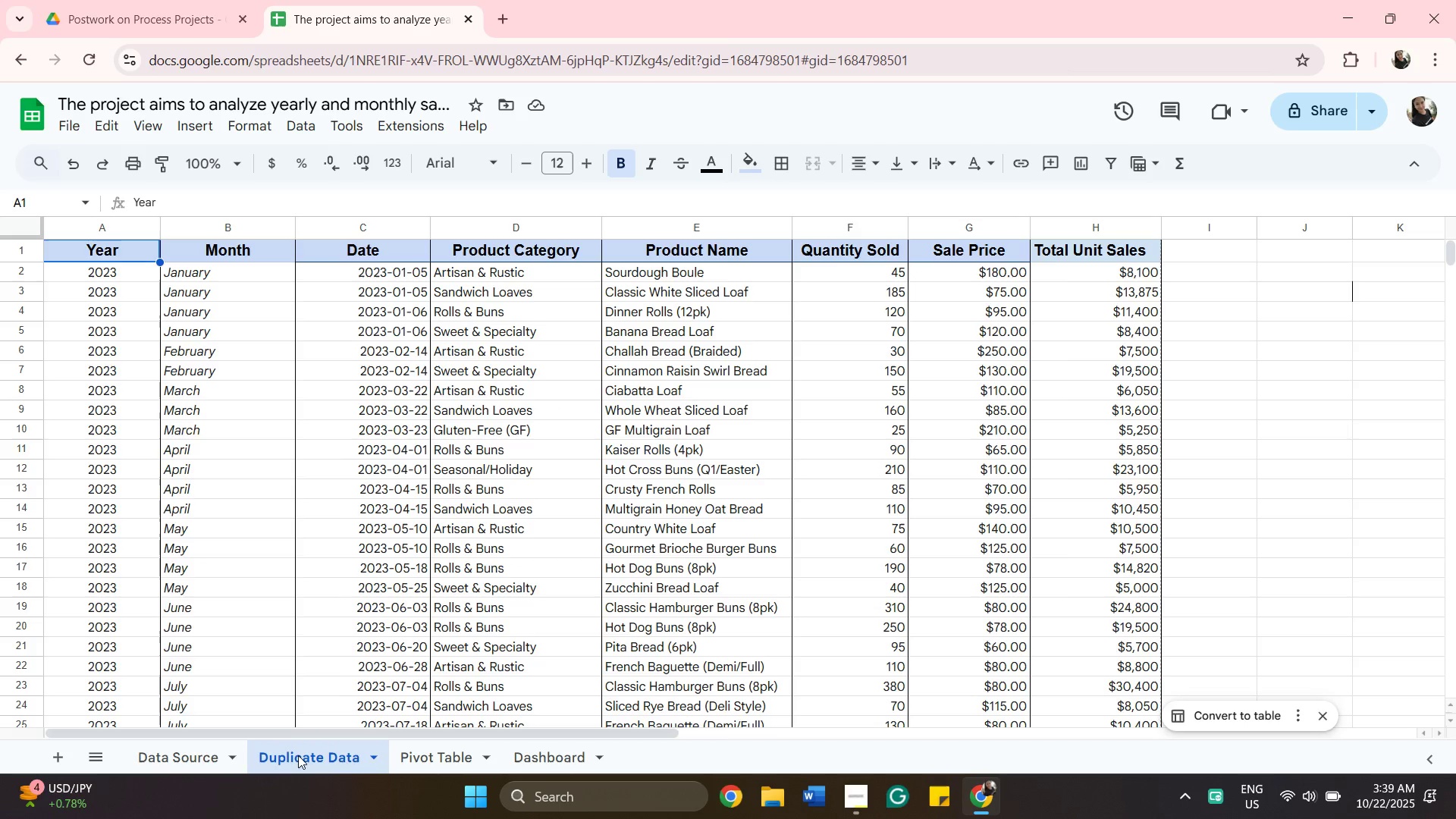 
wait(6.36)
 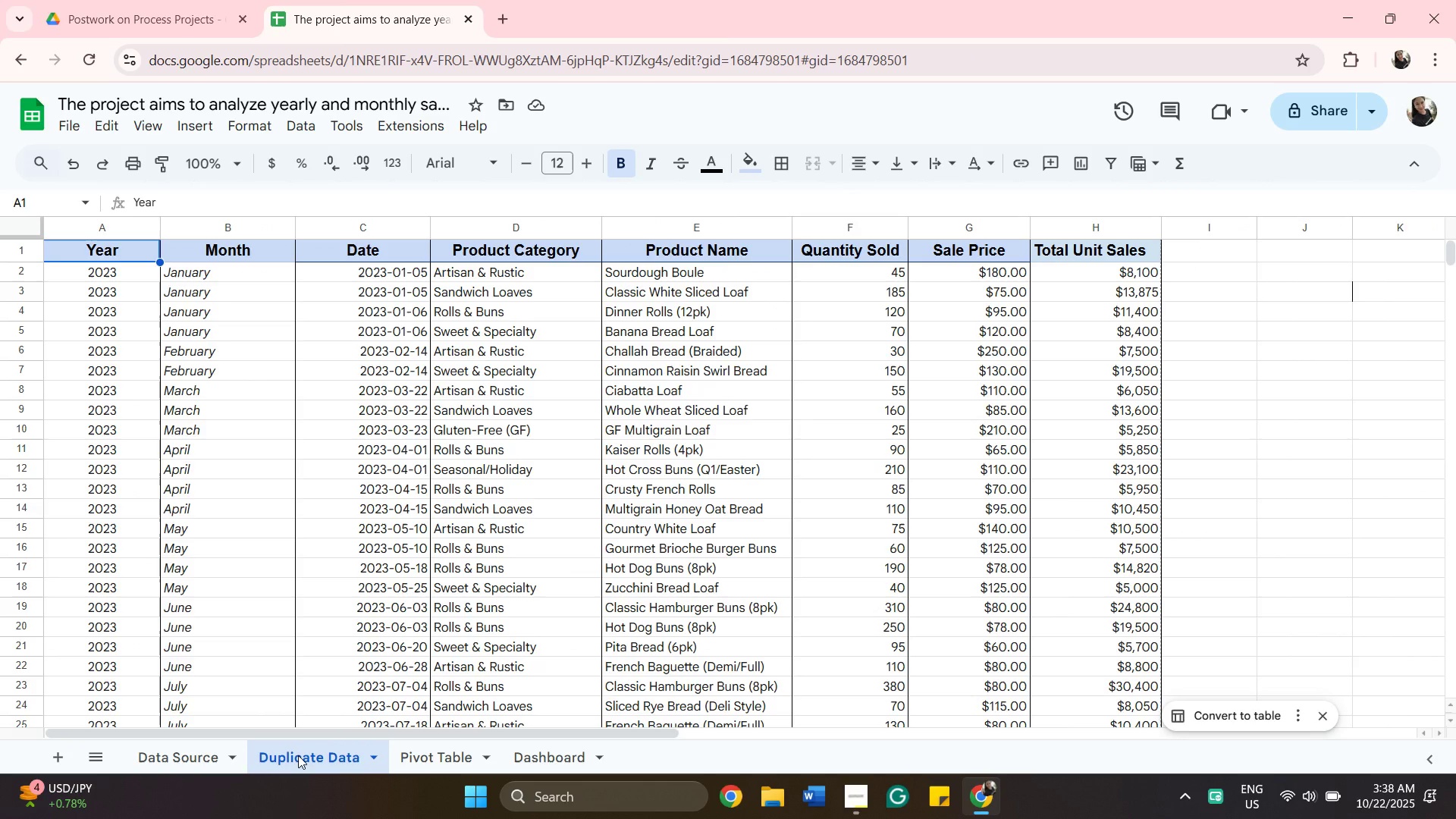 
scroll: coordinate [453, 618], scroll_direction: down, amount: 5.0
 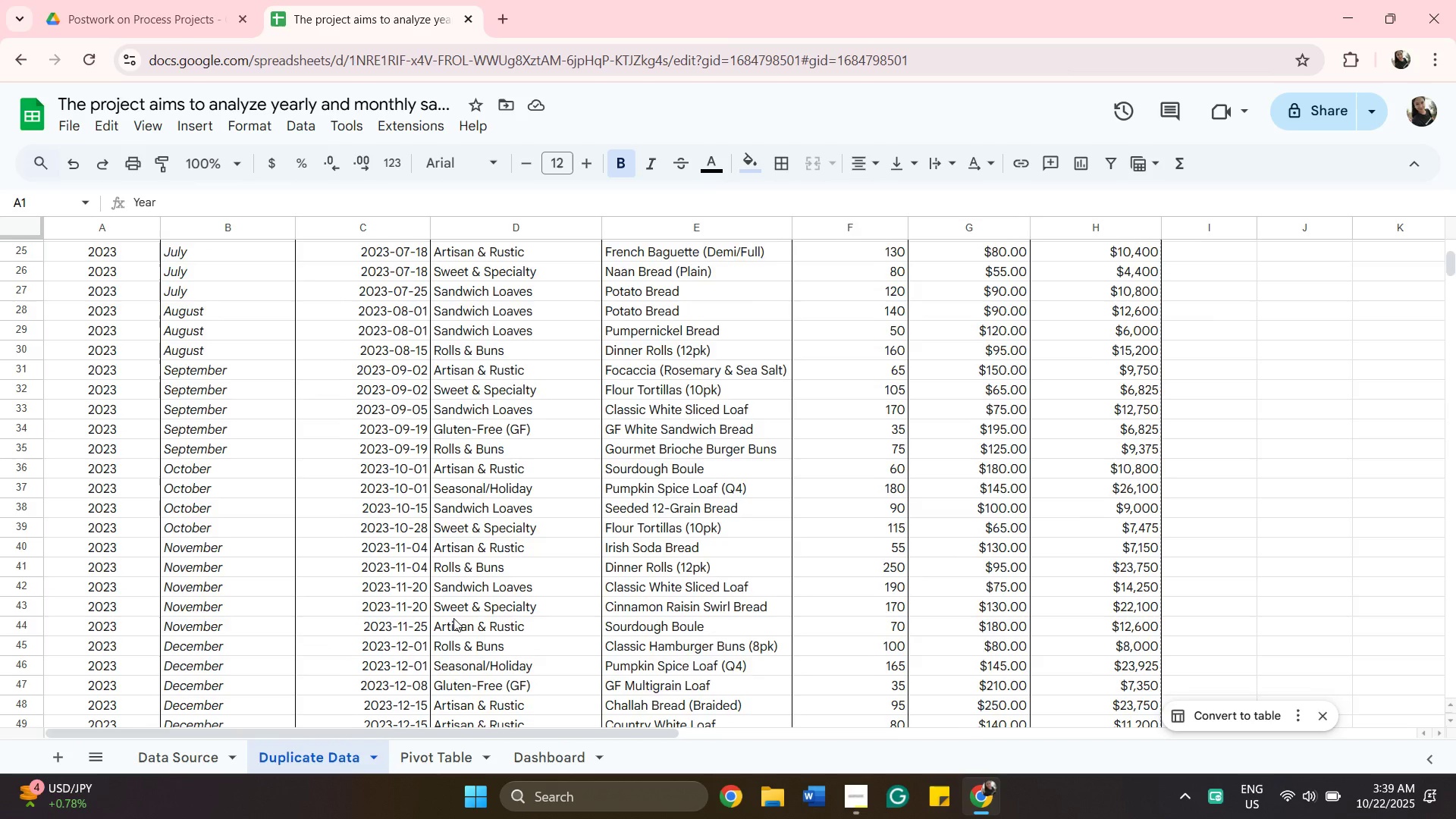 
scroll: coordinate [453, 618], scroll_direction: up, amount: 5.0
 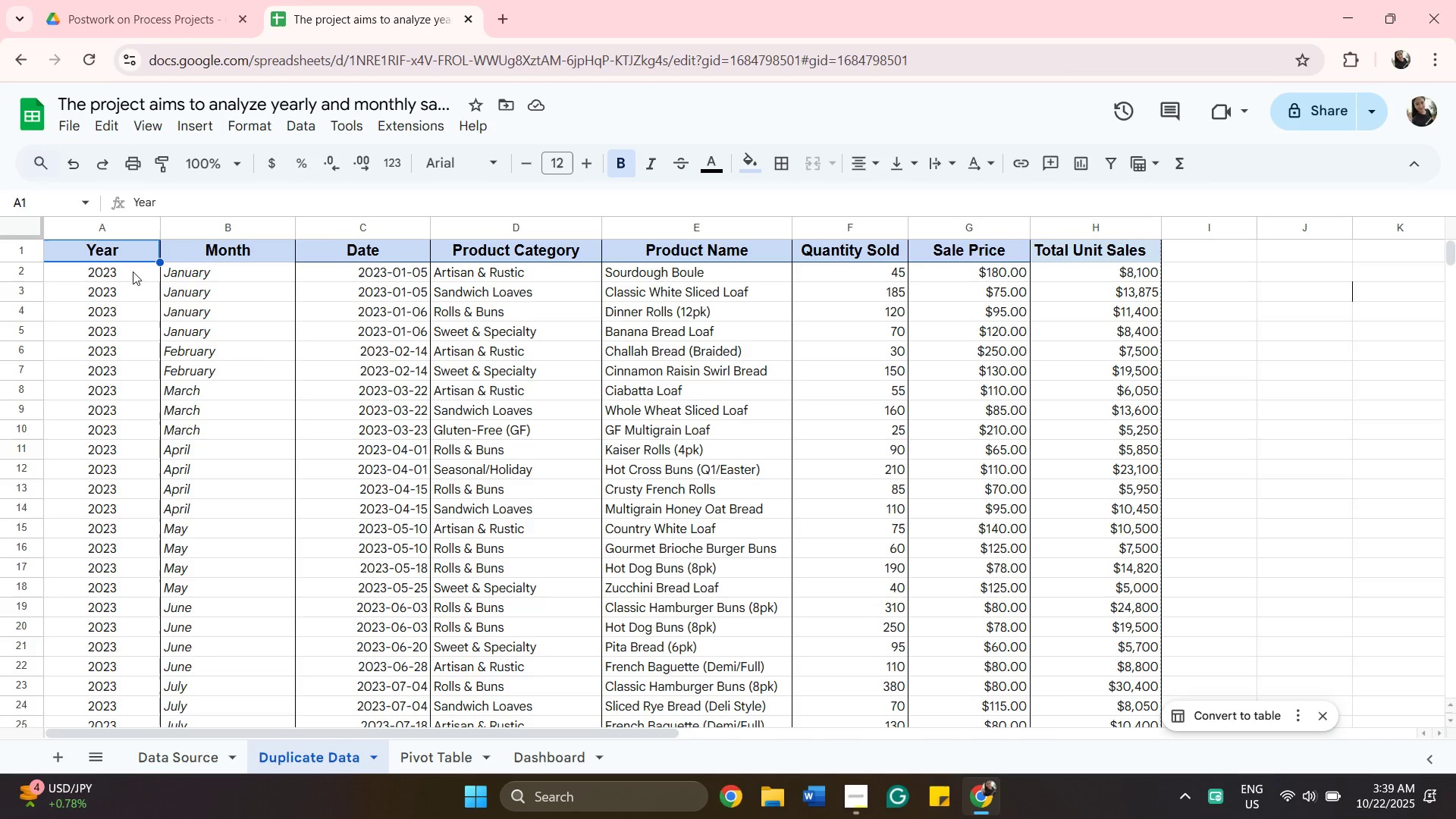 
wait(9.03)
 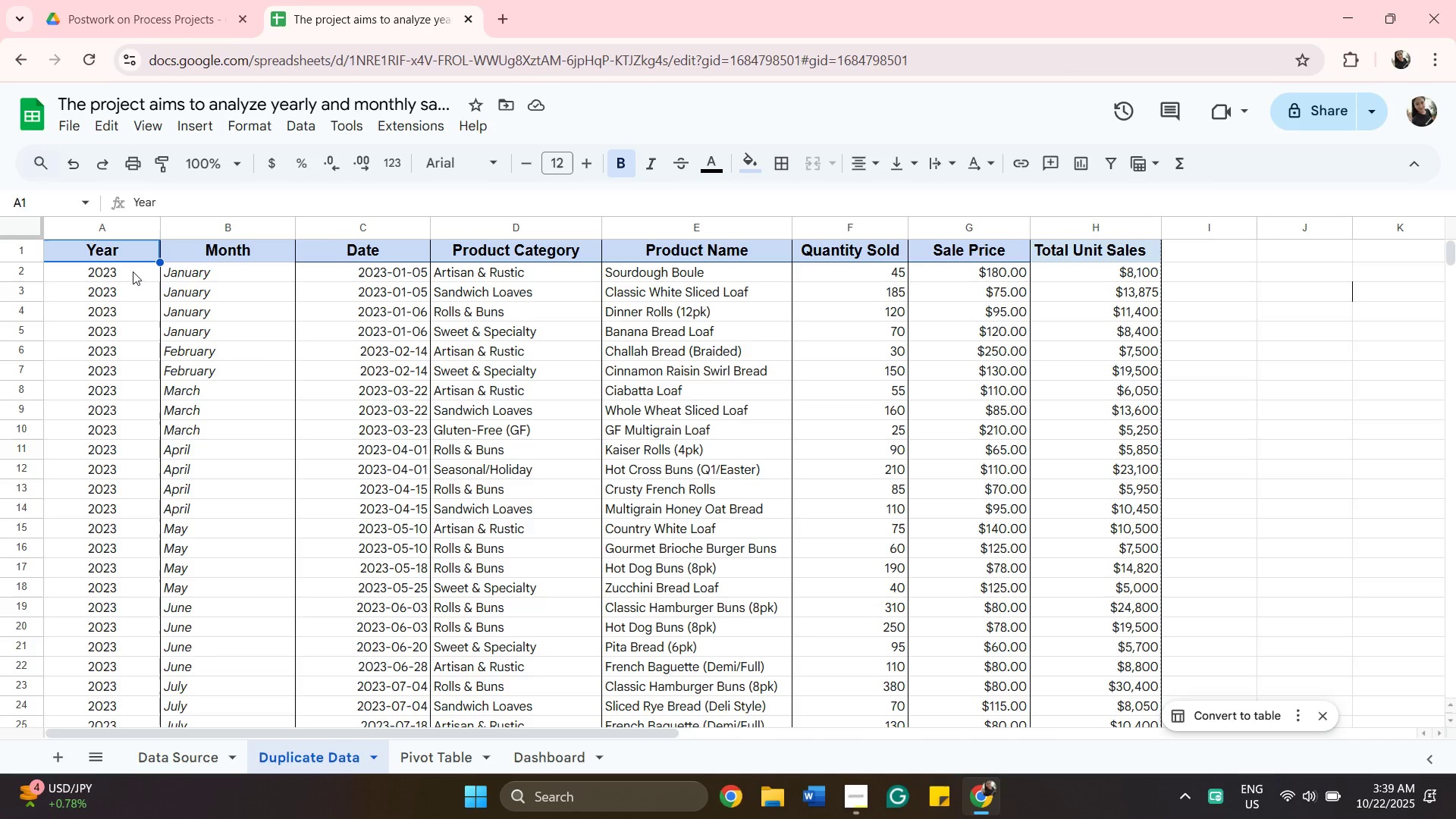 
left_click([114, 281])
 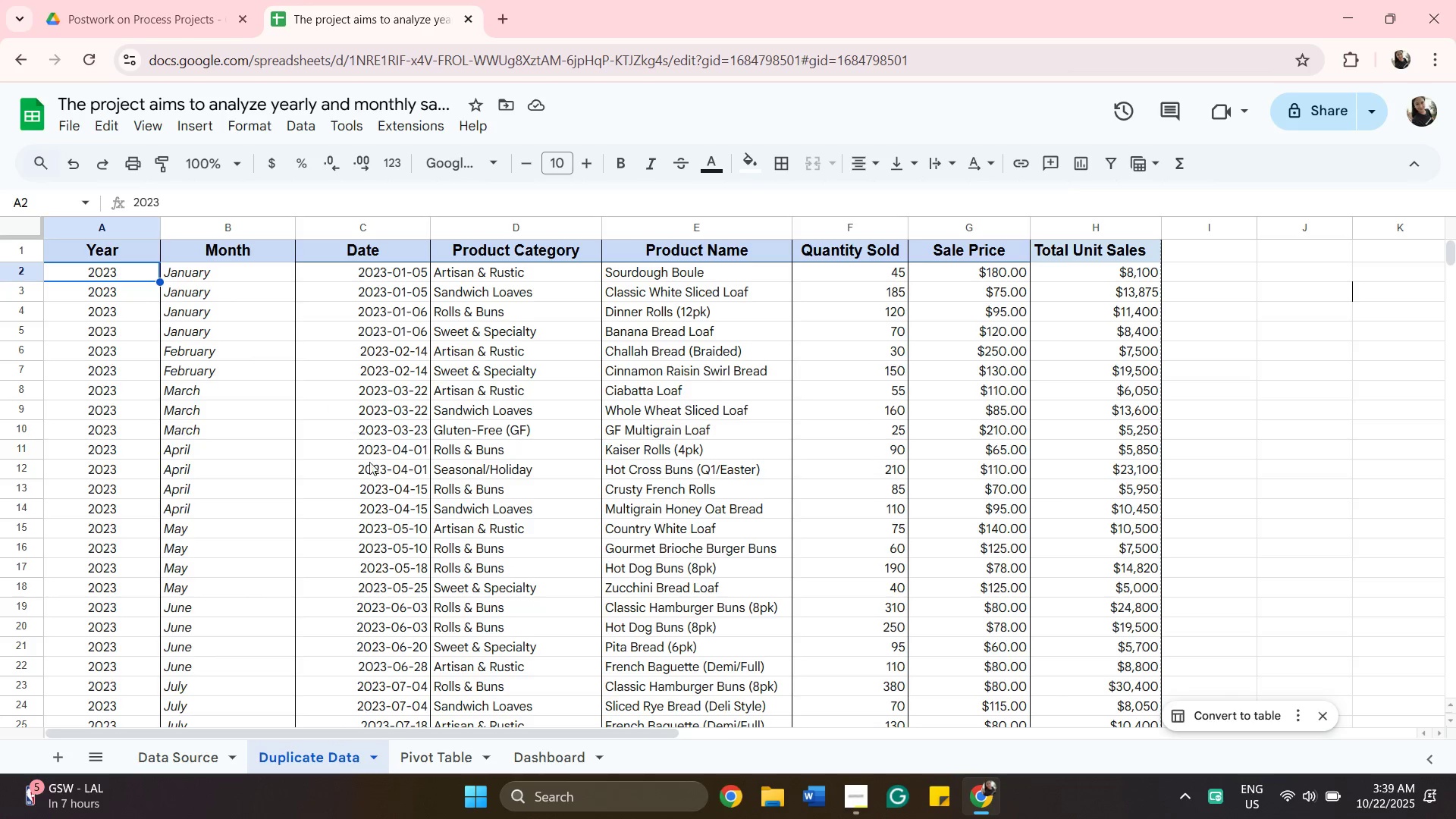 
scroll: coordinate [417, 445], scroll_direction: down, amount: 8.0
 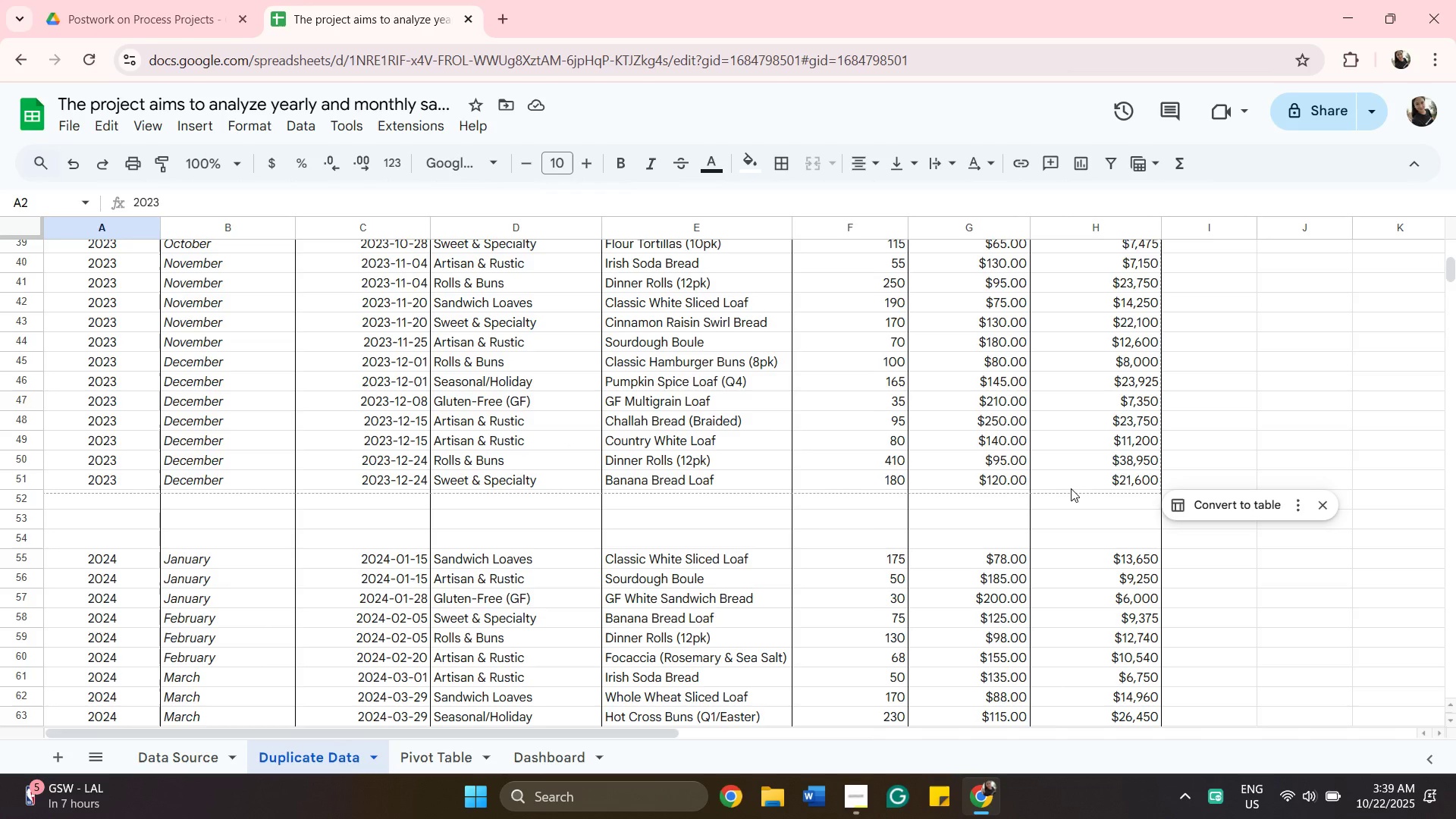 
wait(6.67)
 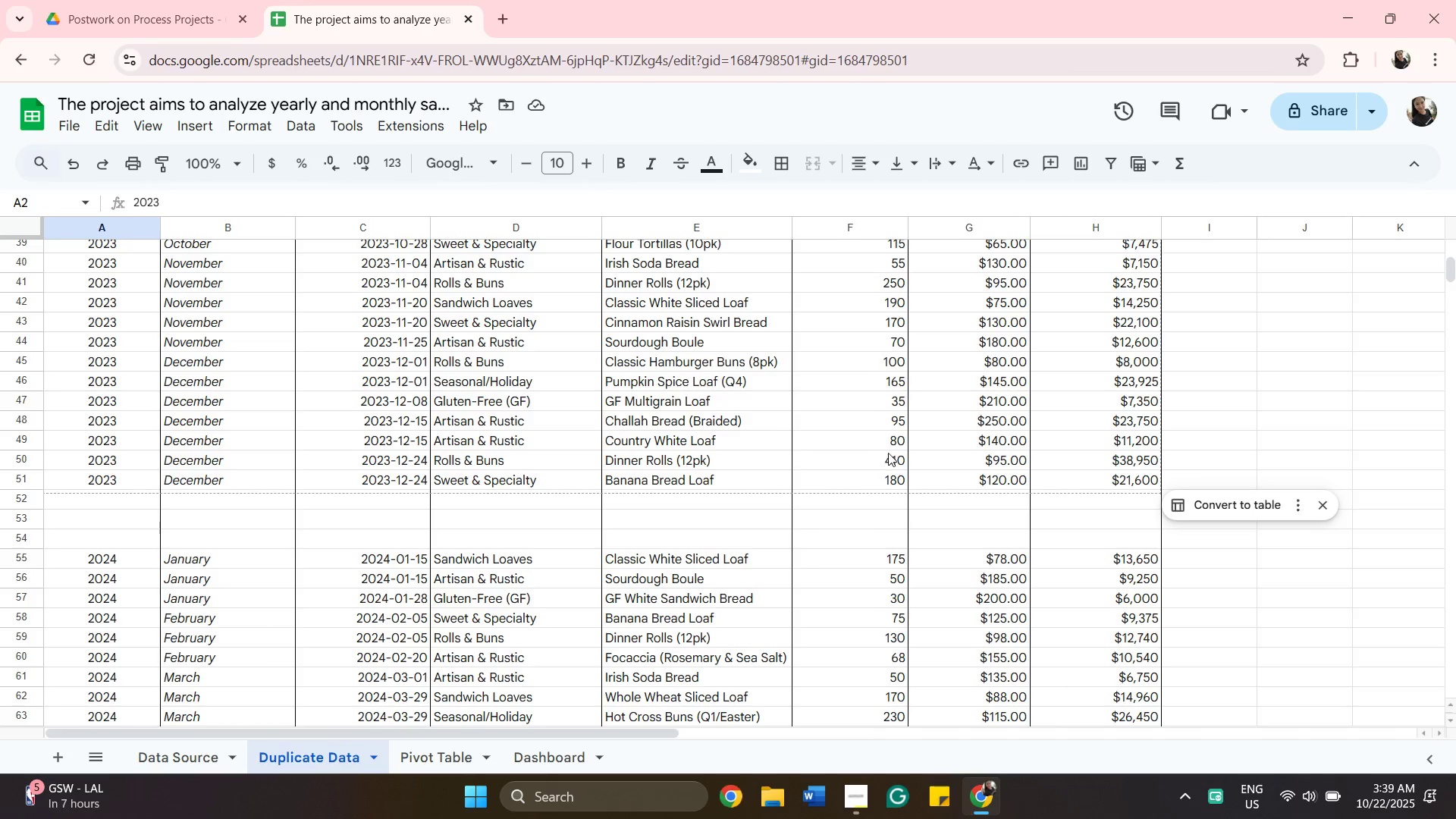 
hold_key(key=ShiftLeft, duration=1.51)
 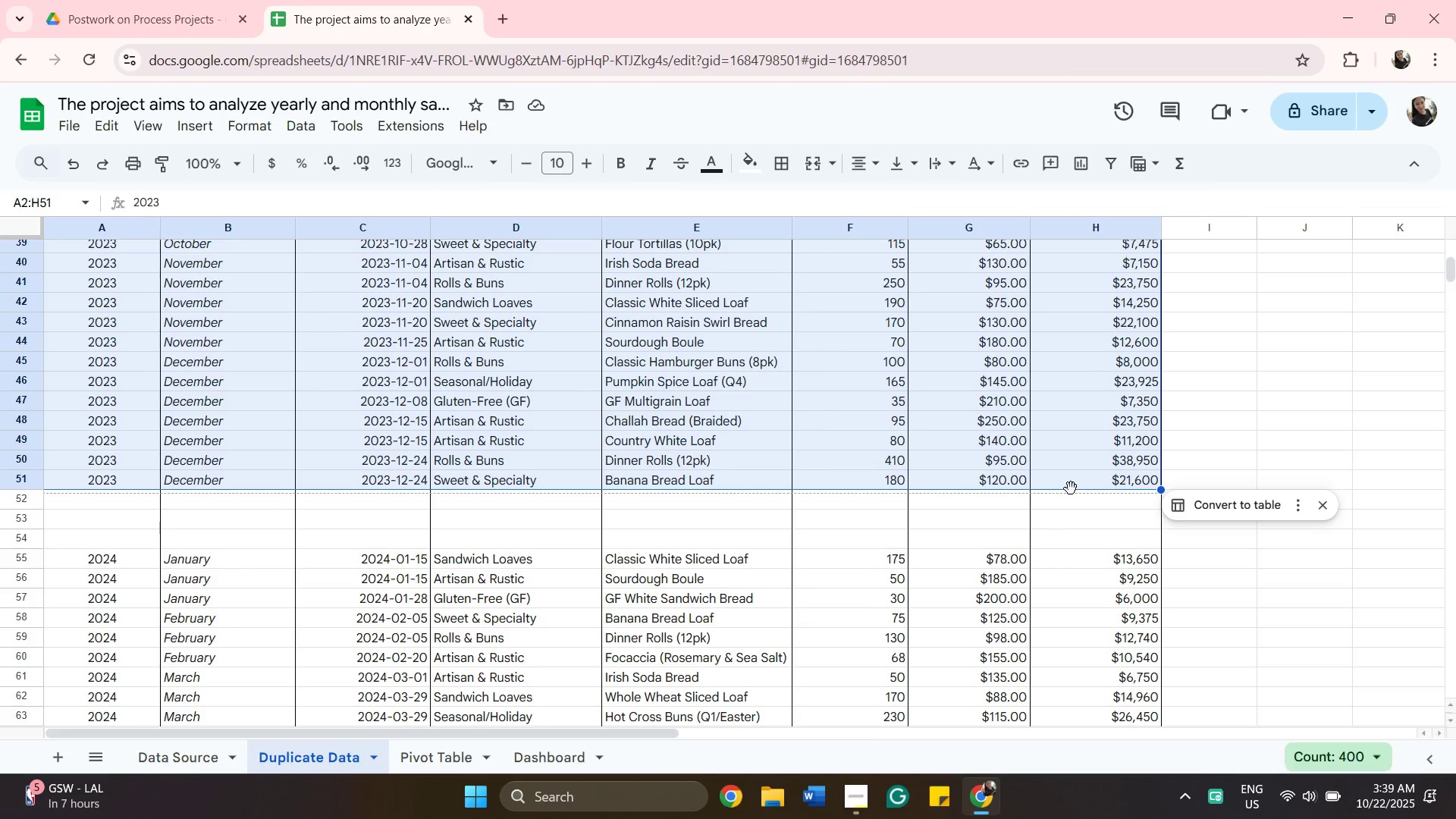 
hold_key(key=ShiftLeft, duration=0.32)
left_click([1071, 488])
 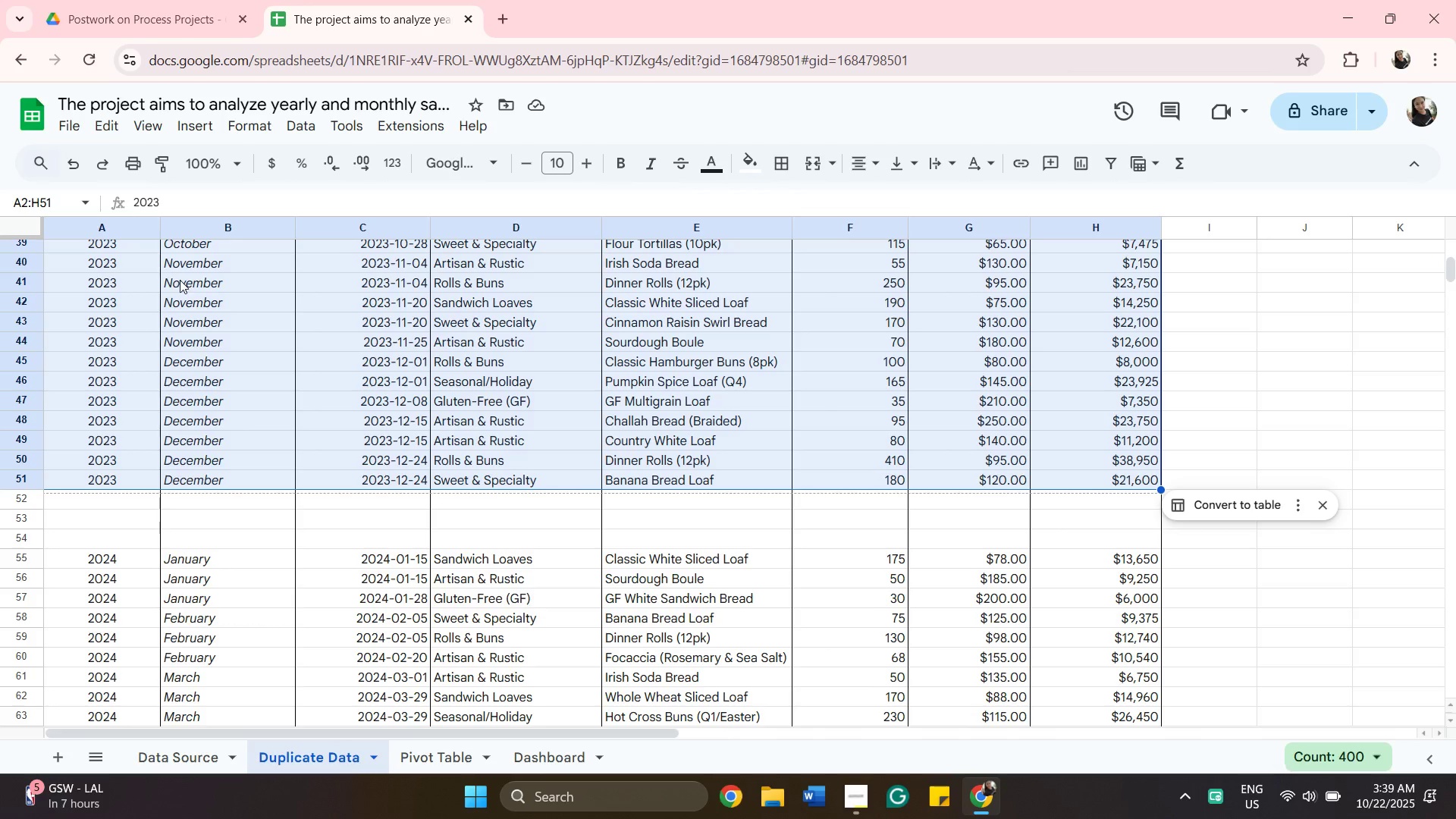 
wait(7.31)
 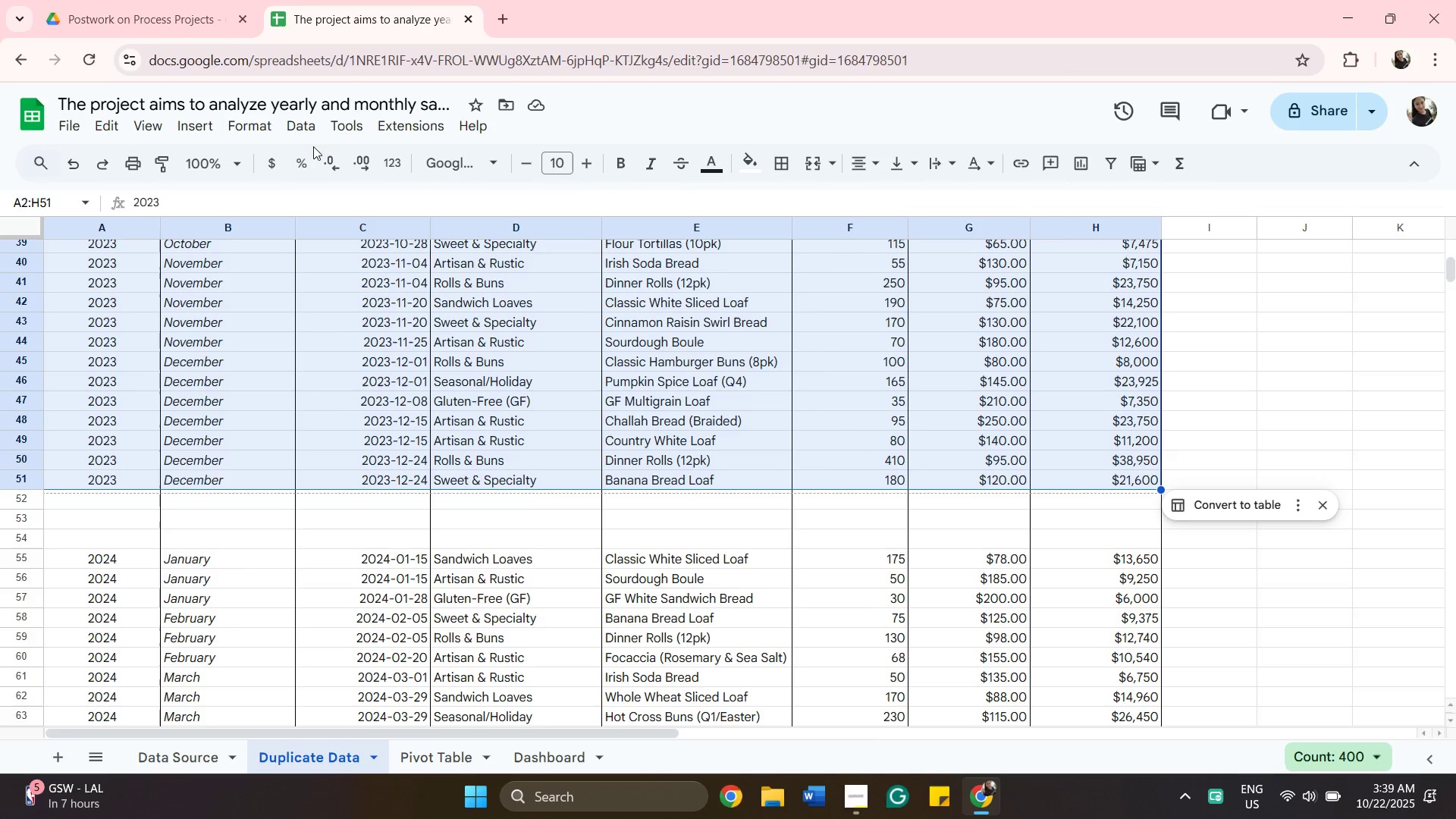 
left_click([209, 133])
 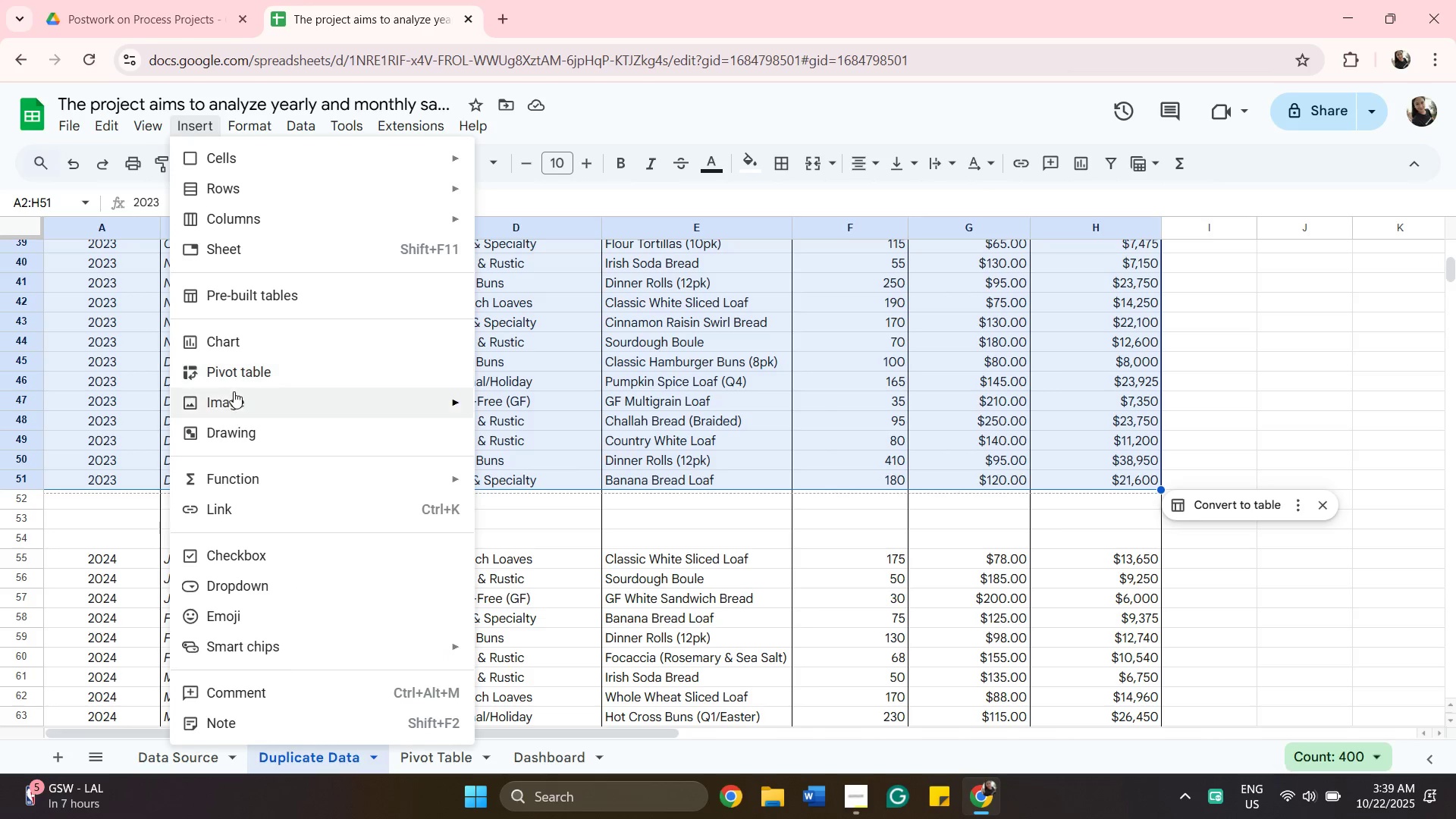 
left_click([237, 378])
 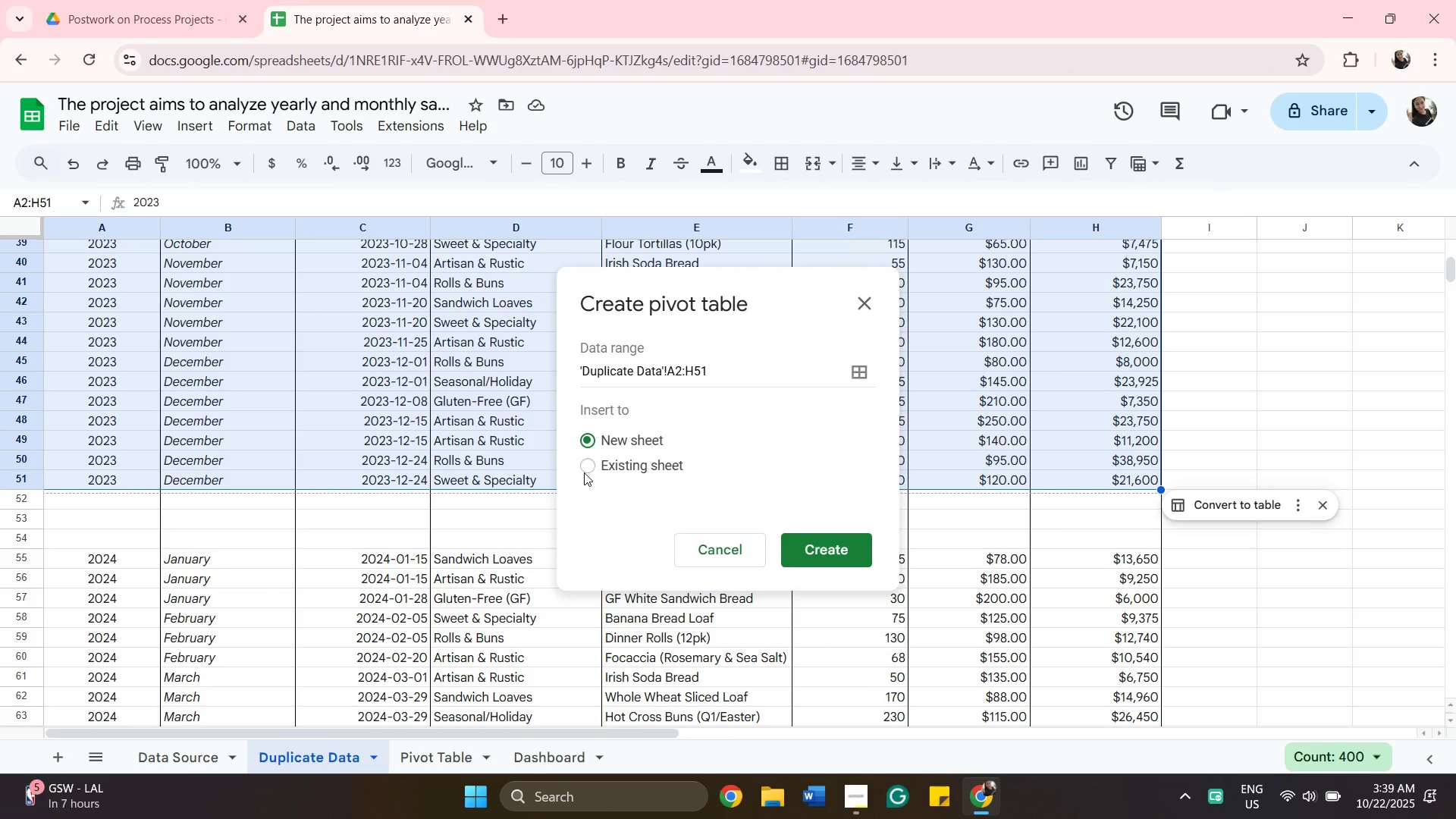 
left_click([584, 469])
 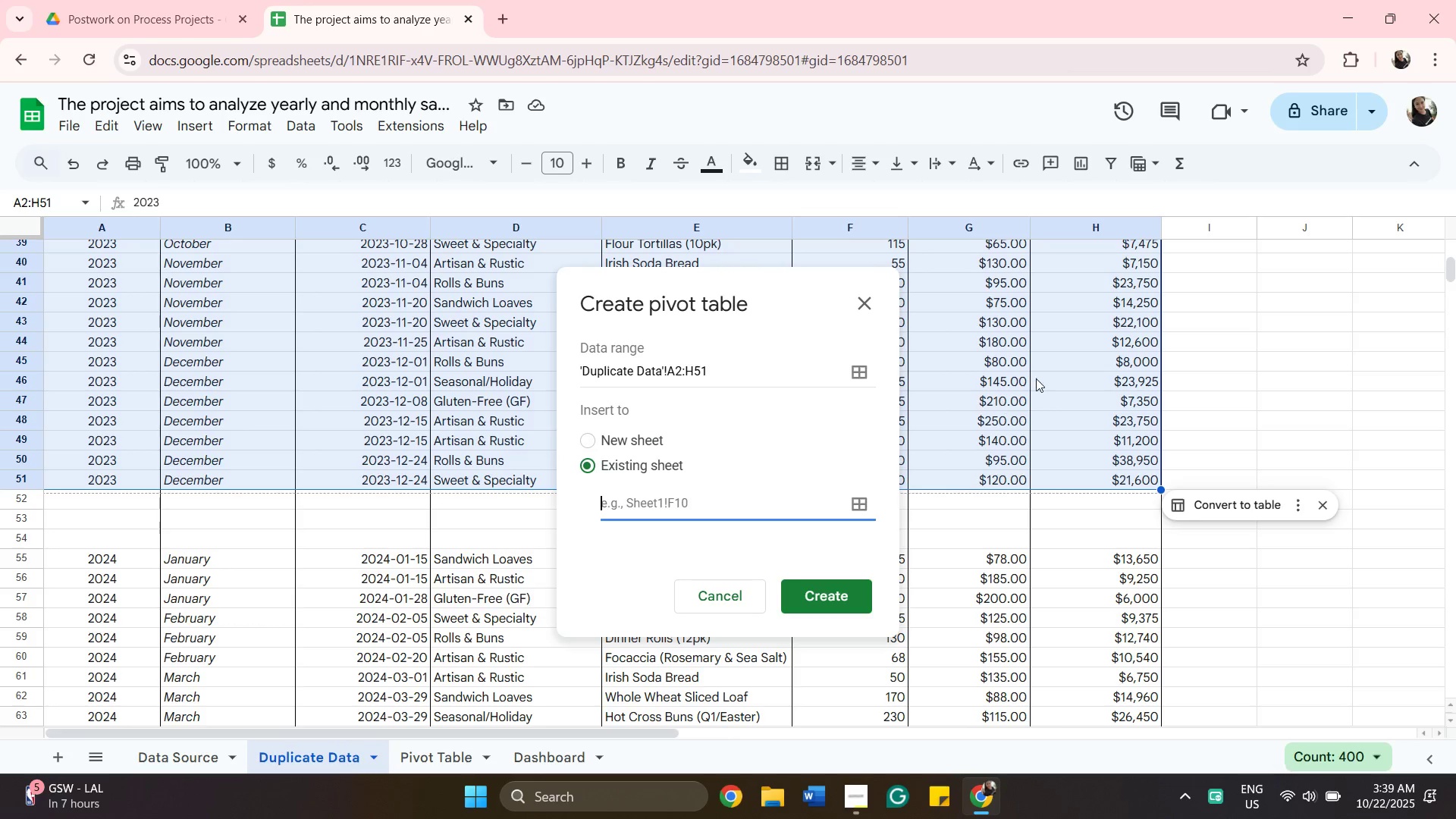 
wait(6.26)
 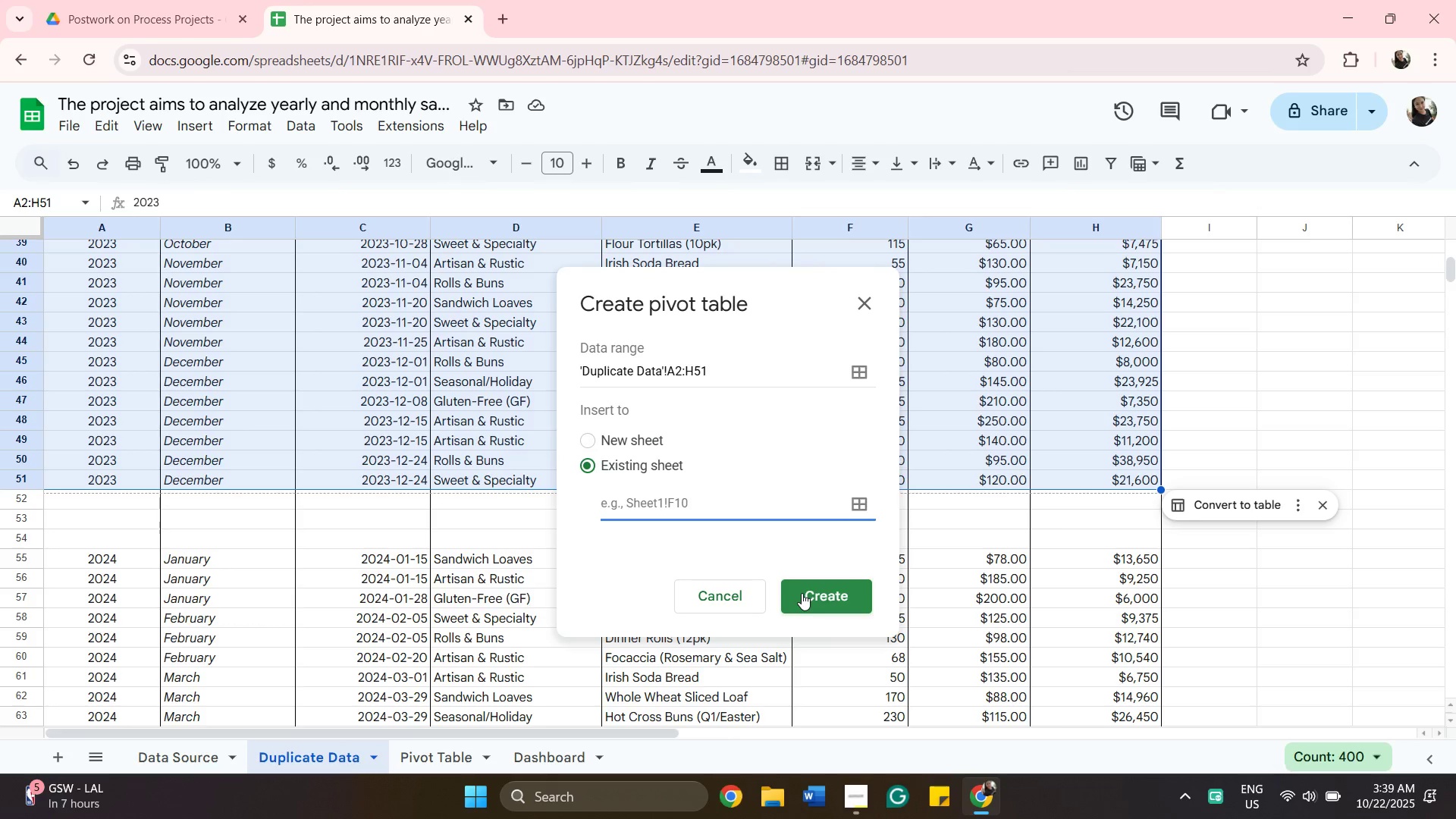 
left_click_drag(start_coordinate=[541, 734], to_coordinate=[702, 713])
 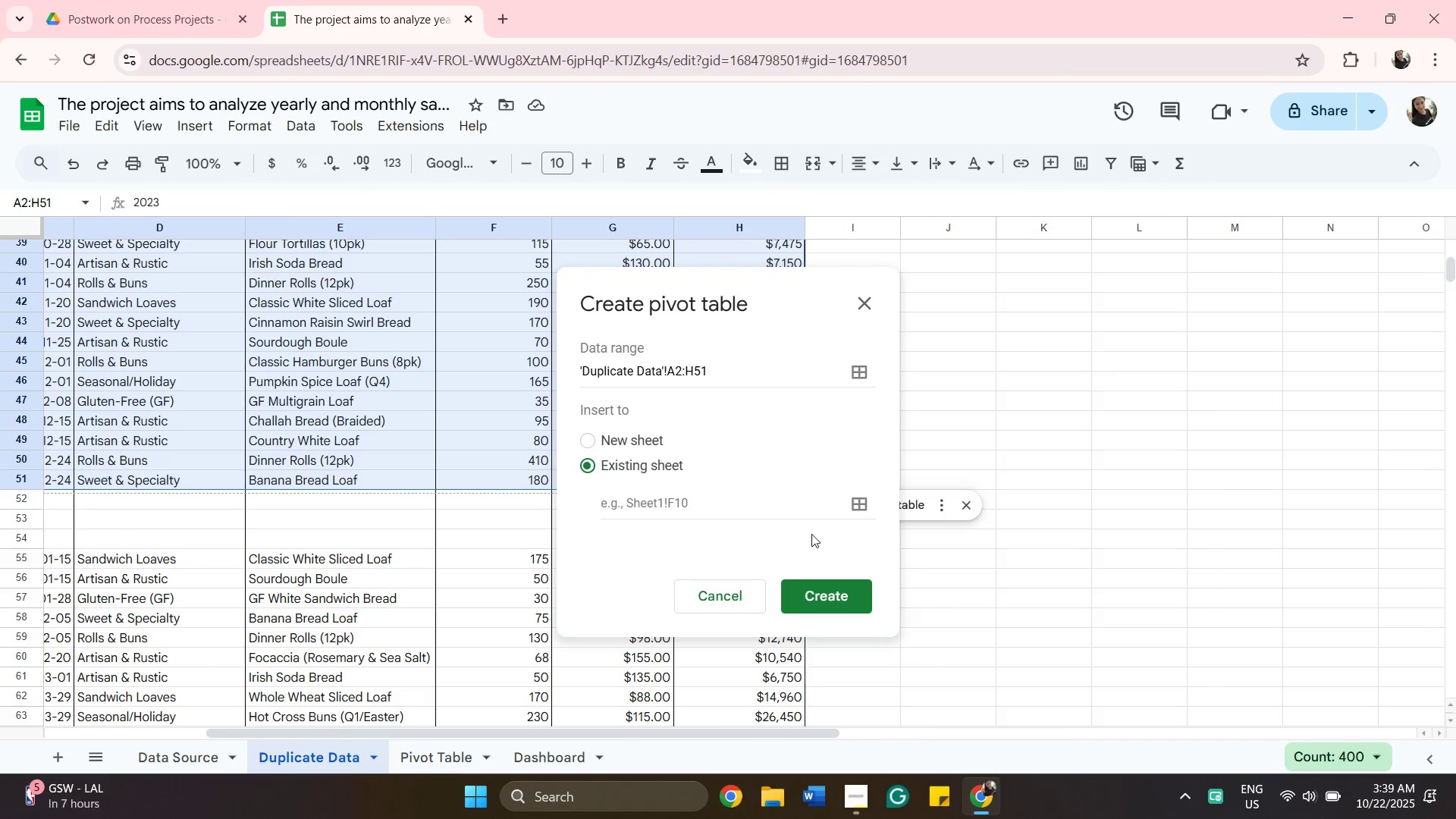 
scroll: coordinate [1165, 364], scroll_direction: up, amount: 4.0
 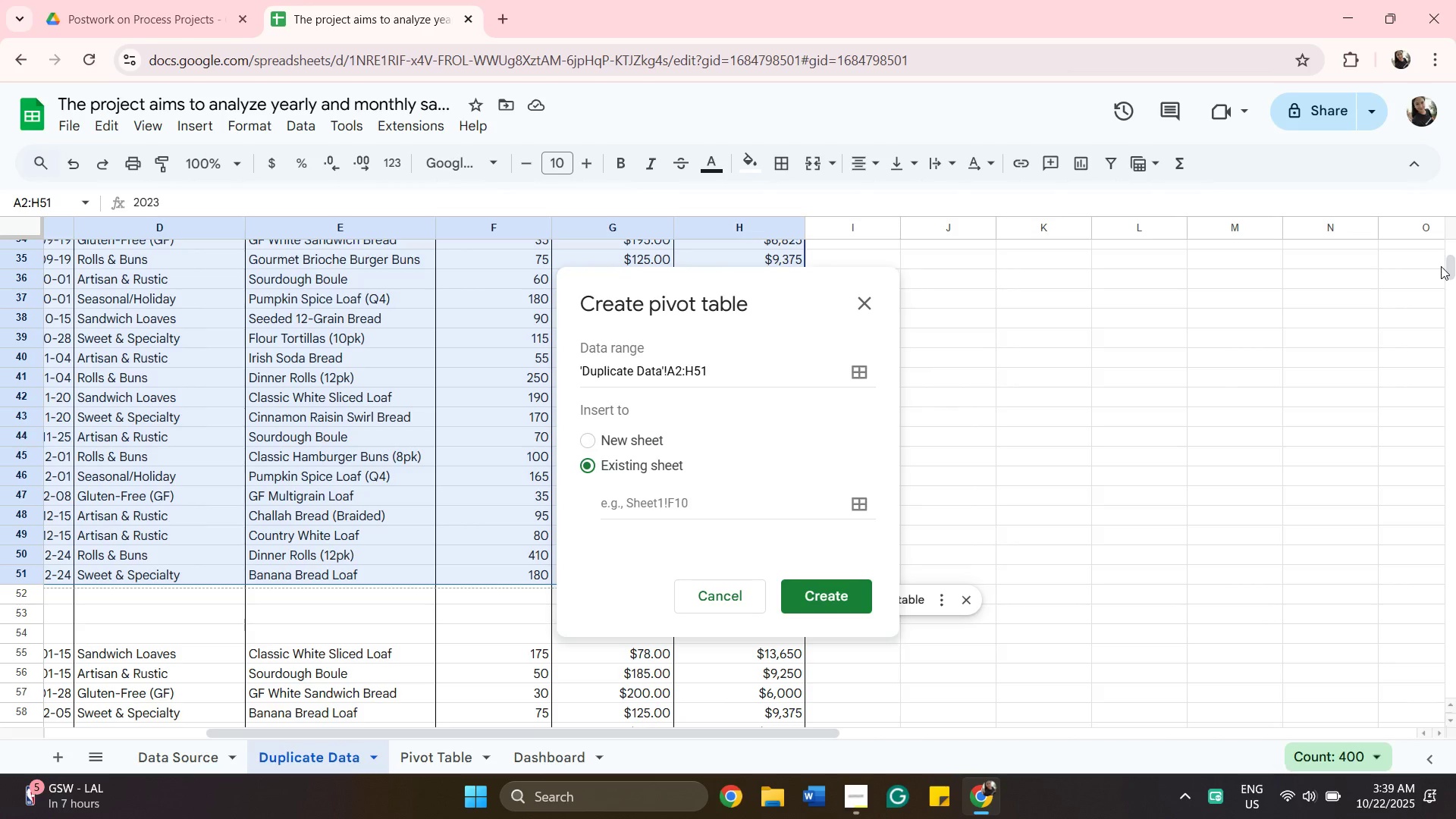 
left_click_drag(start_coordinate=[1449, 266], to_coordinate=[1454, 236])
 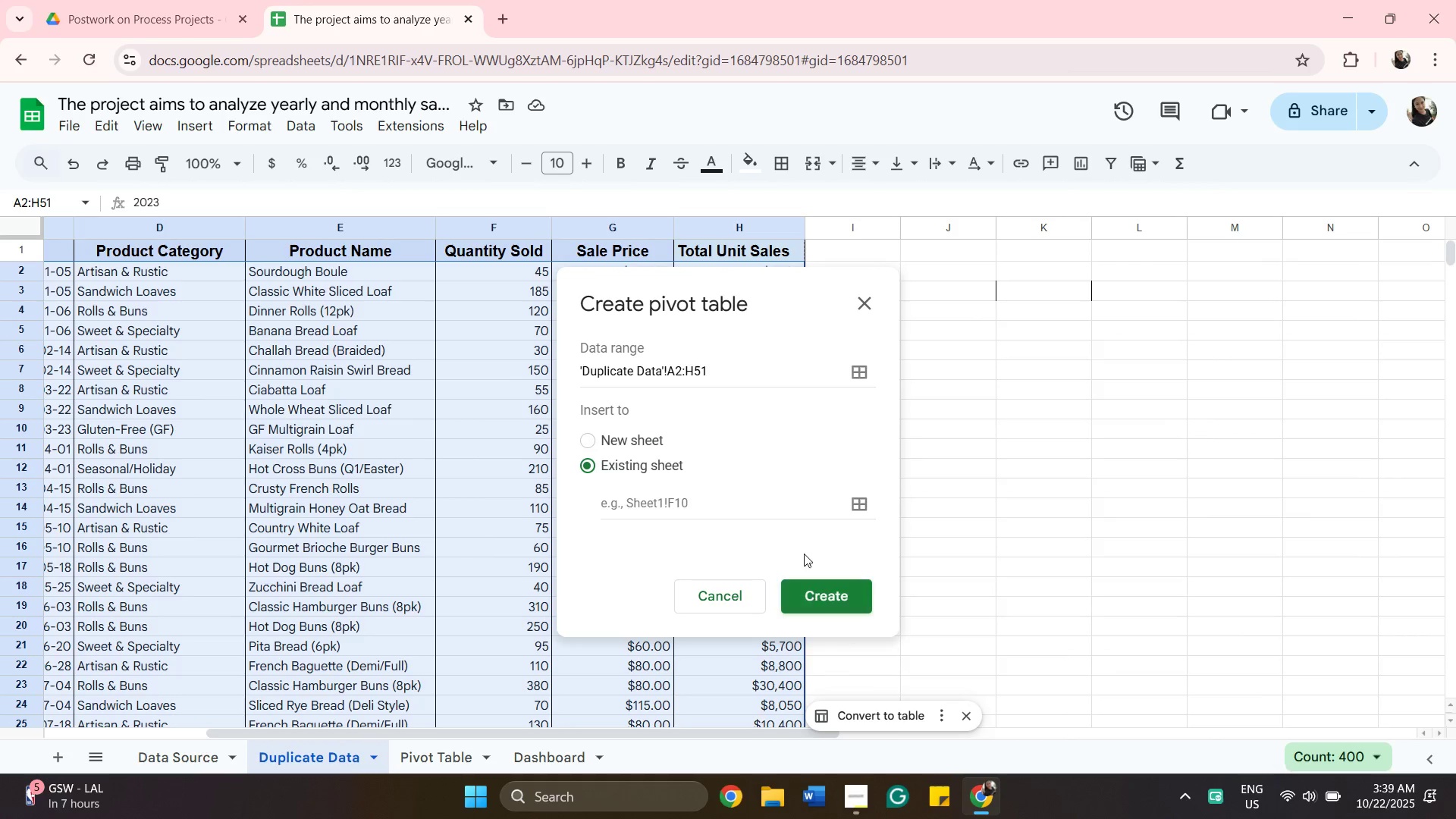 
wait(9.73)
 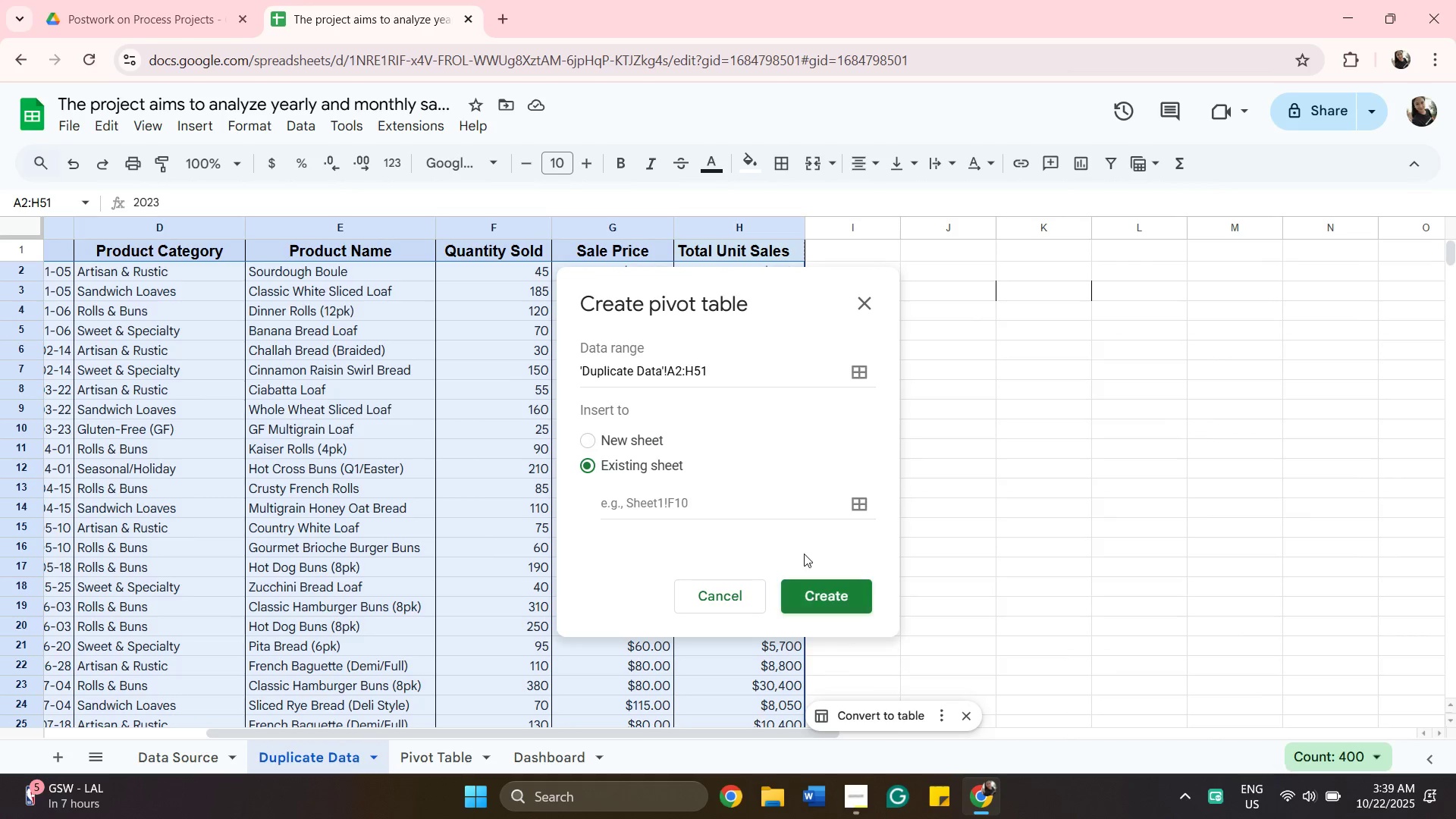 
left_click([963, 274])
 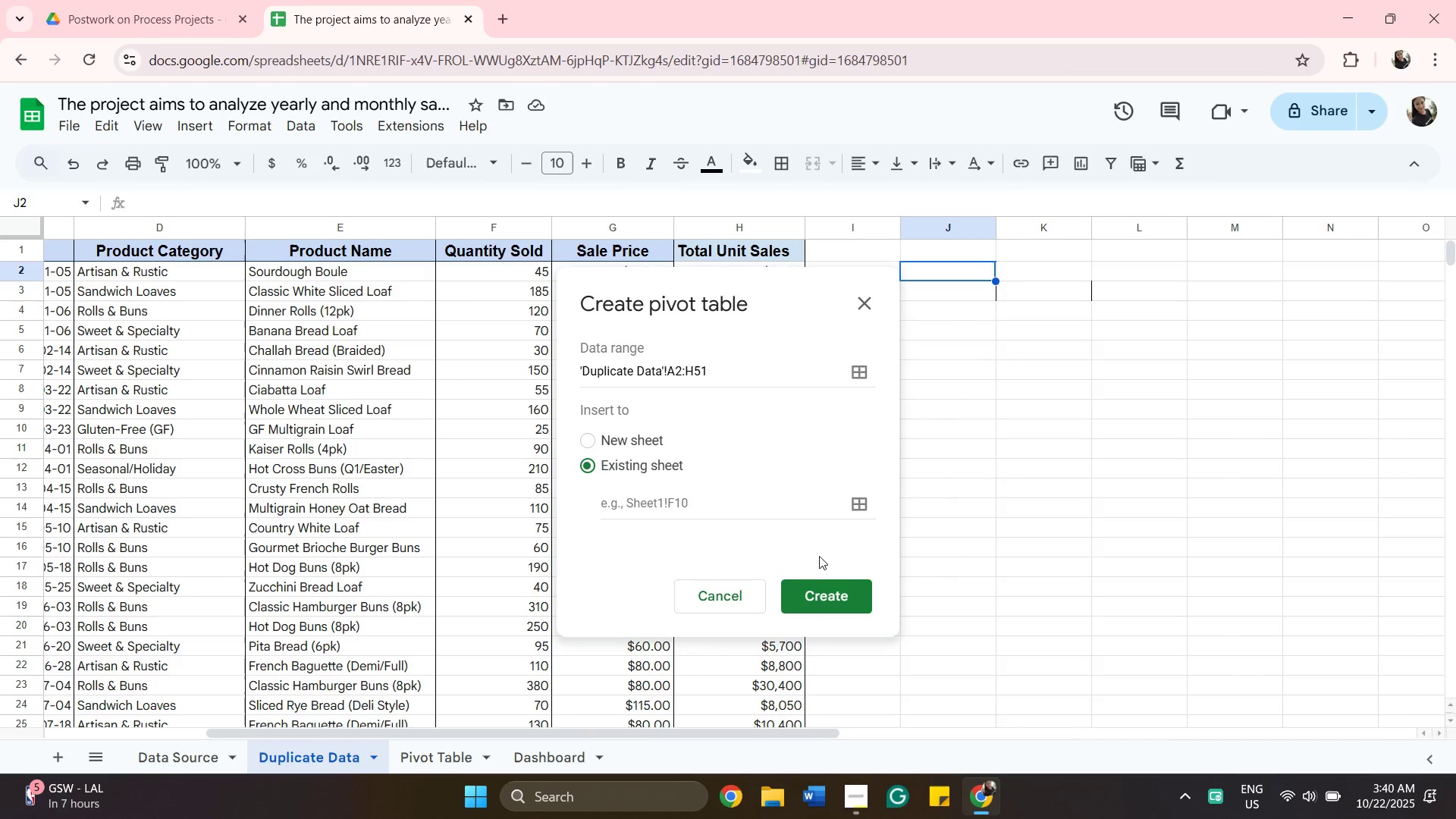 
mouse_move([868, 511])
 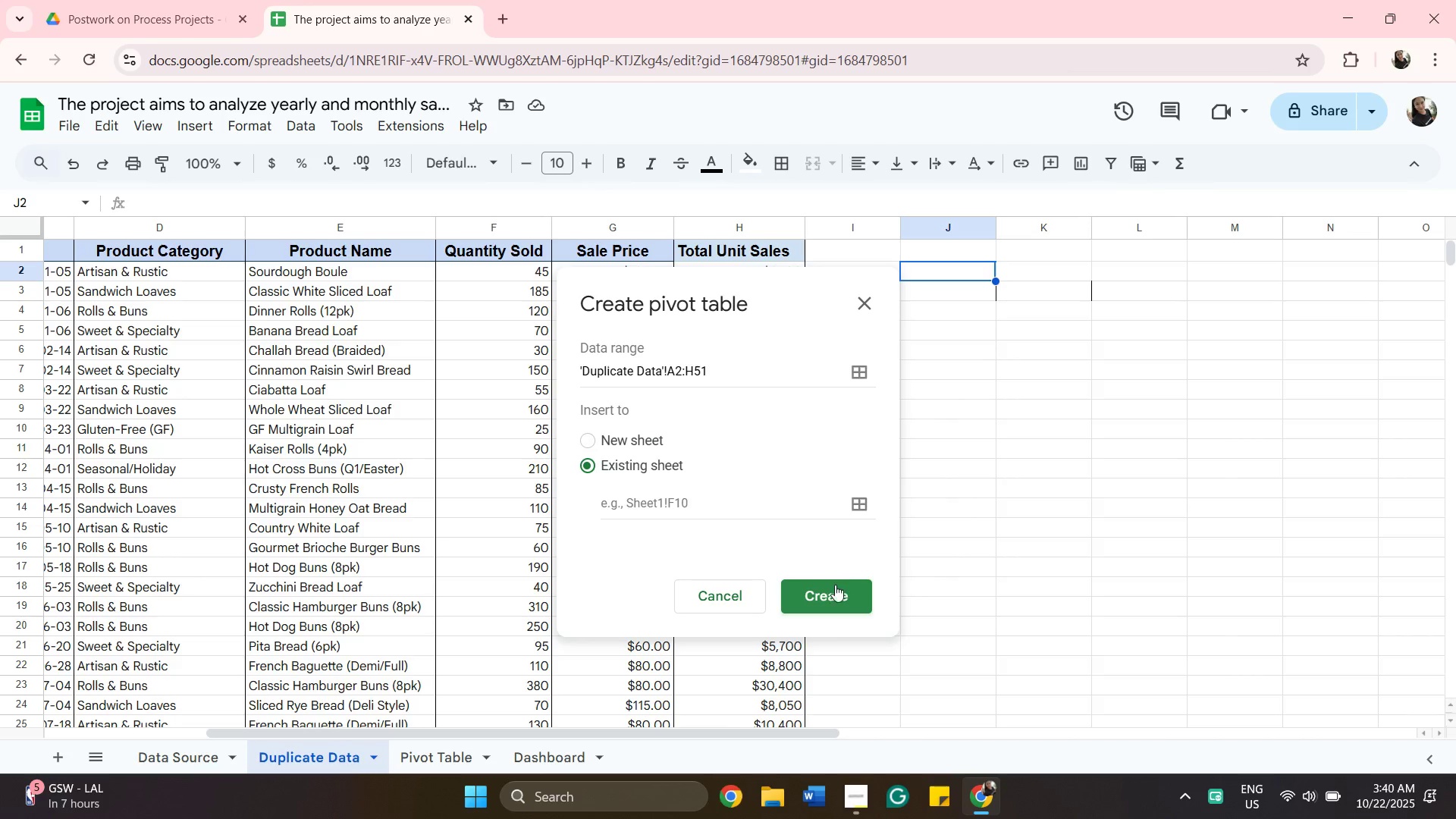 
left_click([835, 585])
 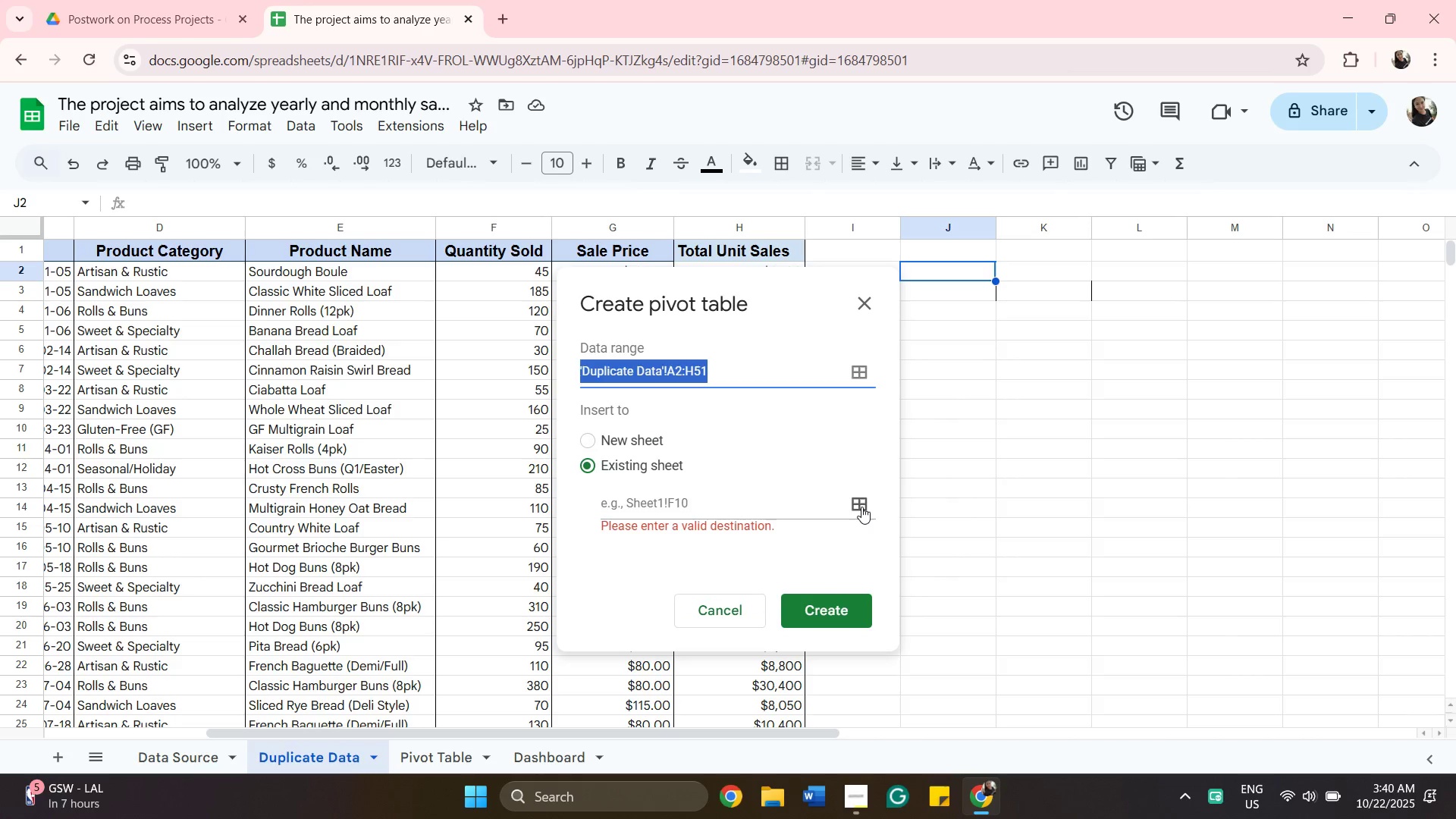 
left_click([861, 507])
 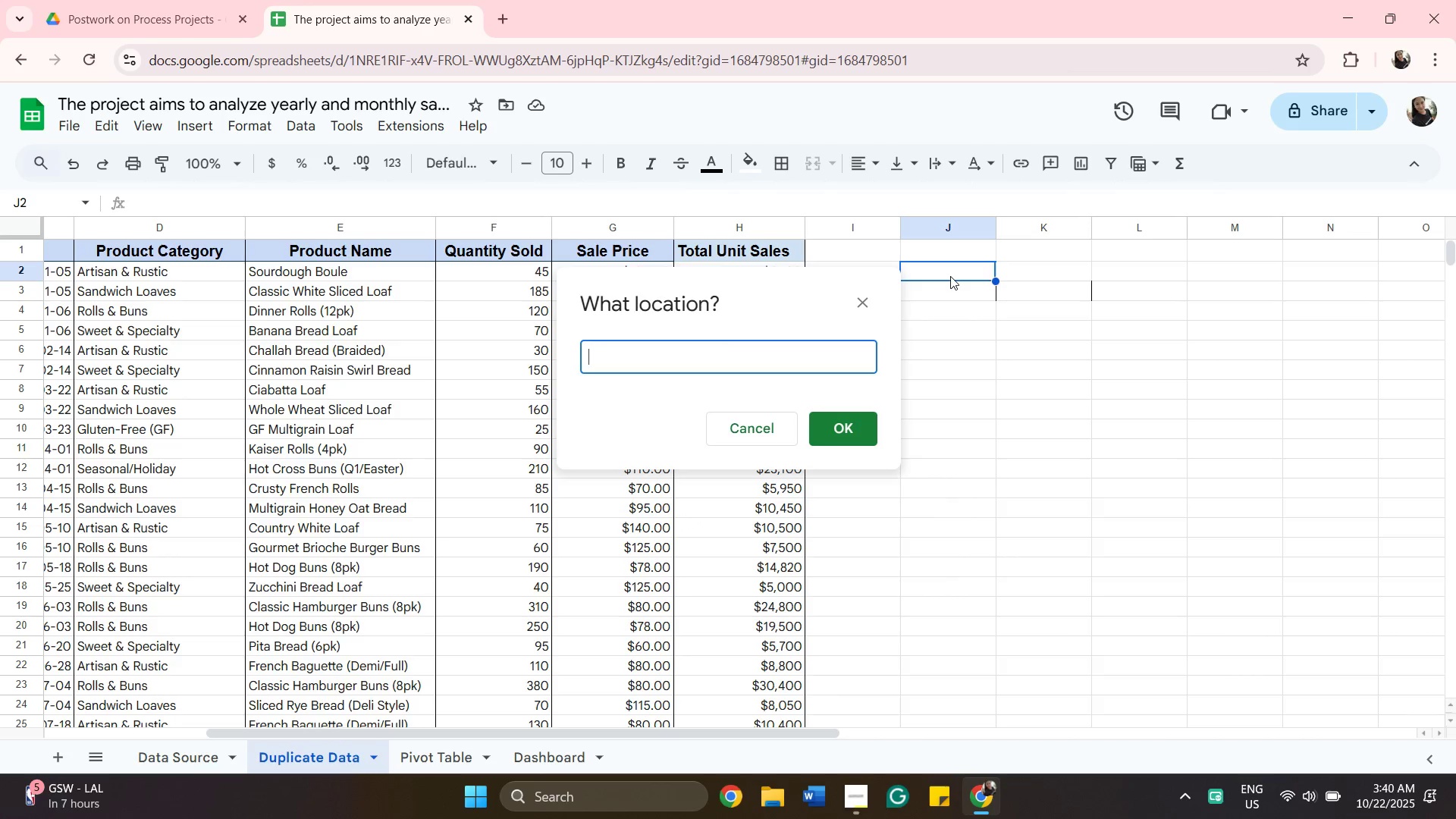 
left_click([950, 276])
 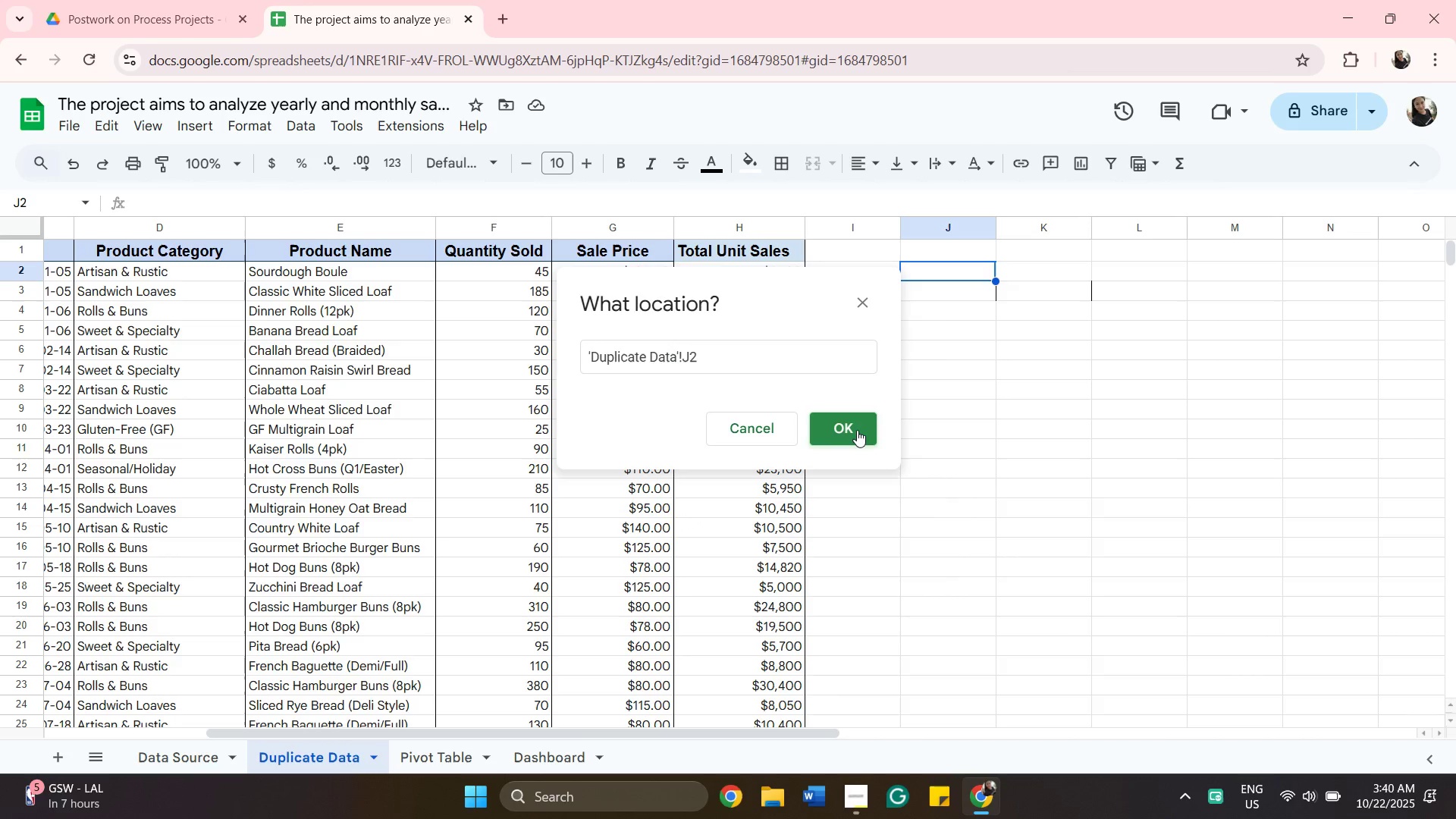 
left_click([857, 430])
 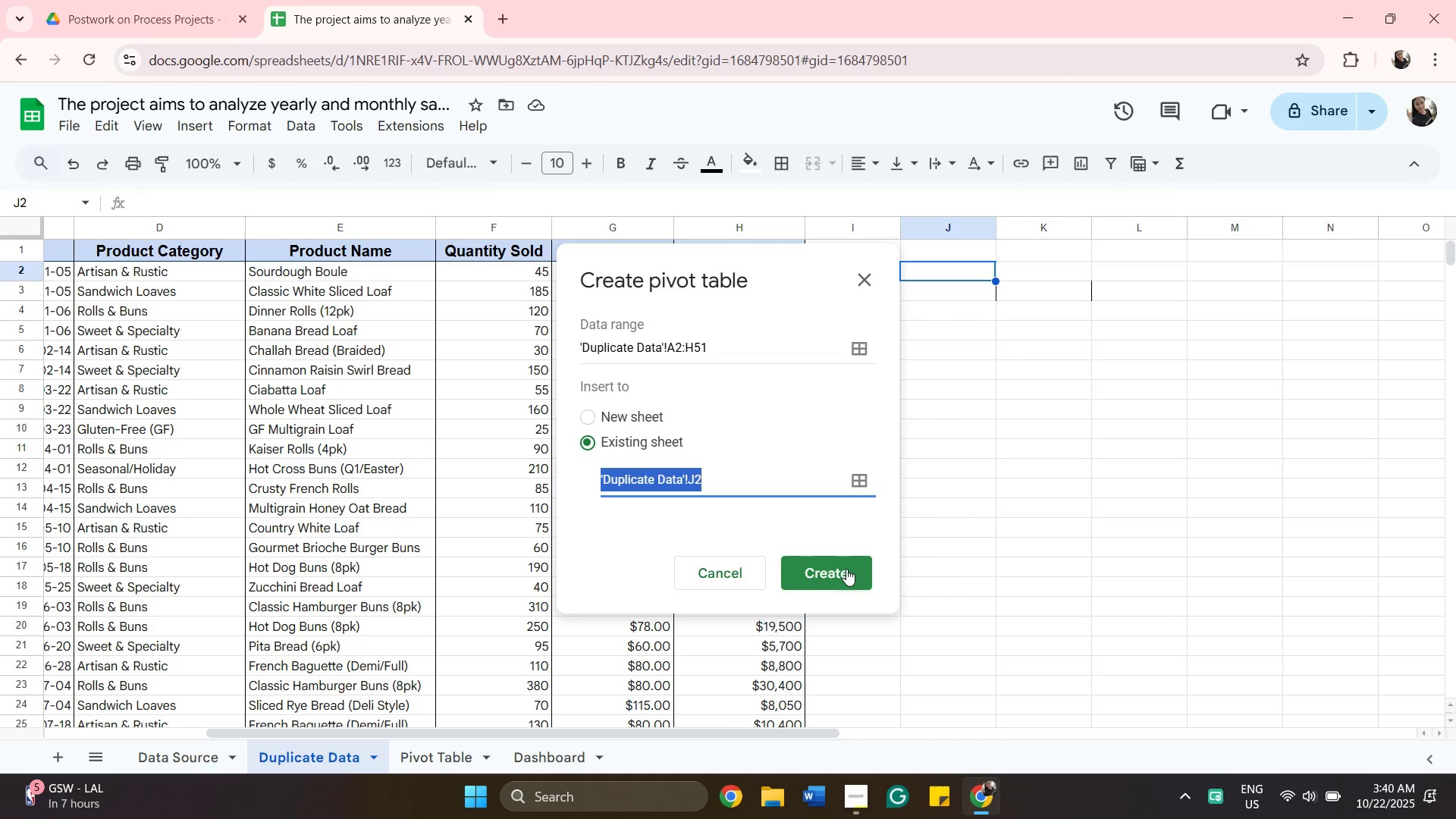 
left_click([846, 569])
 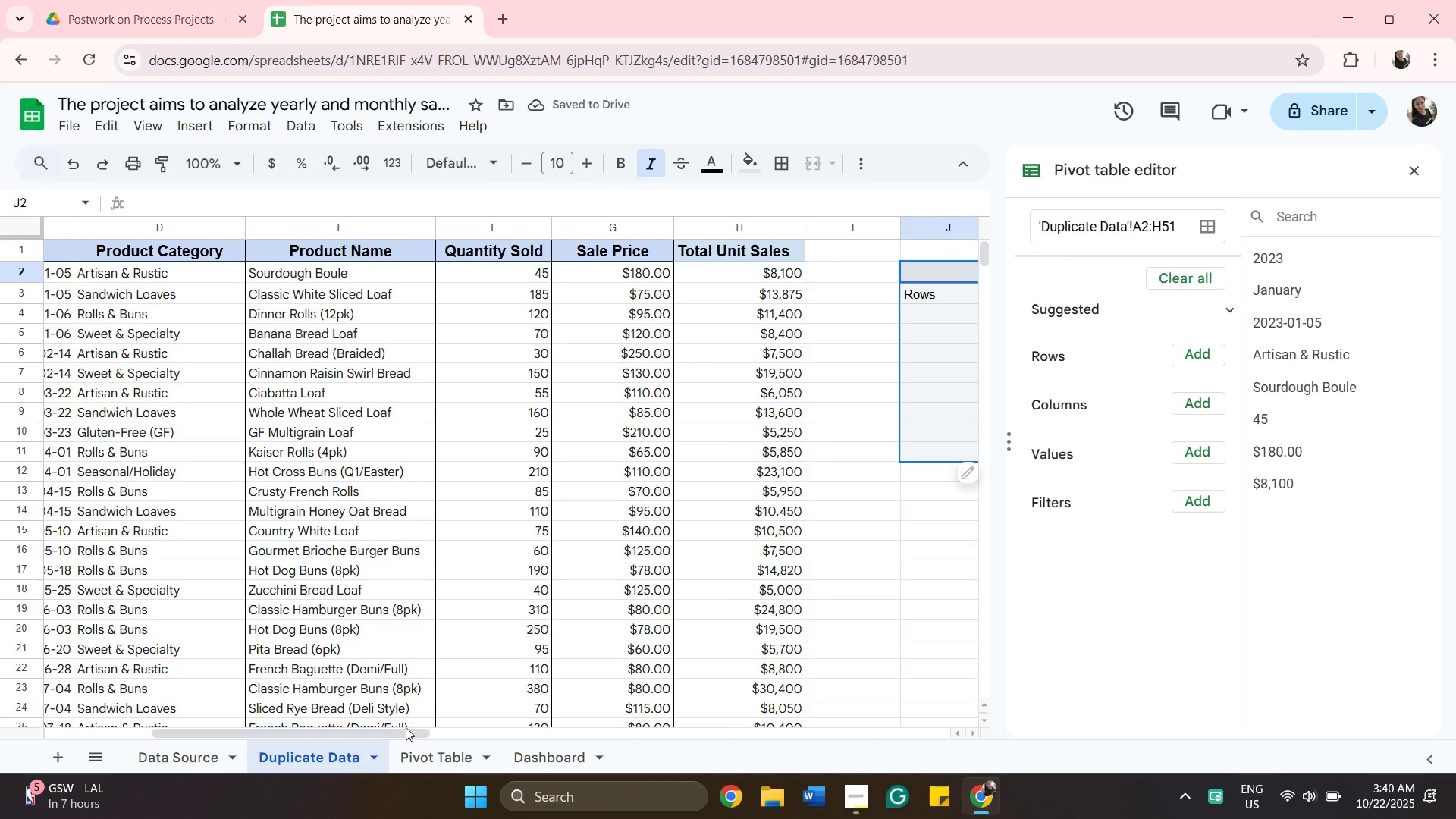 
left_click_drag(start_coordinate=[409, 735], to_coordinate=[575, 750])
 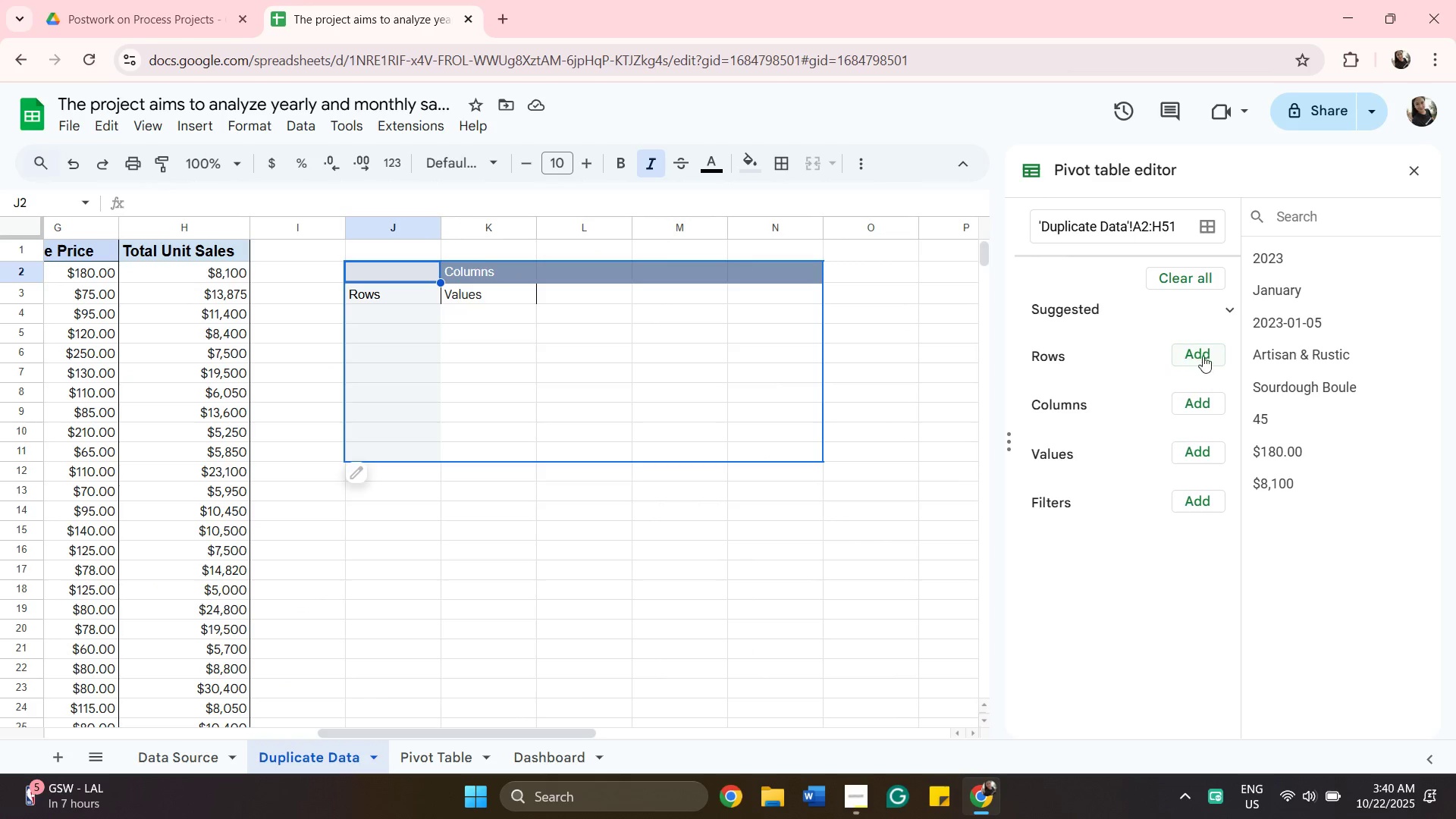 
left_click([1200, 353])
 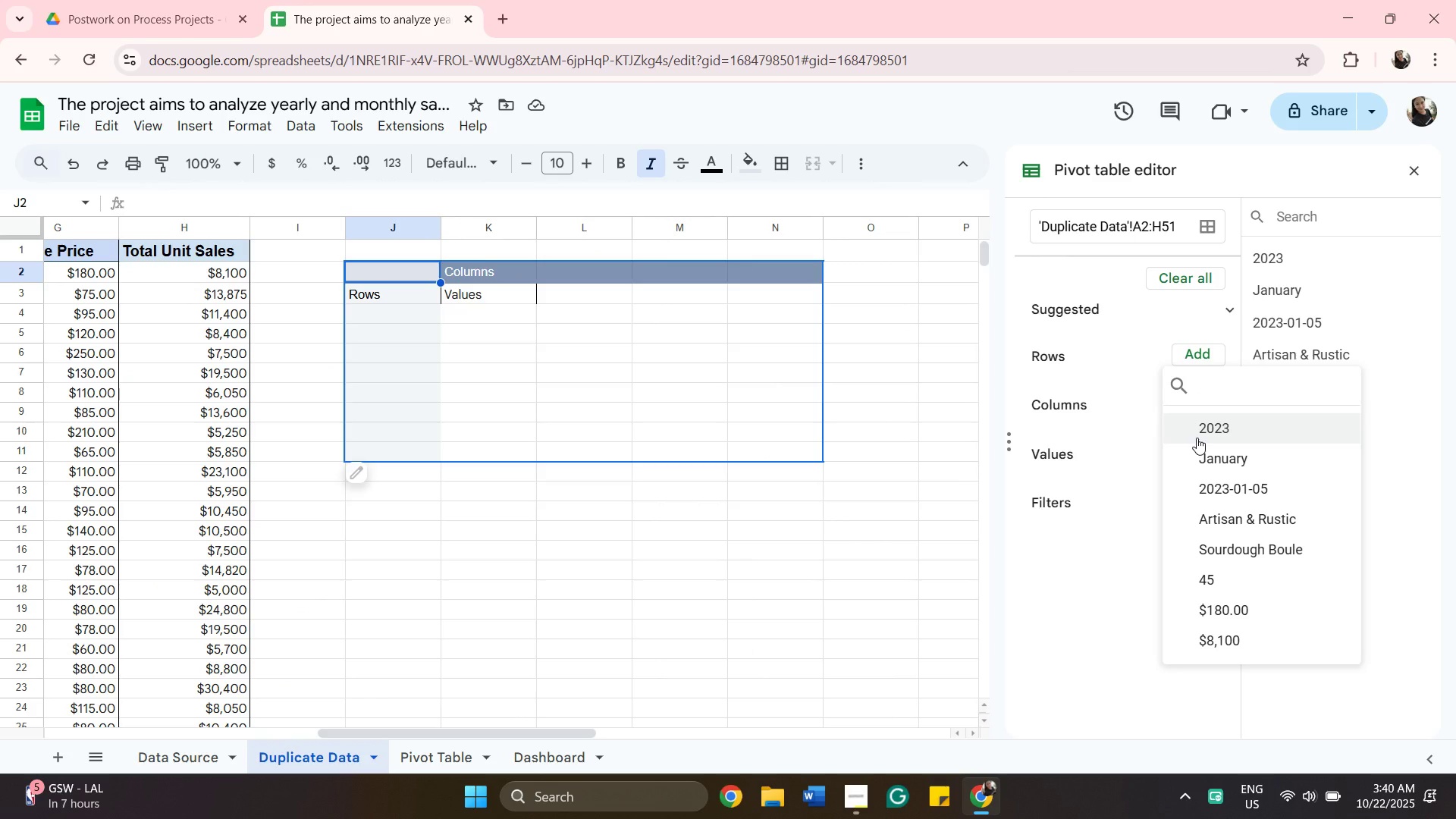 
left_click([1197, 438])
 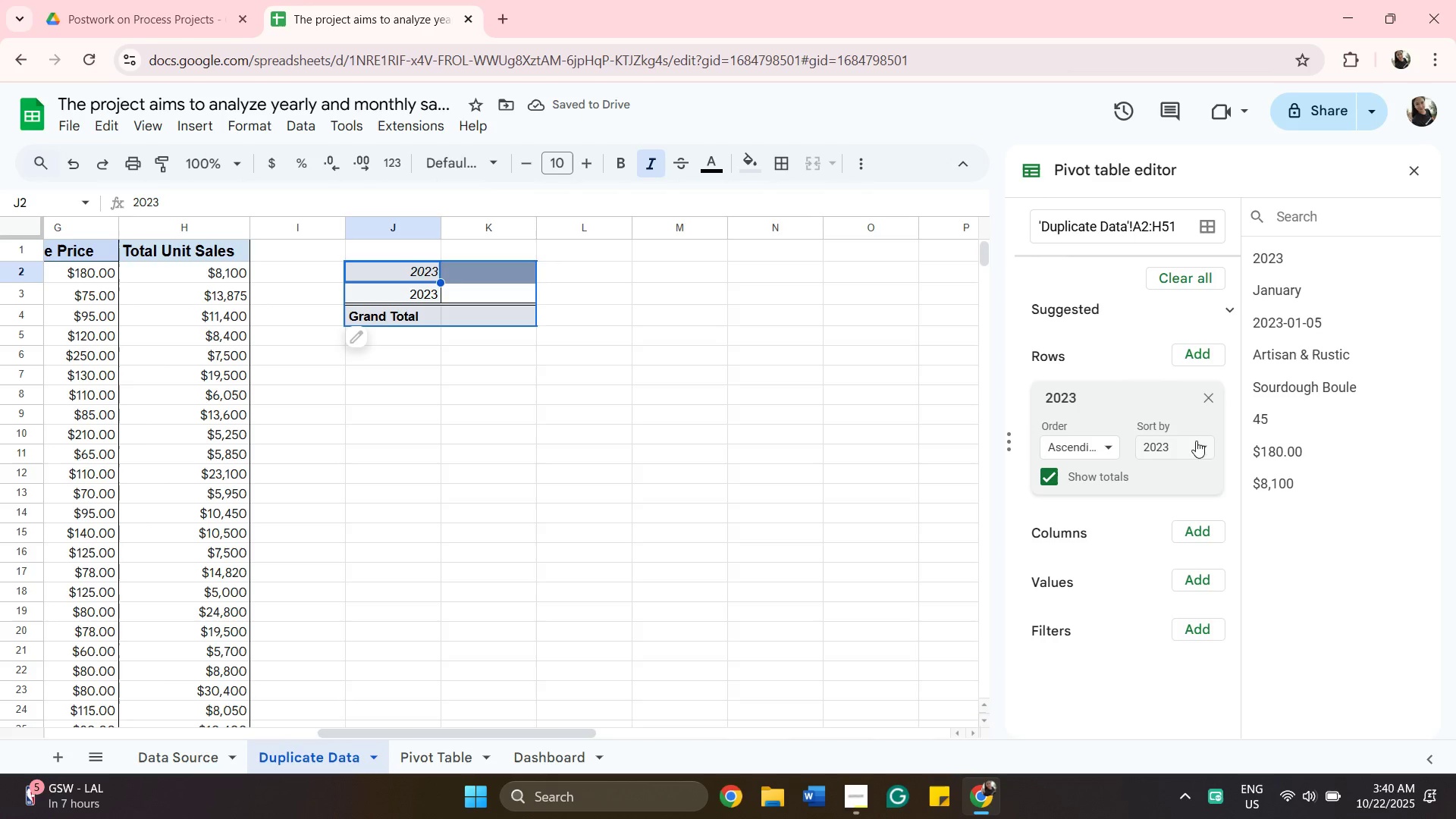 
wait(6.26)
 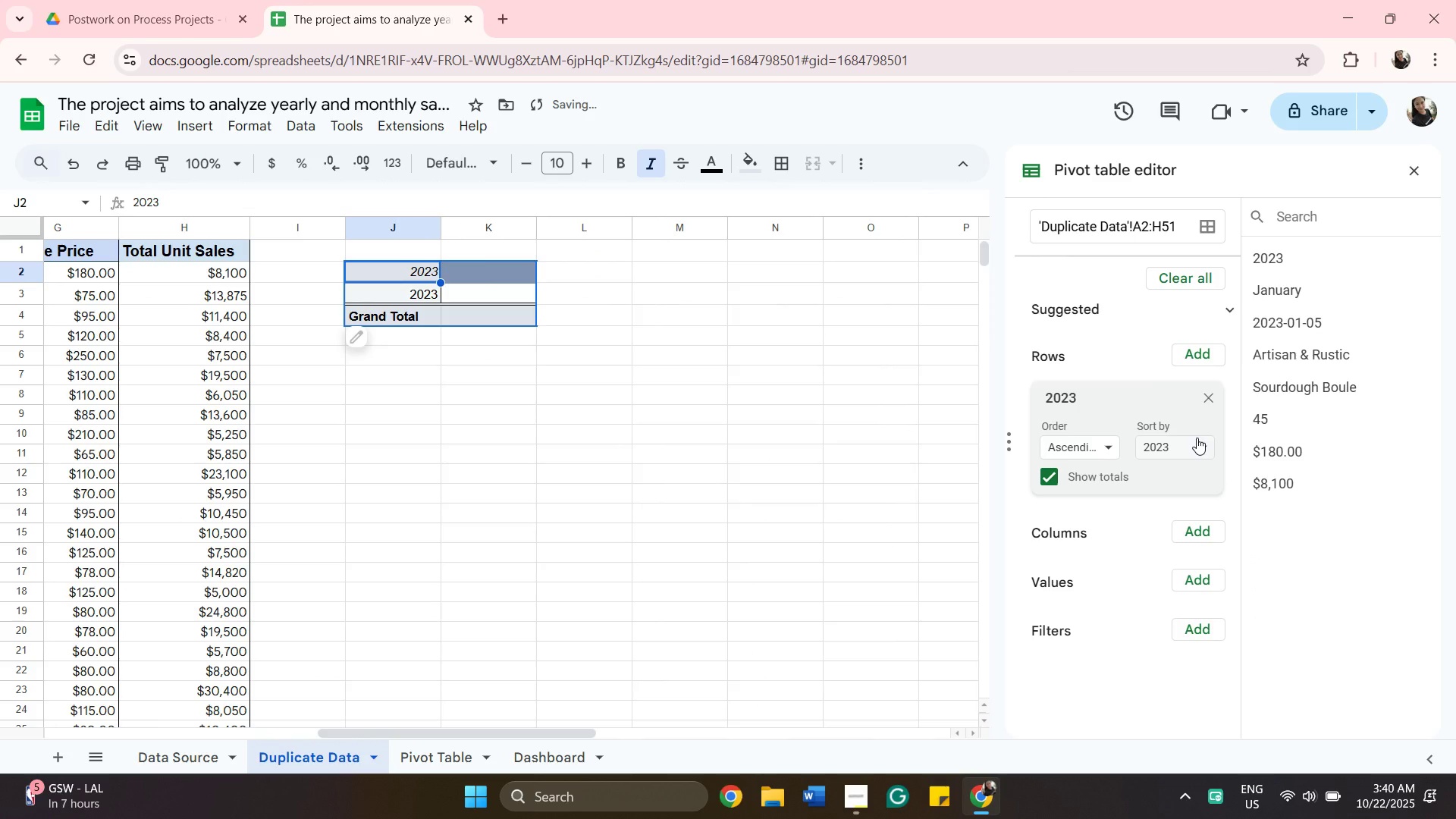 
left_click([1197, 582])
 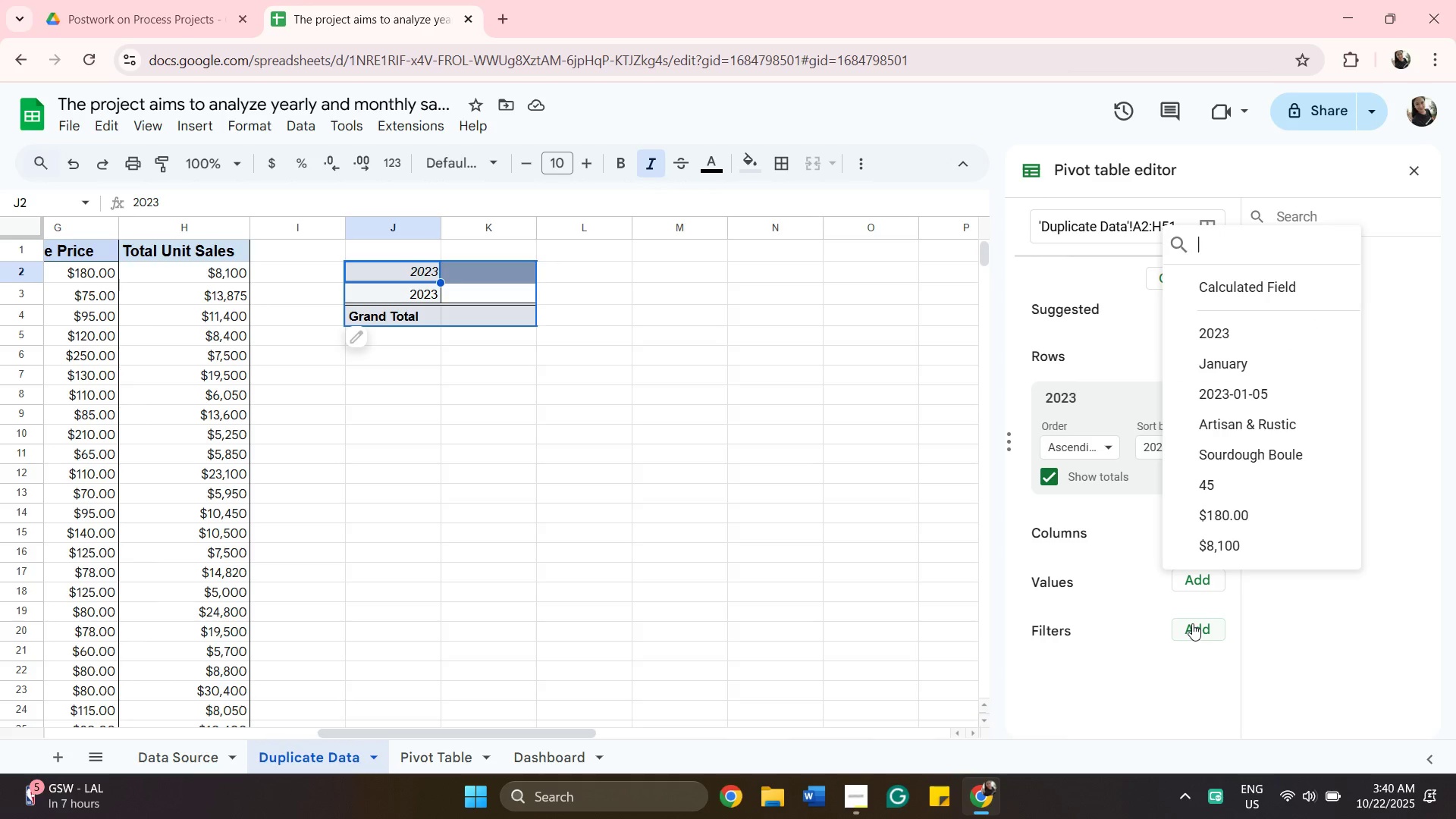 
wait(6.67)
 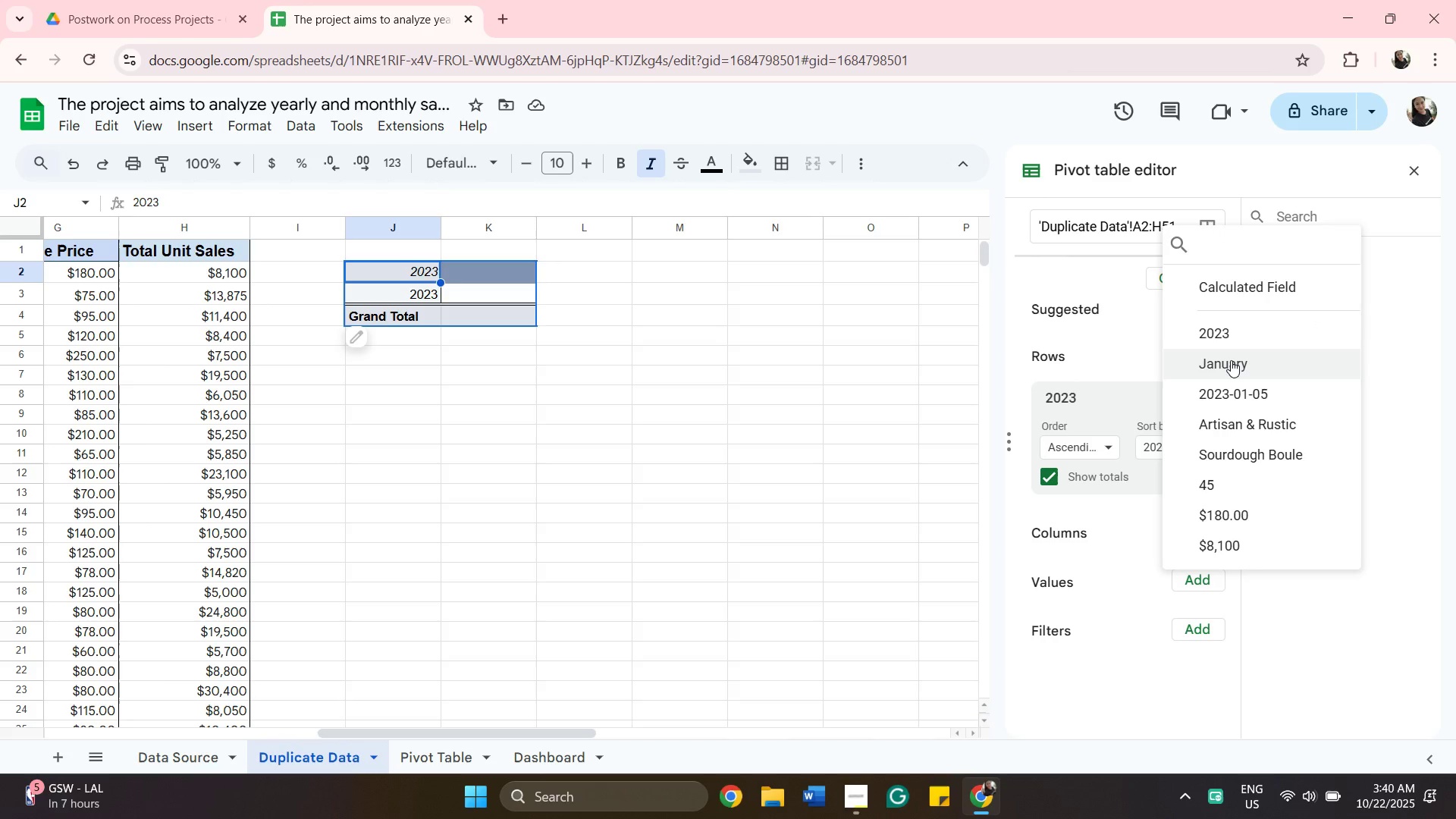 
left_click([1192, 623])
 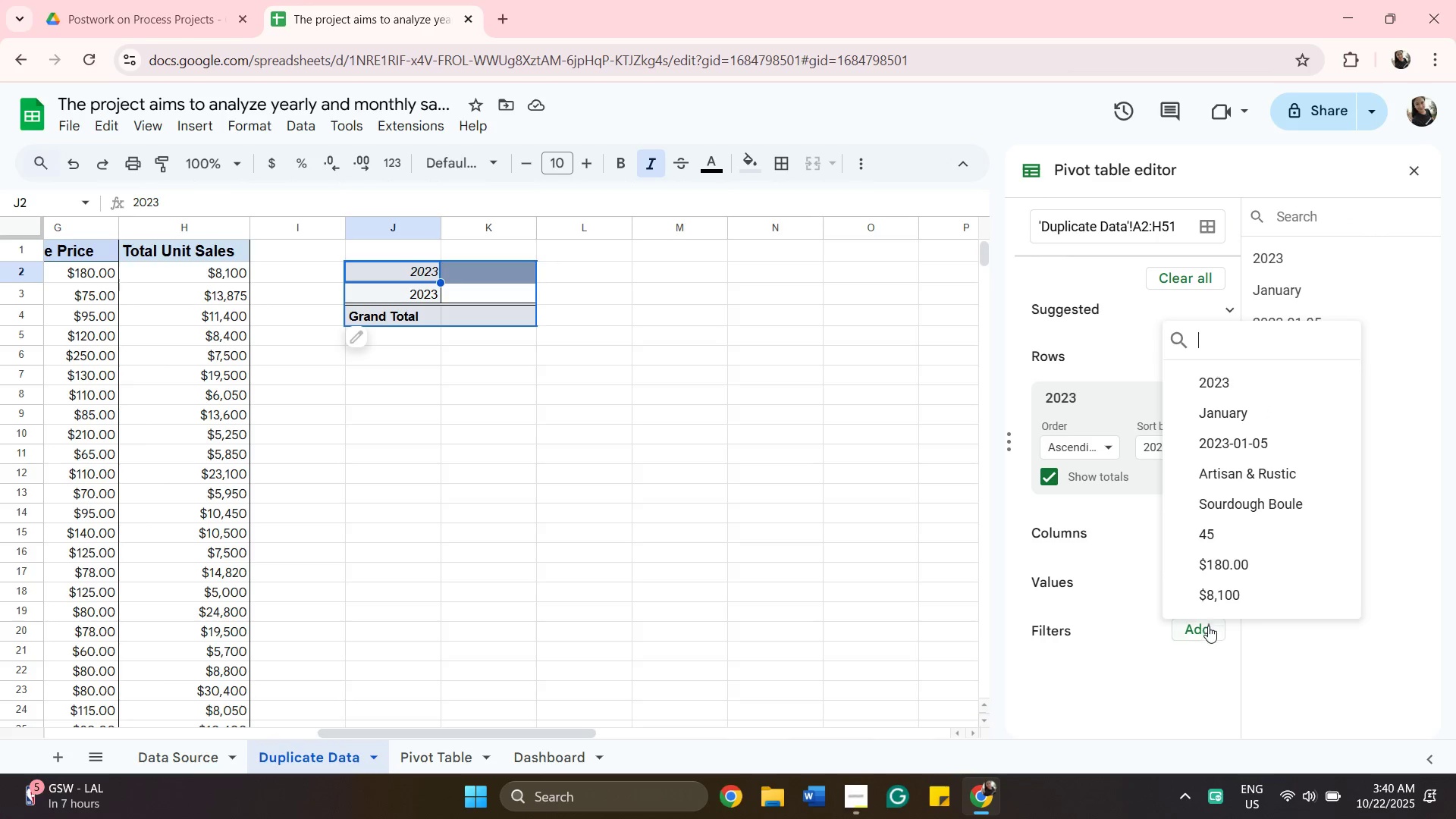 
wait(10.27)
 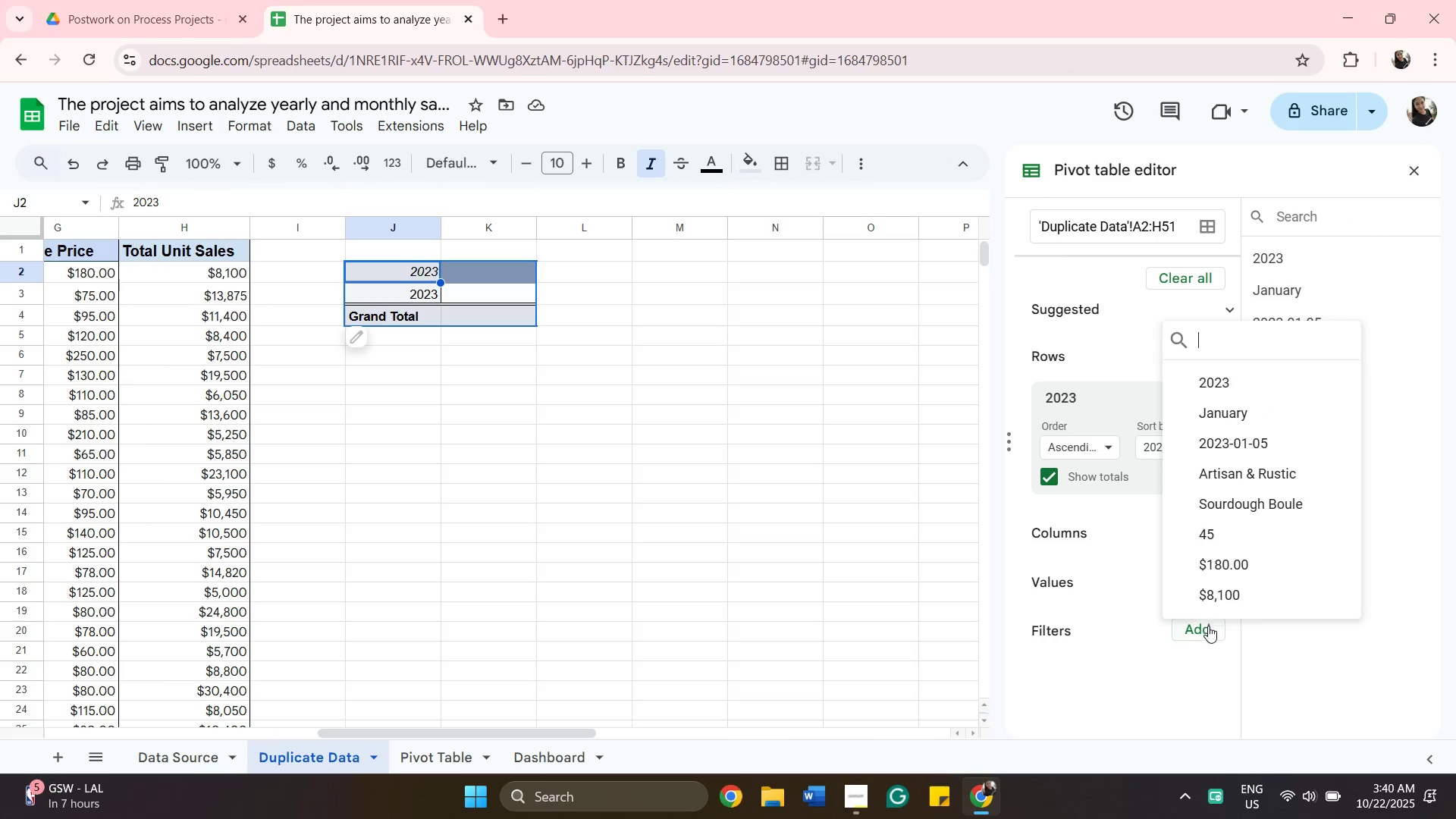 
left_click([1212, 636])
 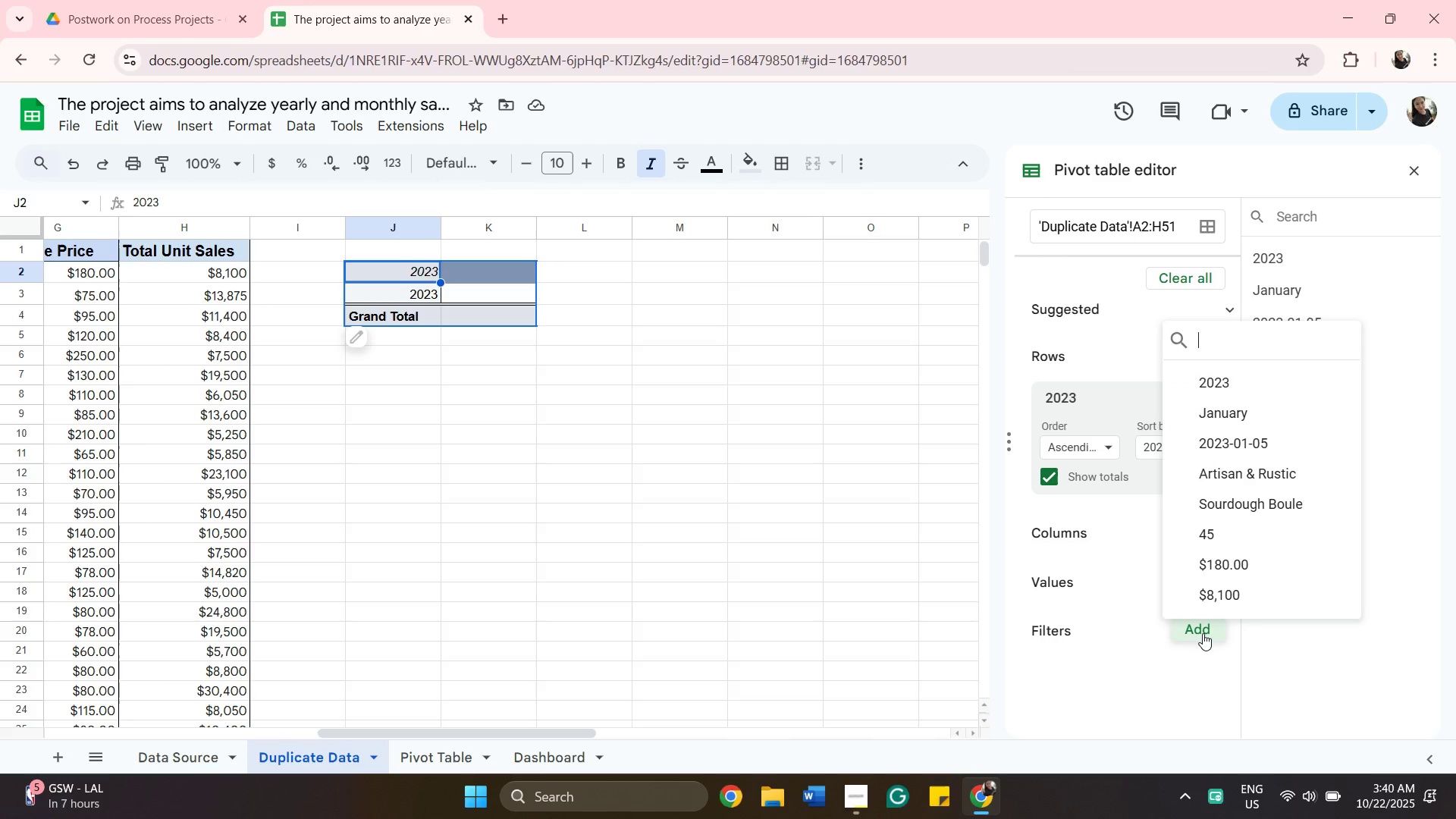 
left_click([1203, 633])
 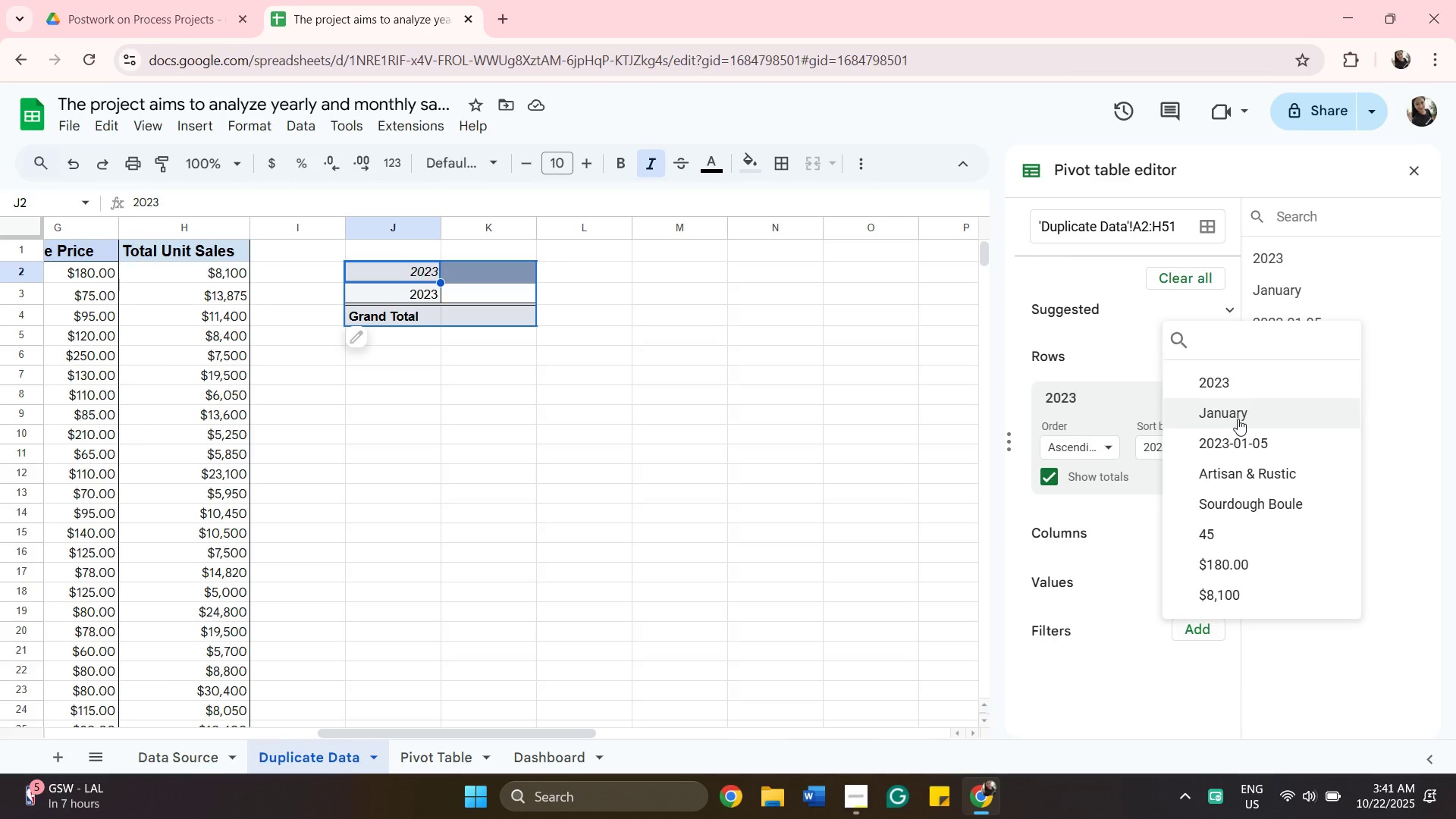 
left_click([1222, 381])
 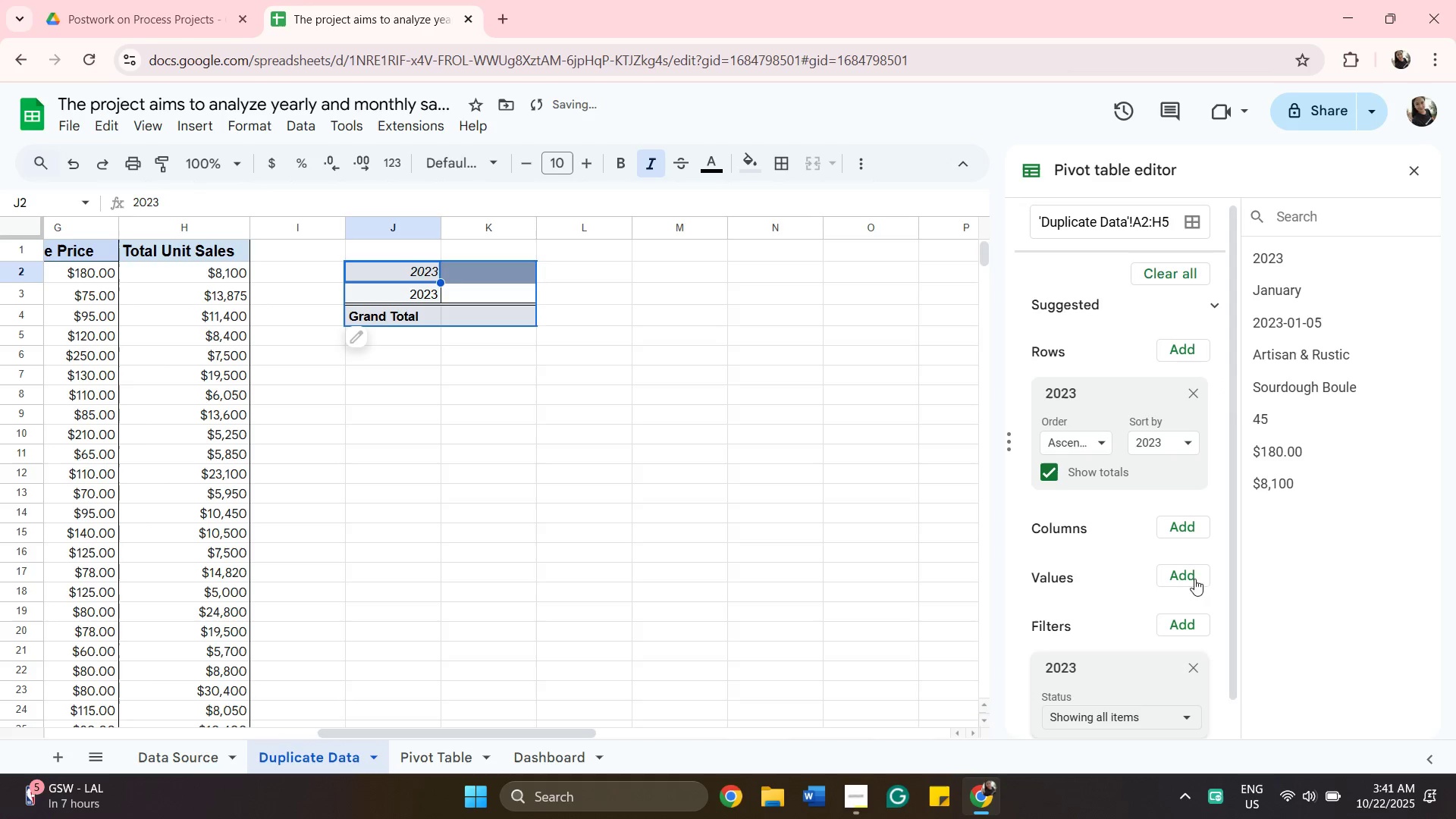 
scroll: coordinate [1186, 618], scroll_direction: down, amount: 1.0
 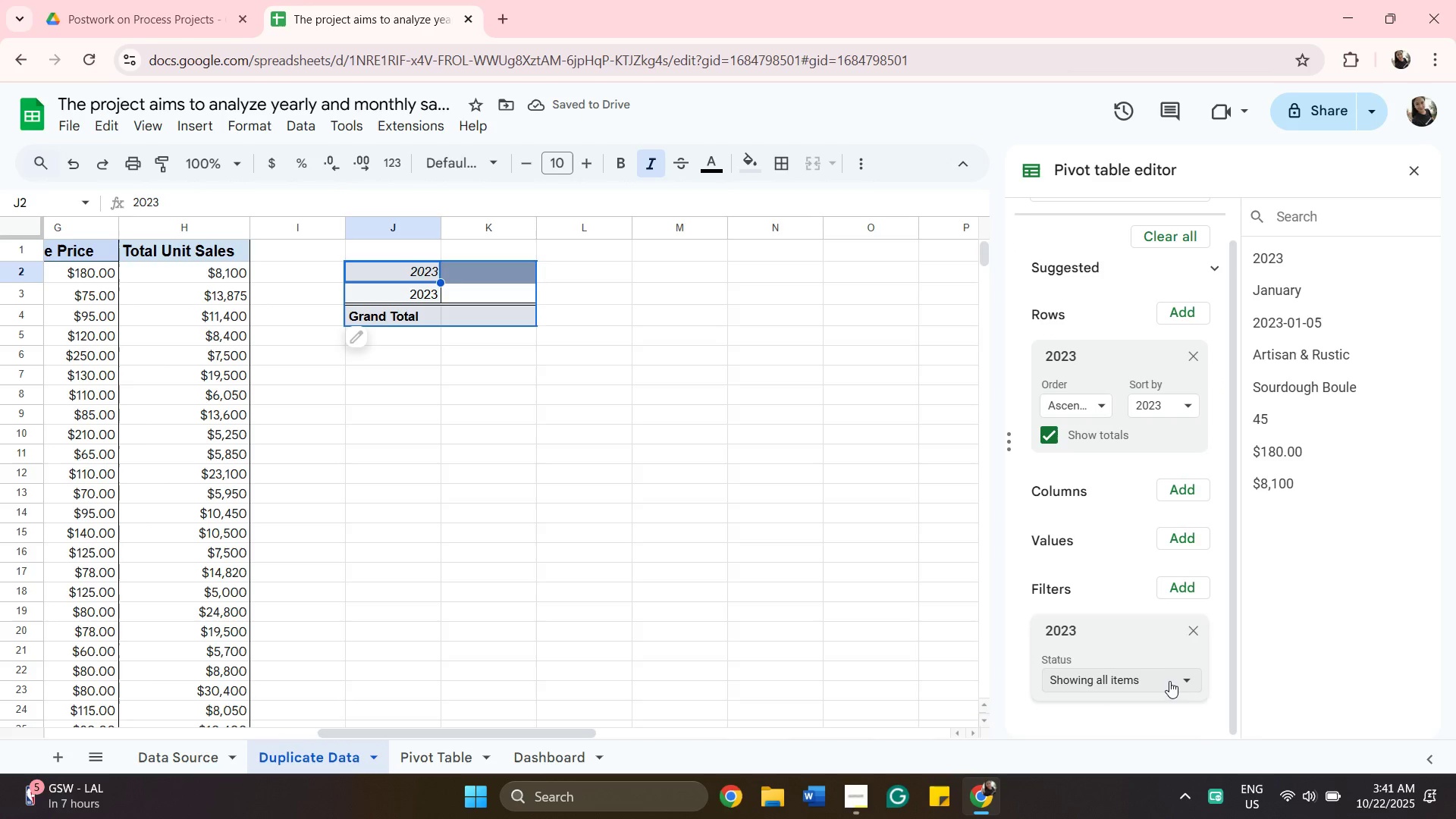 
left_click([1169, 679])
 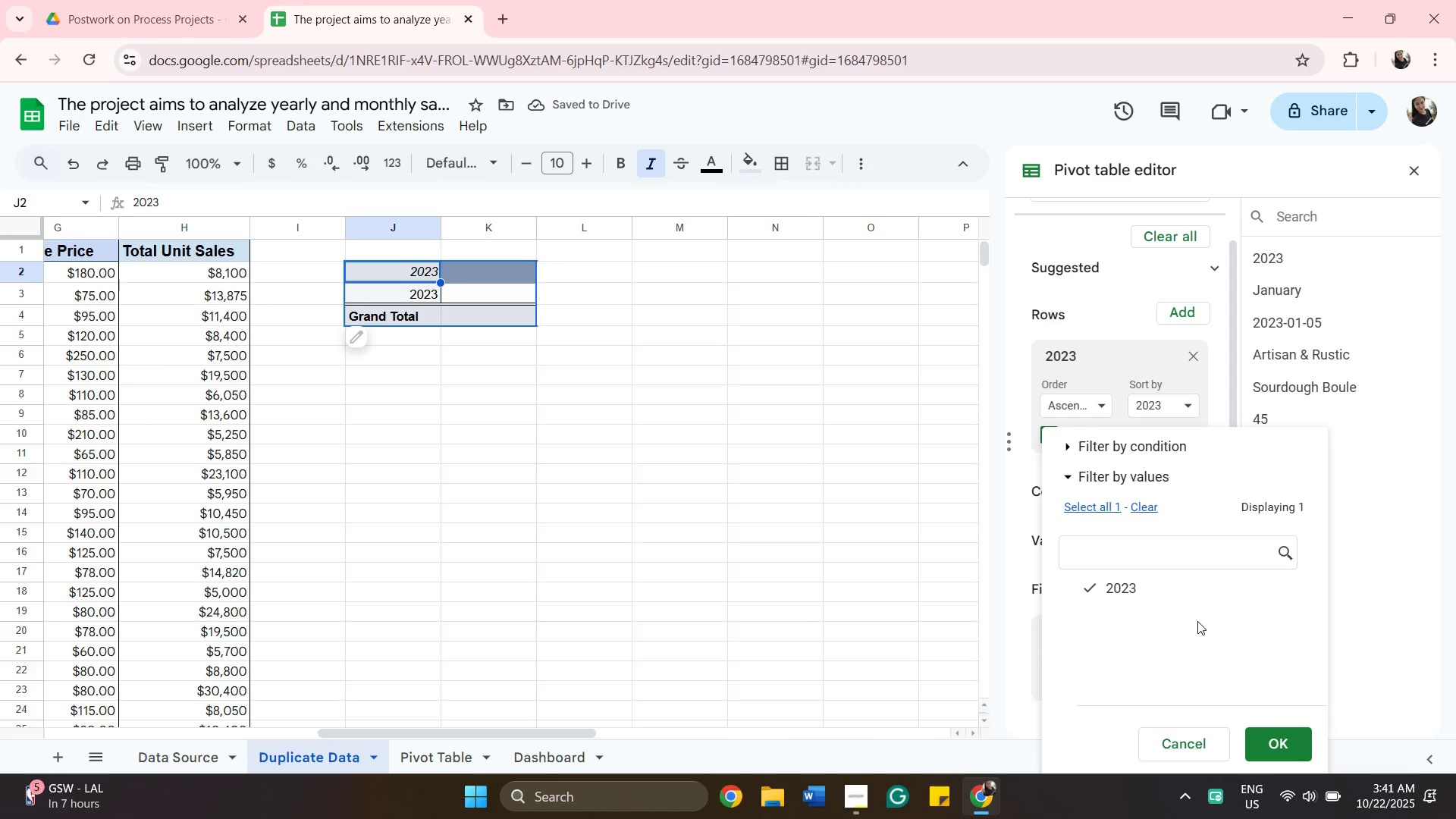 
scroll: coordinate [1199, 620], scroll_direction: down, amount: 2.0
 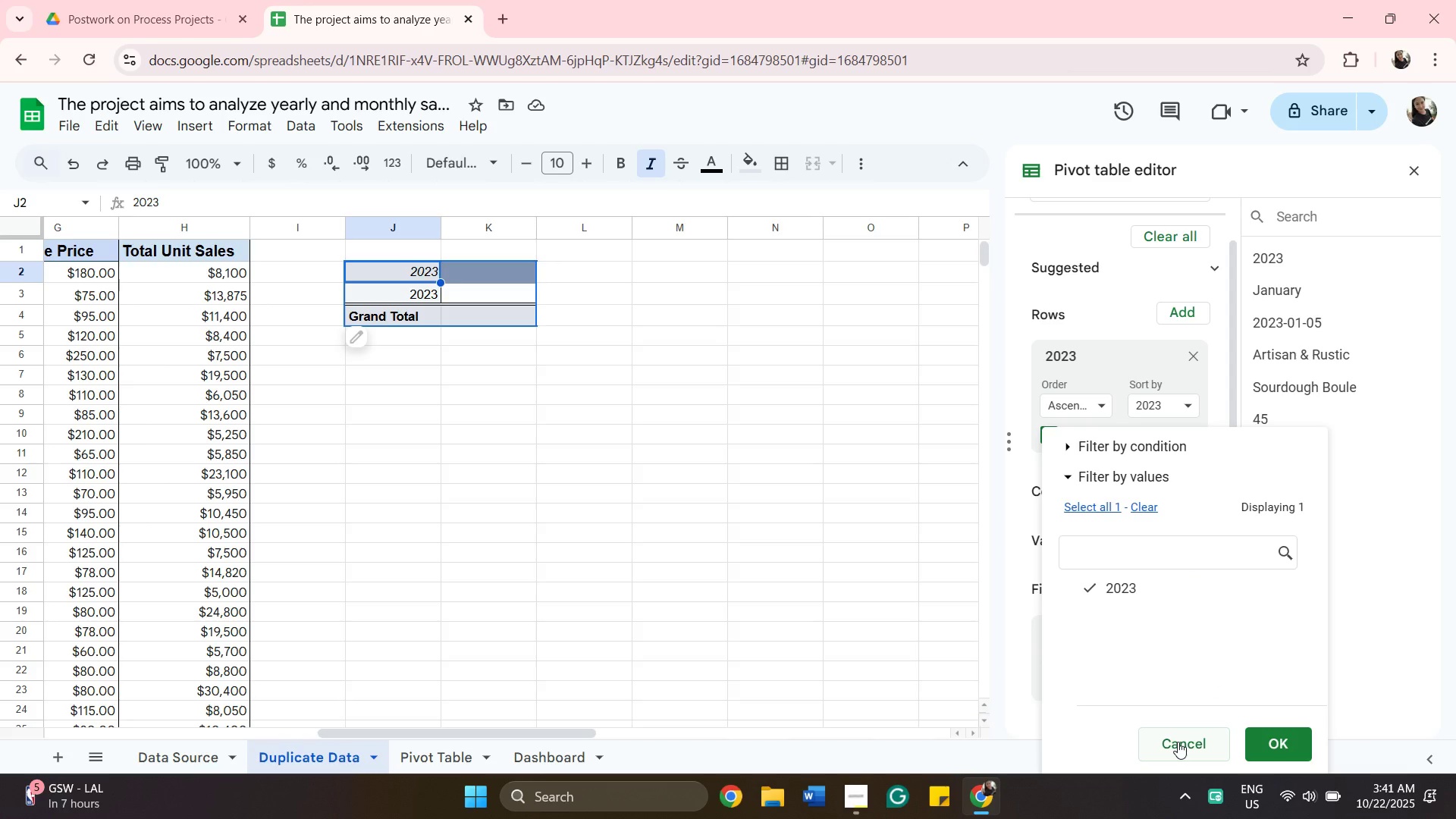 
left_click([1178, 742])
 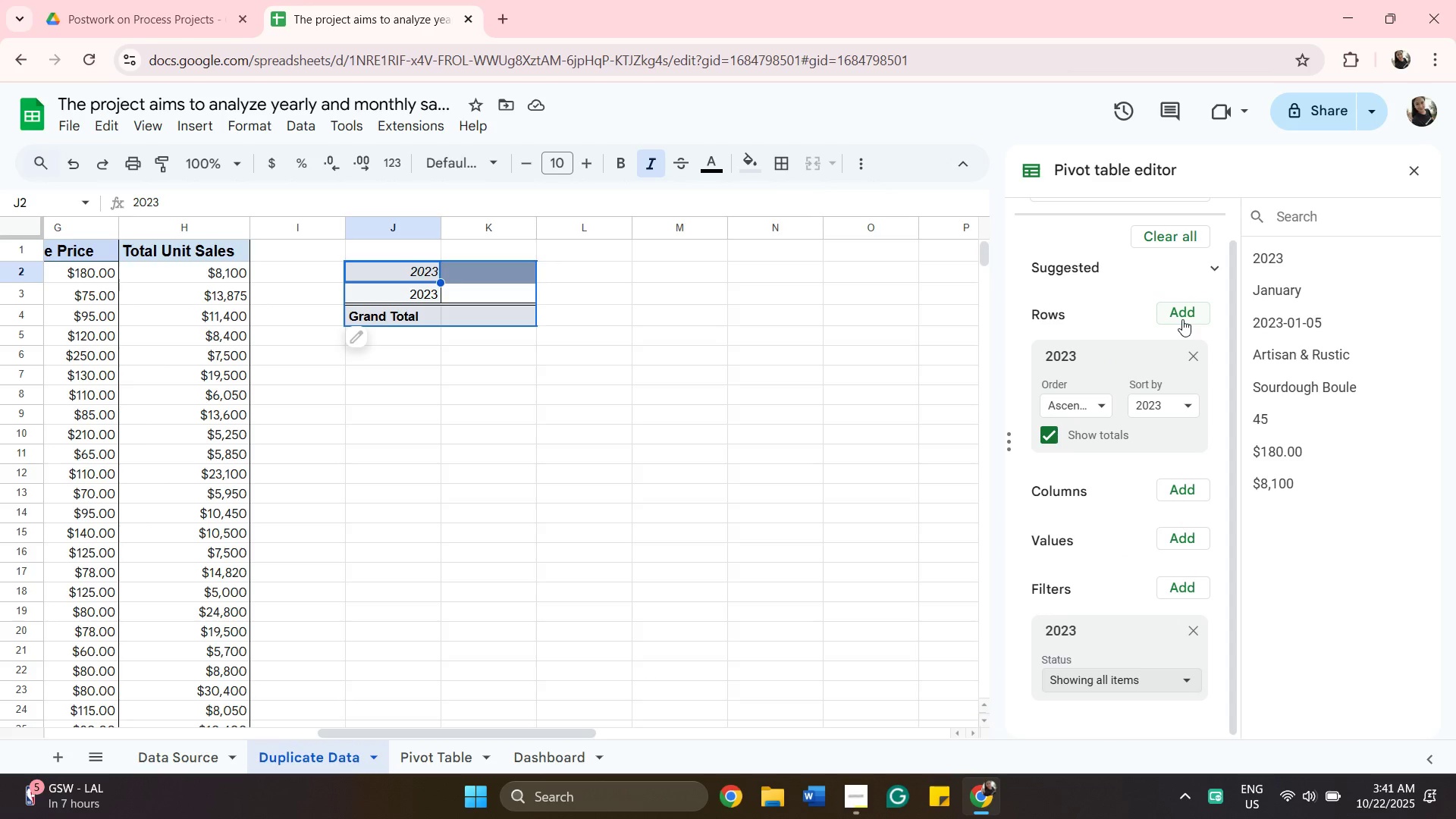 
wait(5.08)
 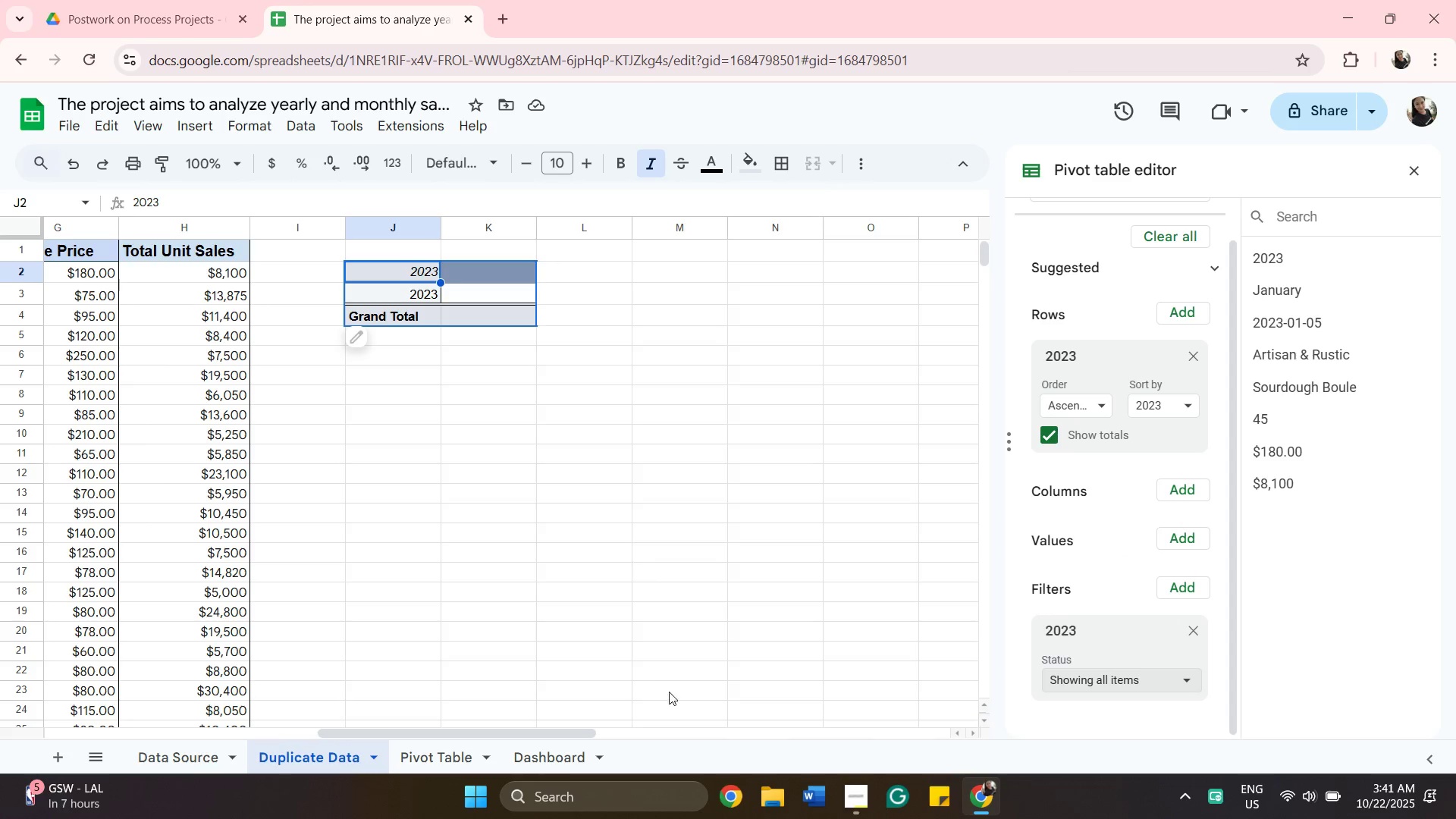 
left_click([1181, 318])
 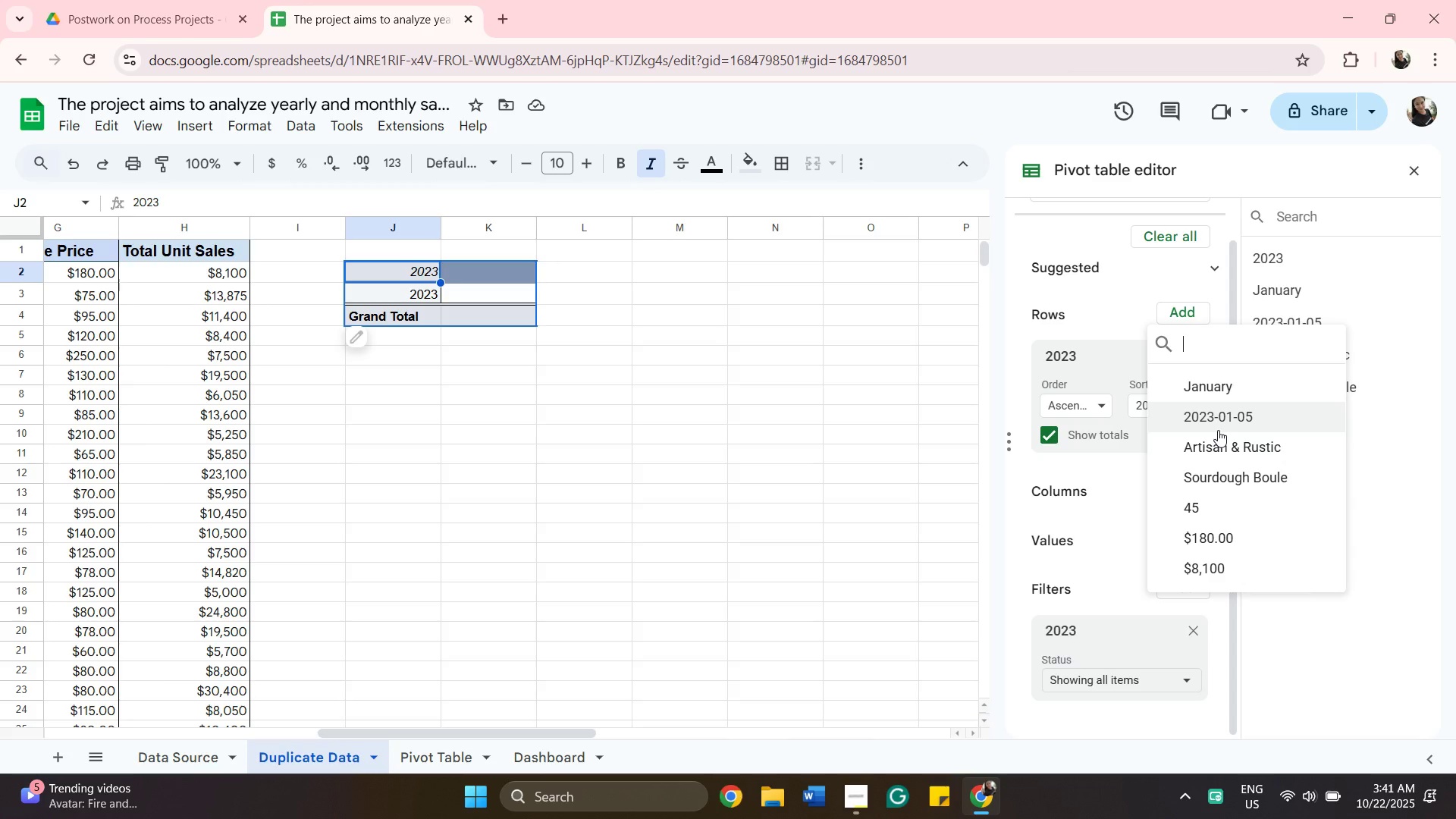 
wait(5.81)
 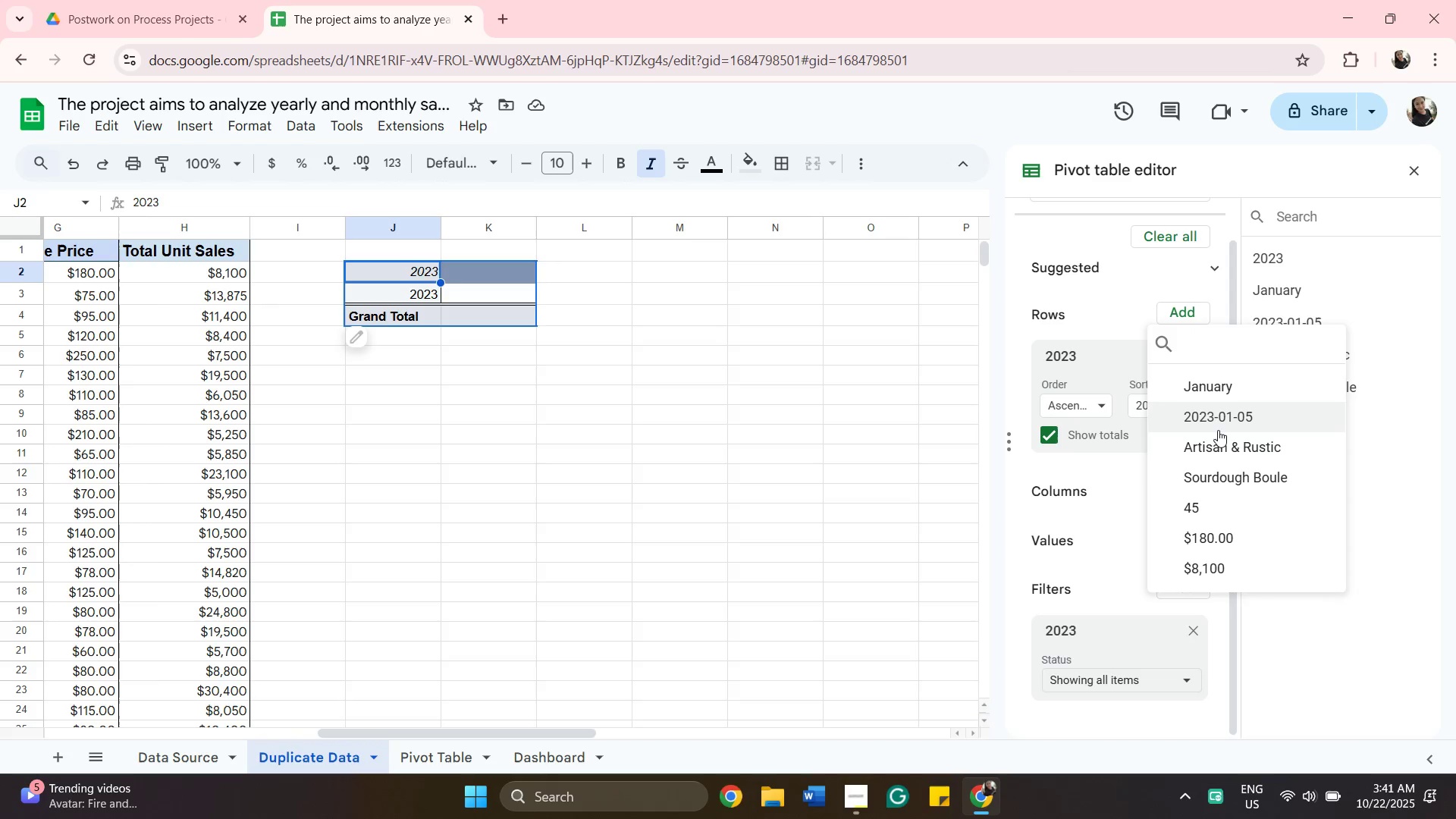 
left_click([720, 522])
 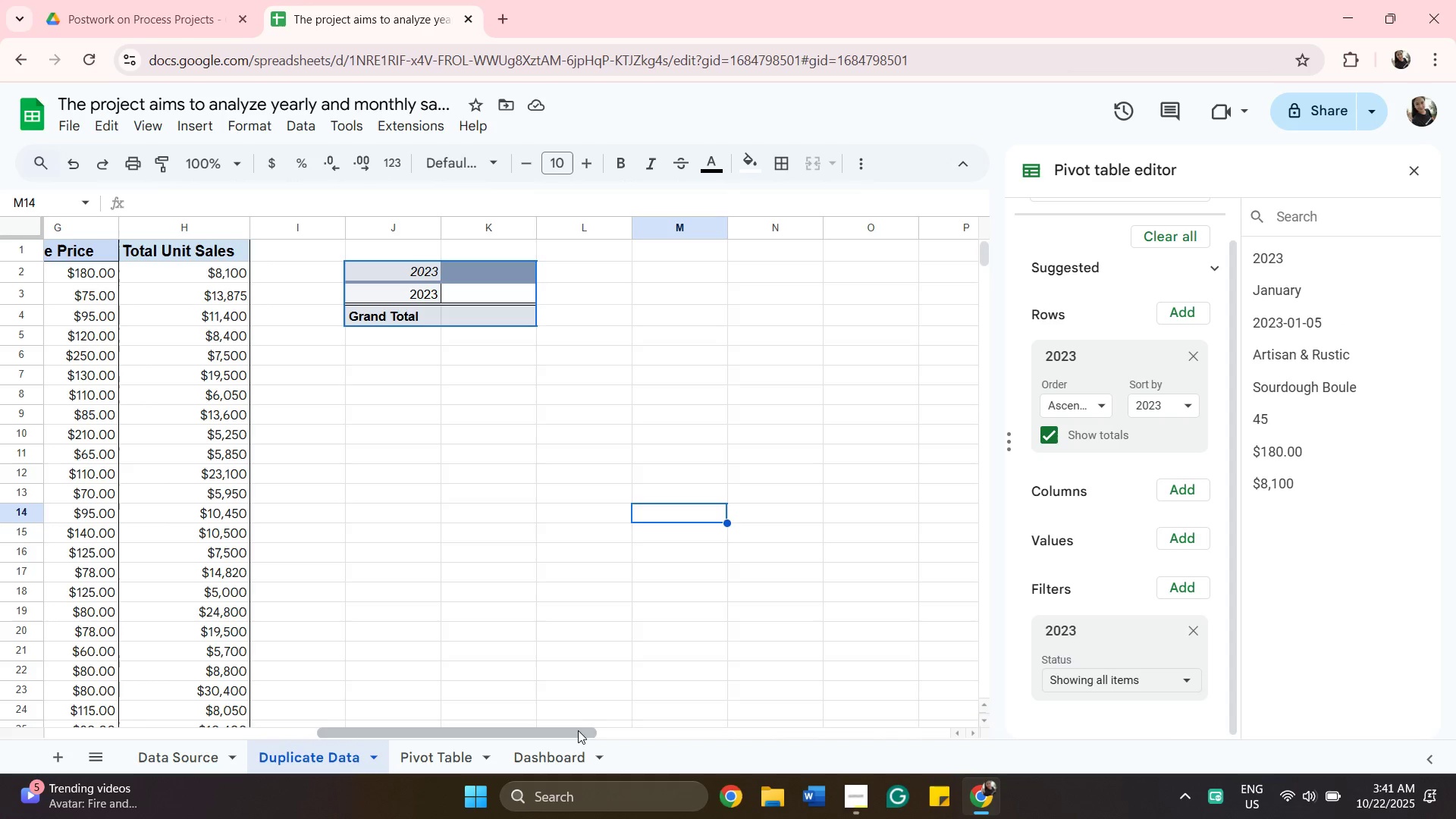 
left_click_drag(start_coordinate=[577, 731], to_coordinate=[654, 723])
 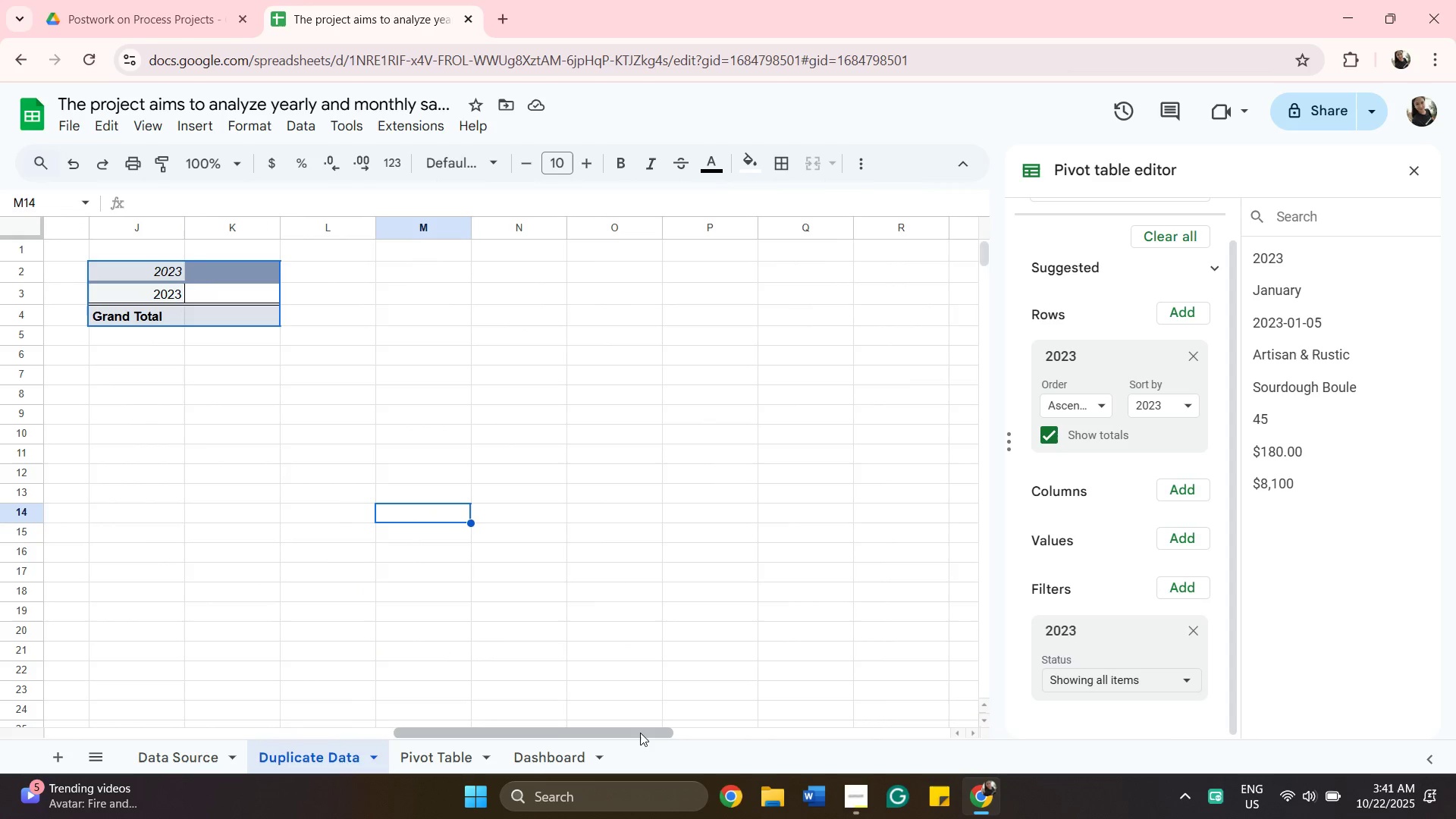 
left_click_drag(start_coordinate=[639, 732], to_coordinate=[457, 724])
 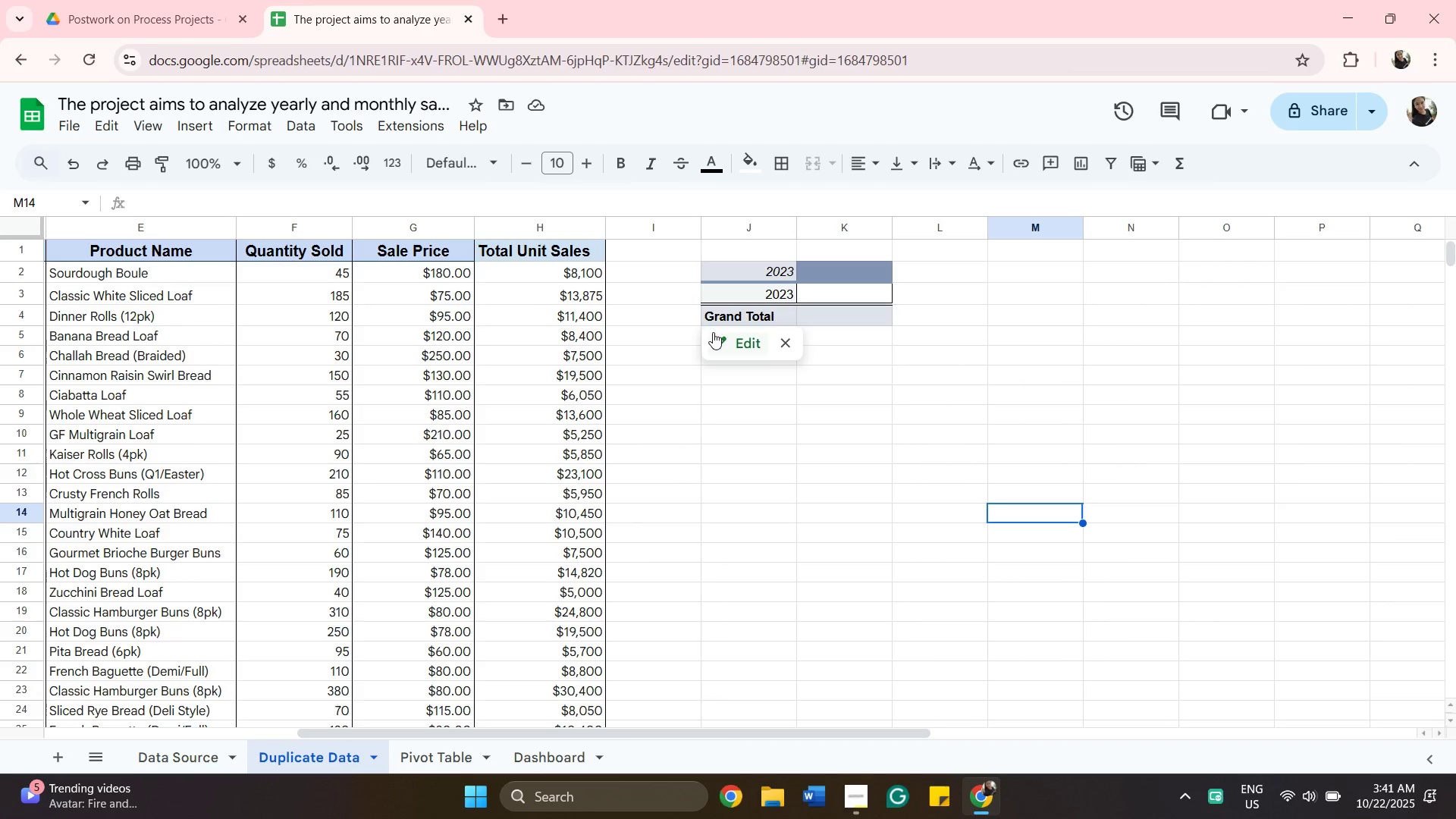 
wait(5.77)
 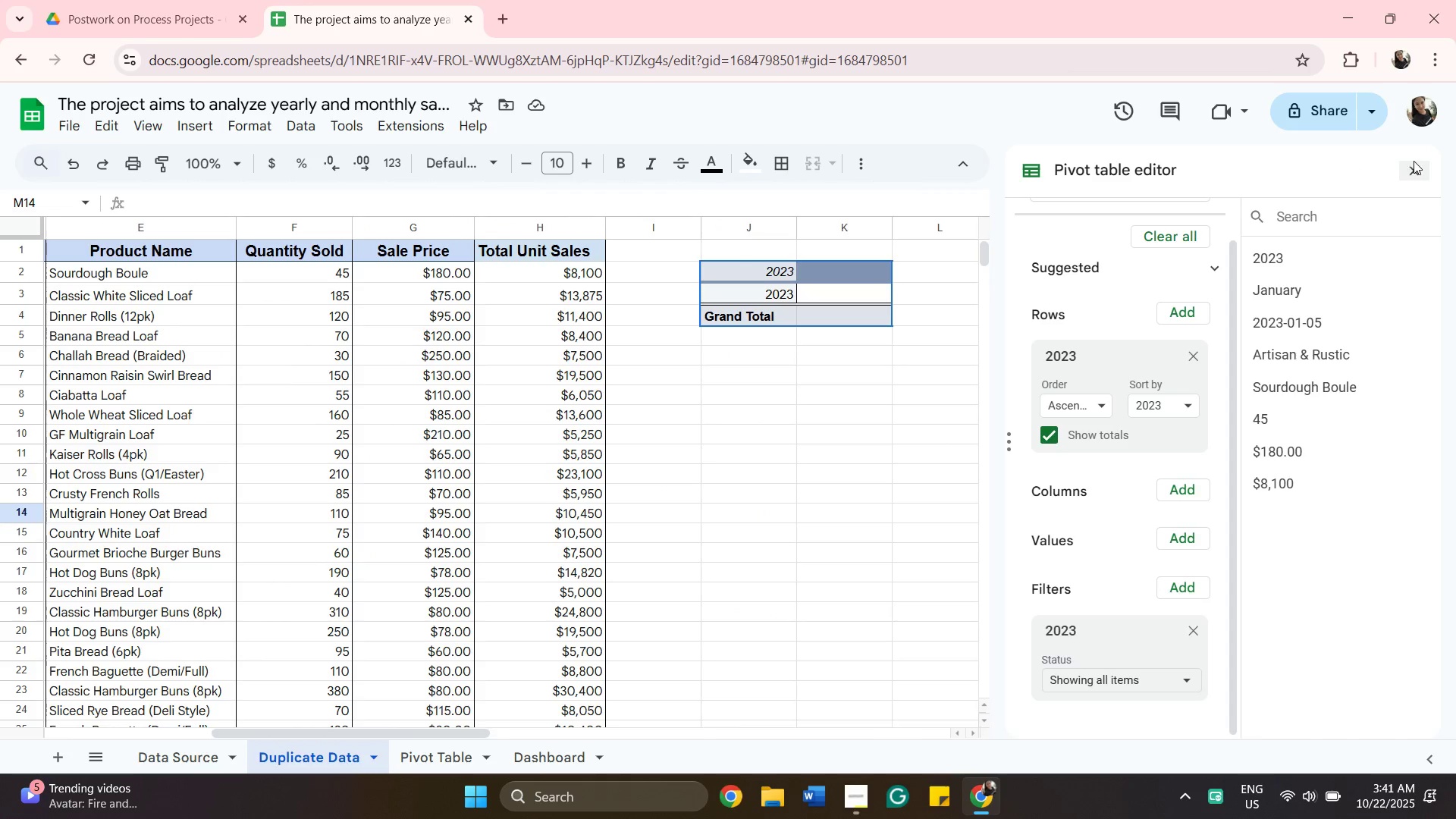 
left_click([788, 343])
 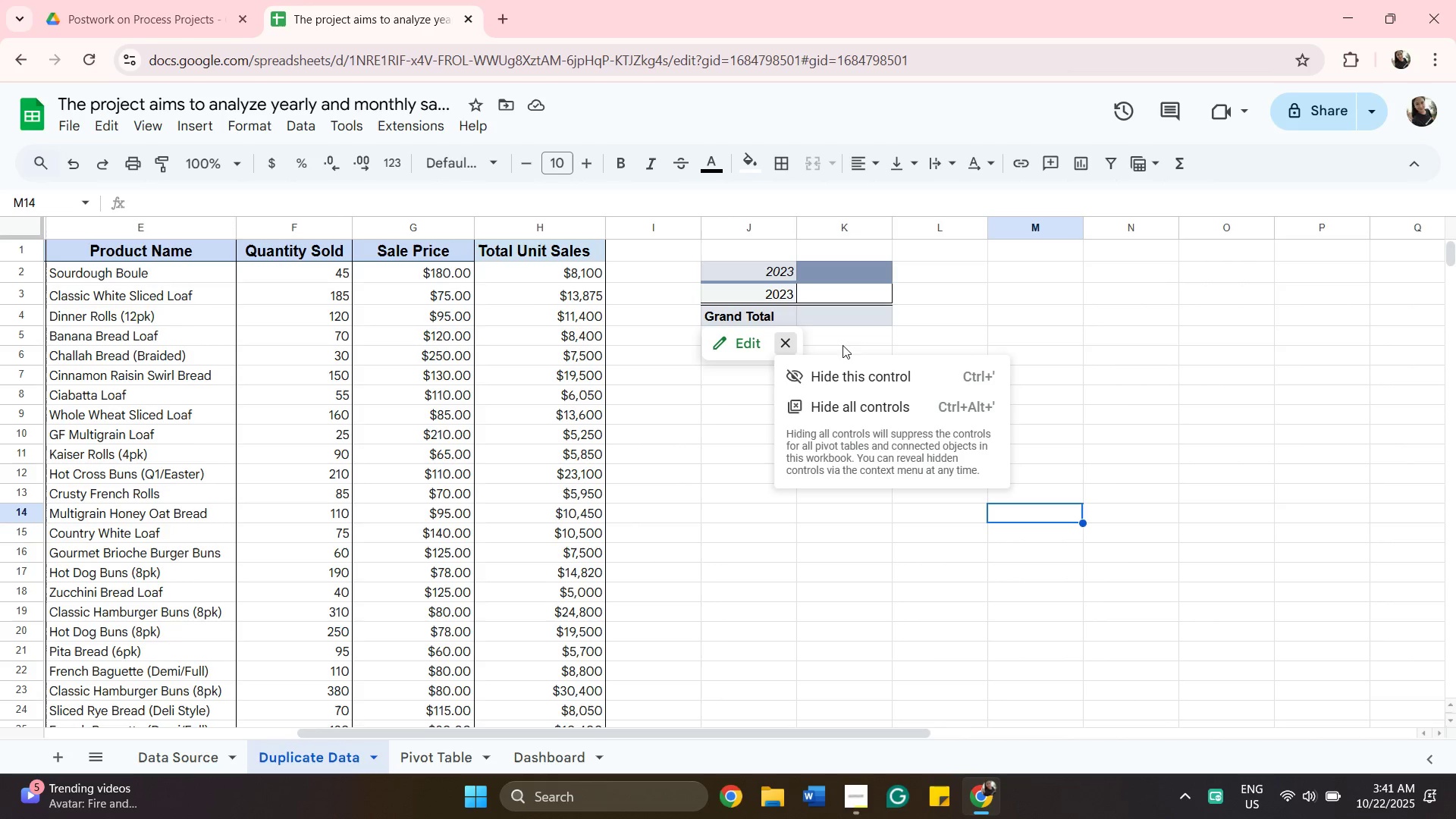 
left_click([758, 265])
 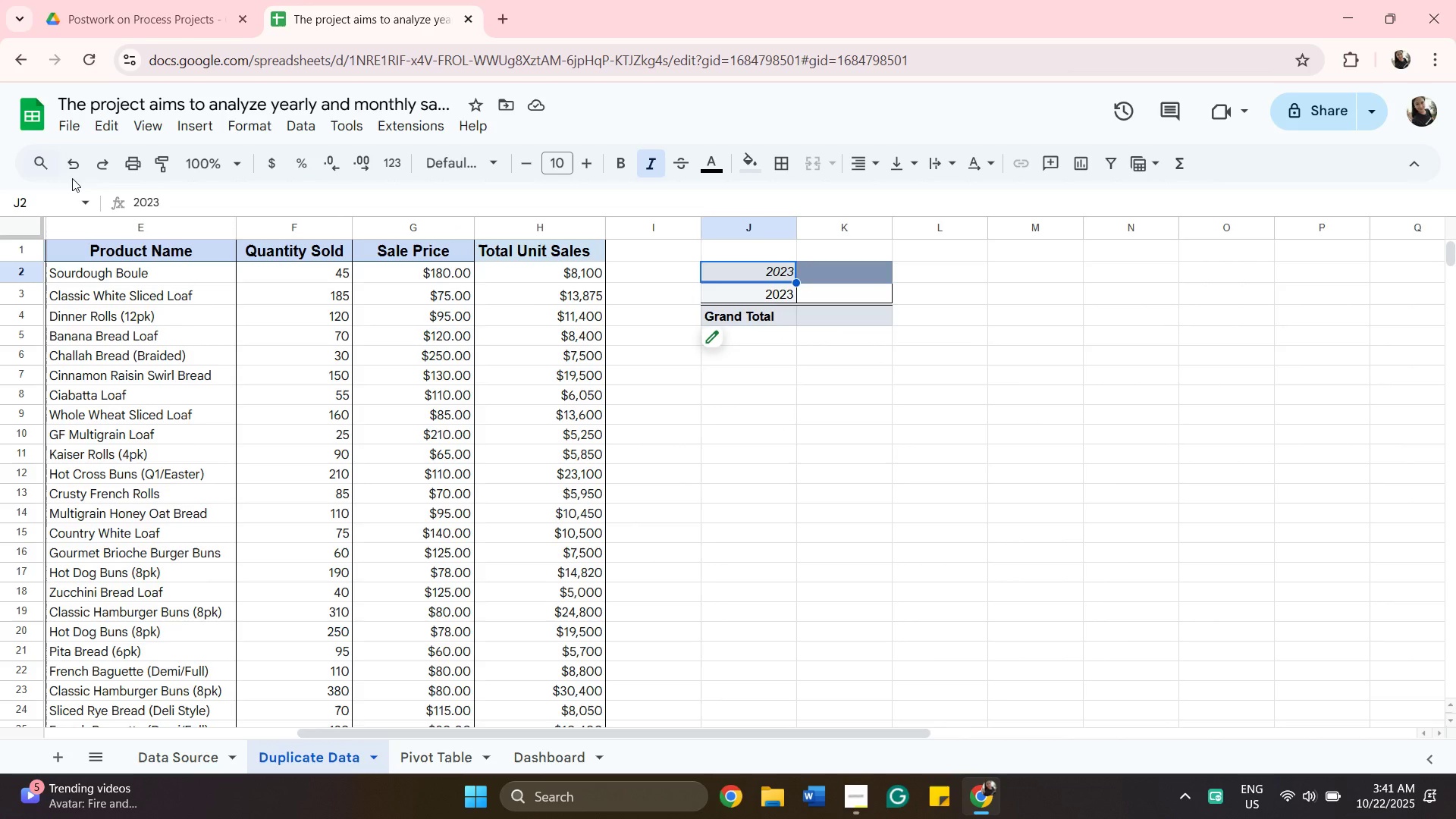 
left_click([74, 162])
 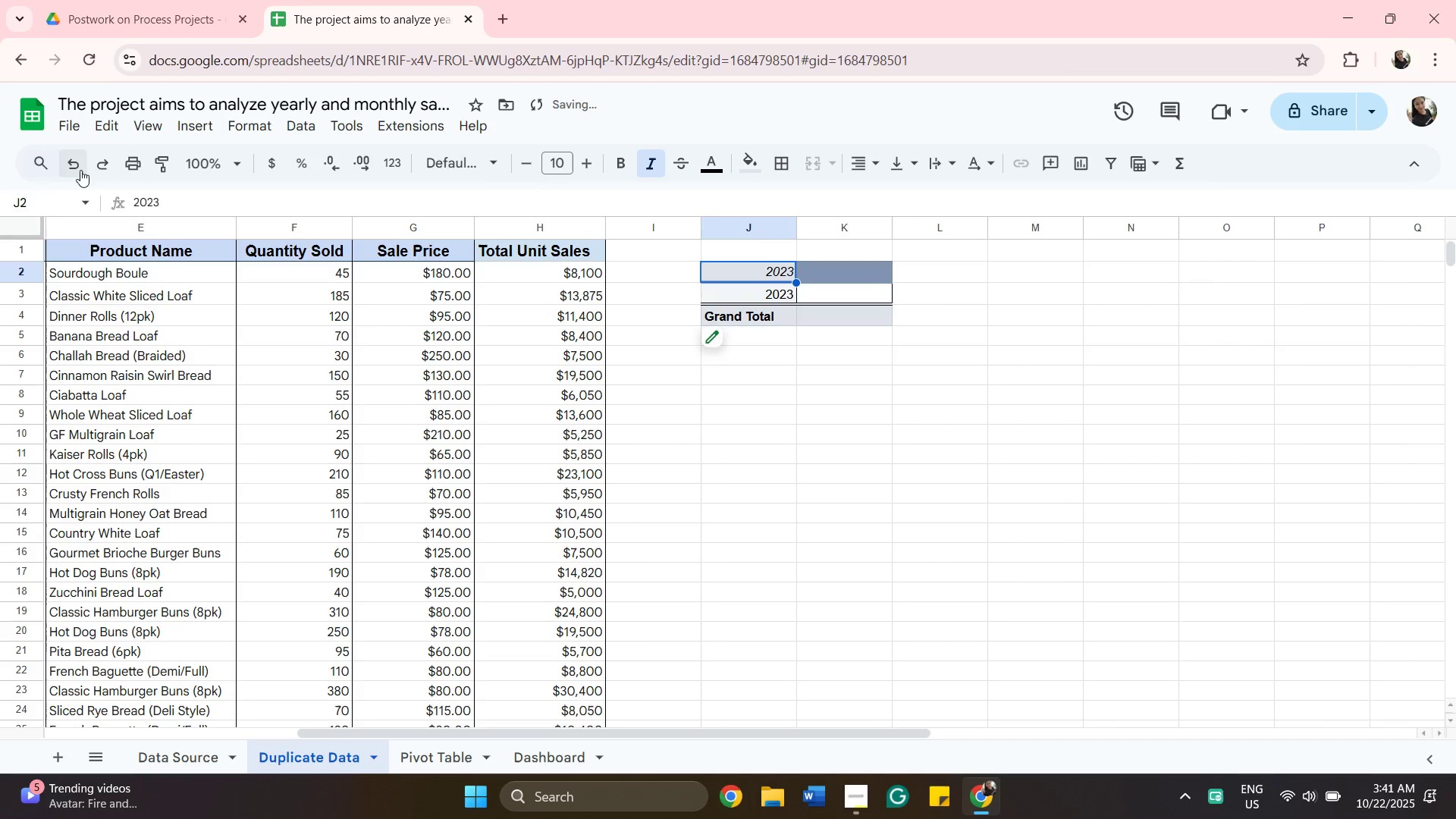 
left_click([824, 482])
 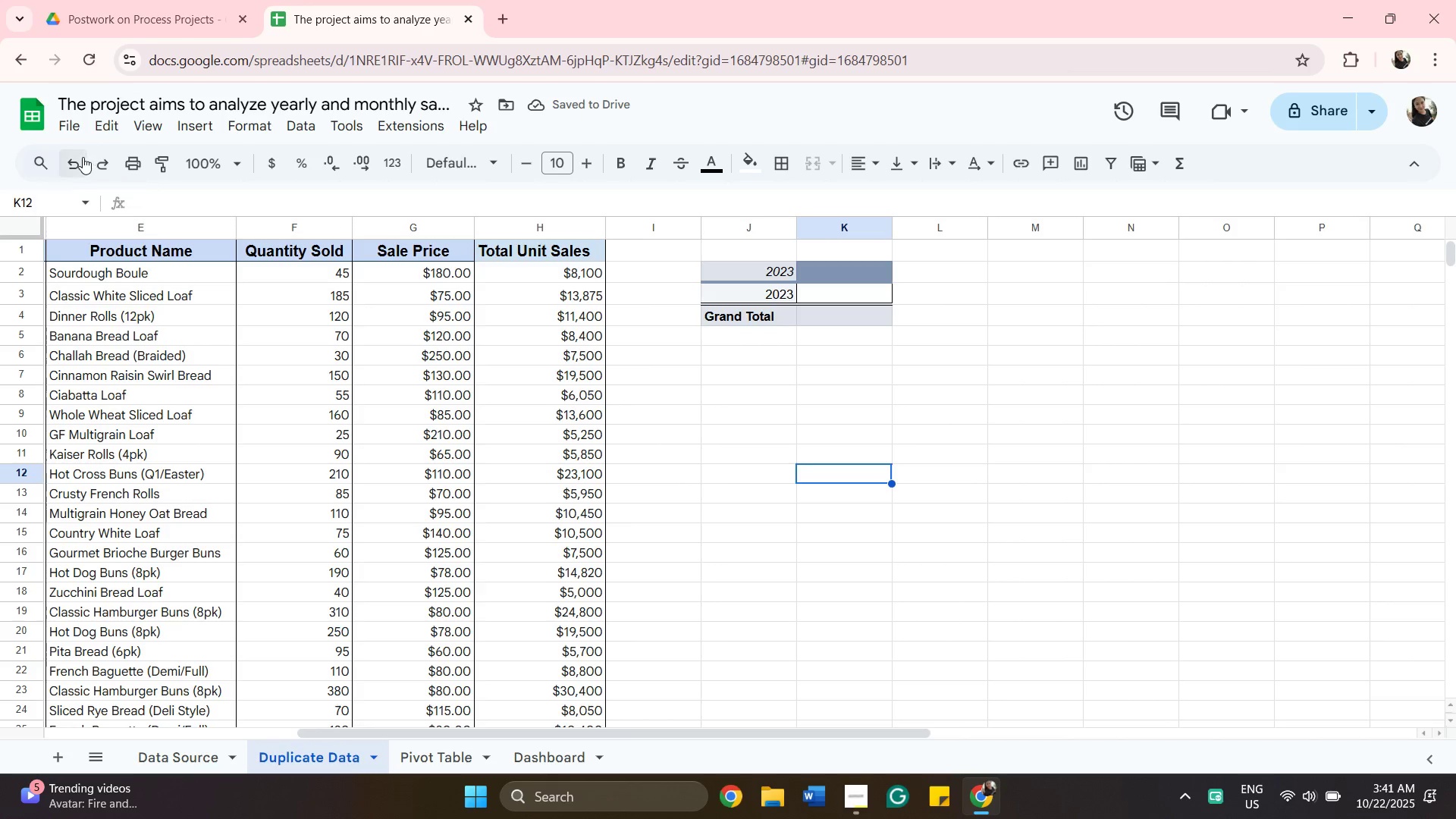 
left_click([81, 158])
 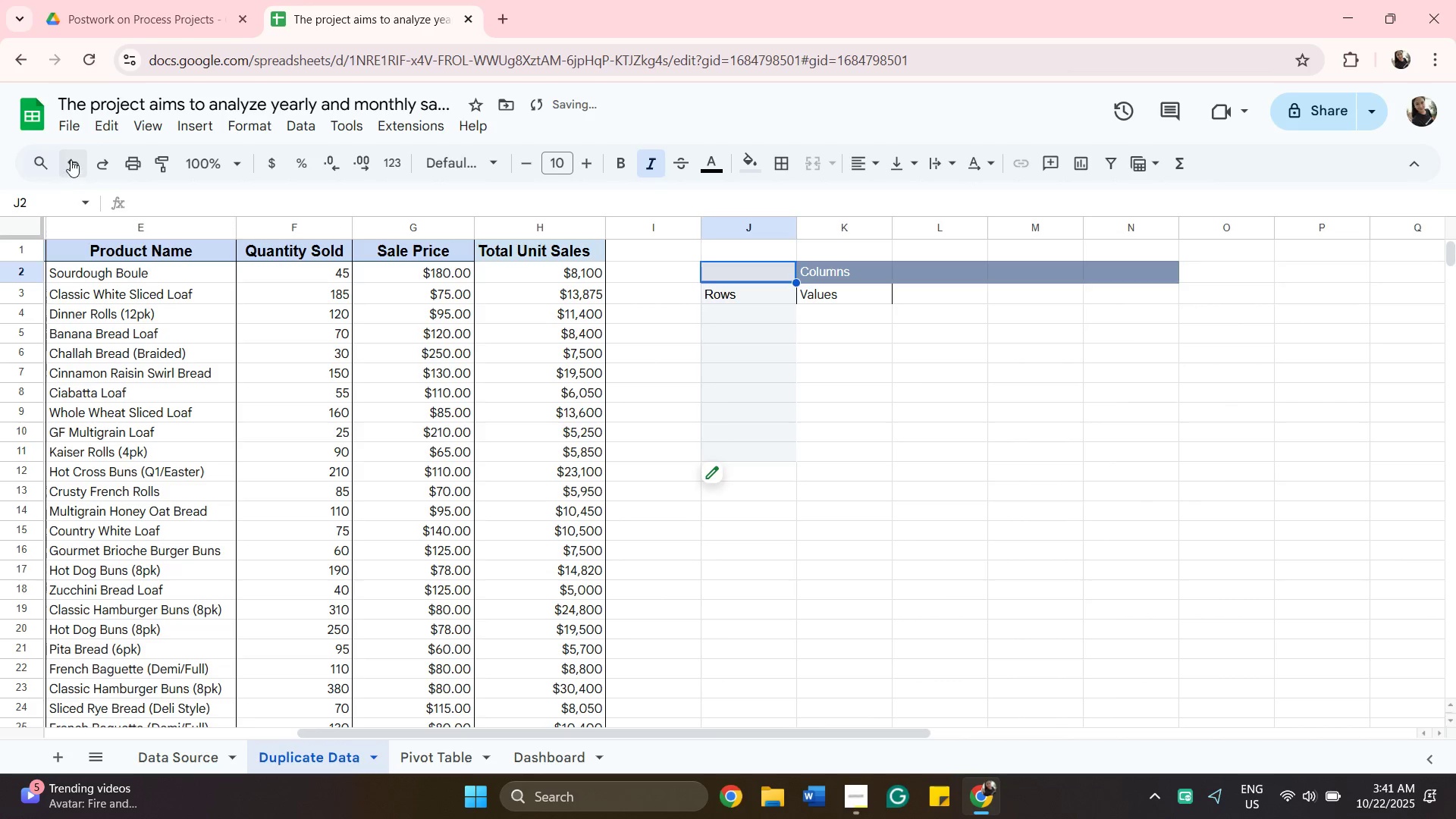 
left_click([71, 160])
 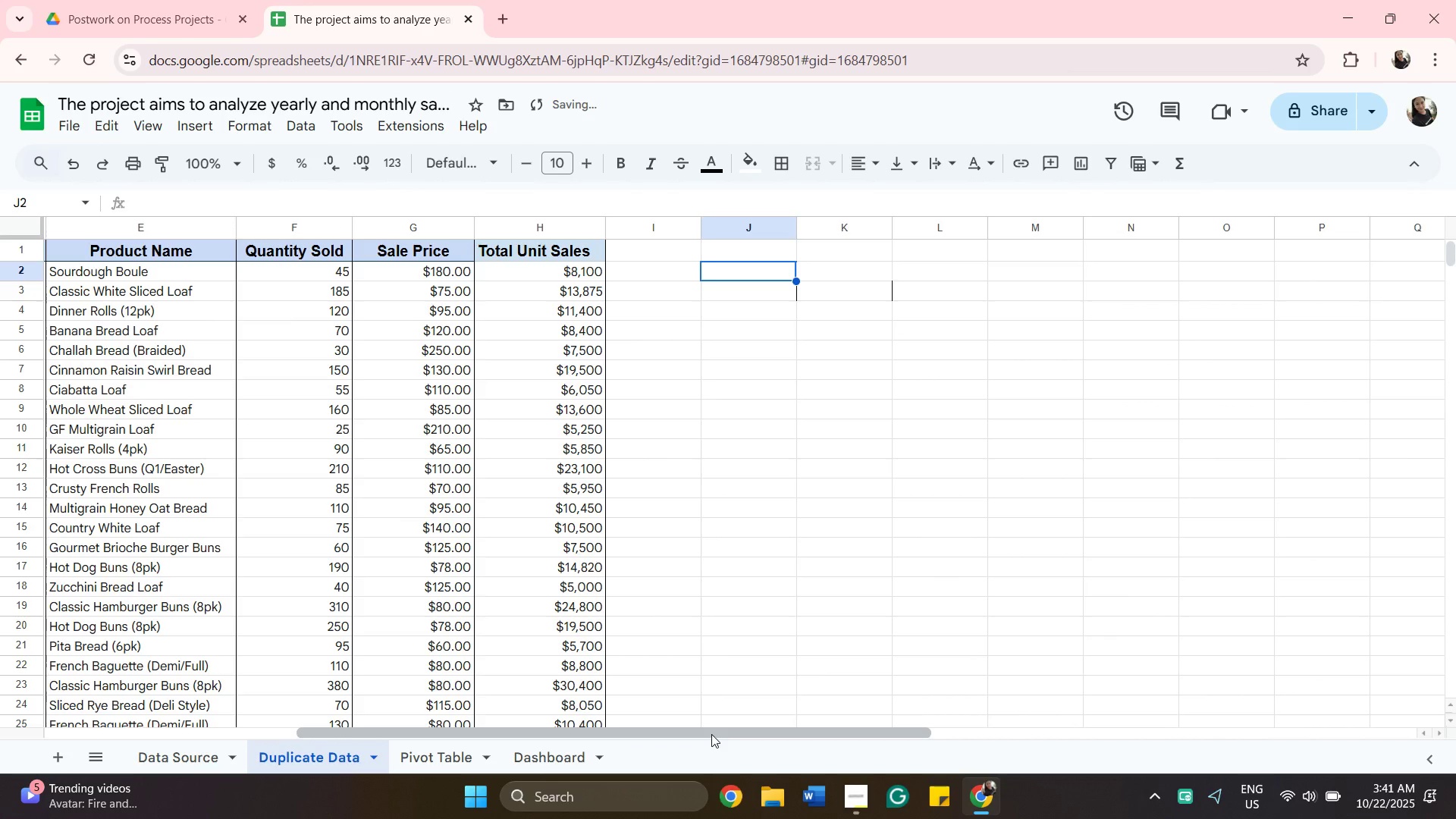 
left_click_drag(start_coordinate=[724, 733], to_coordinate=[362, 633])
 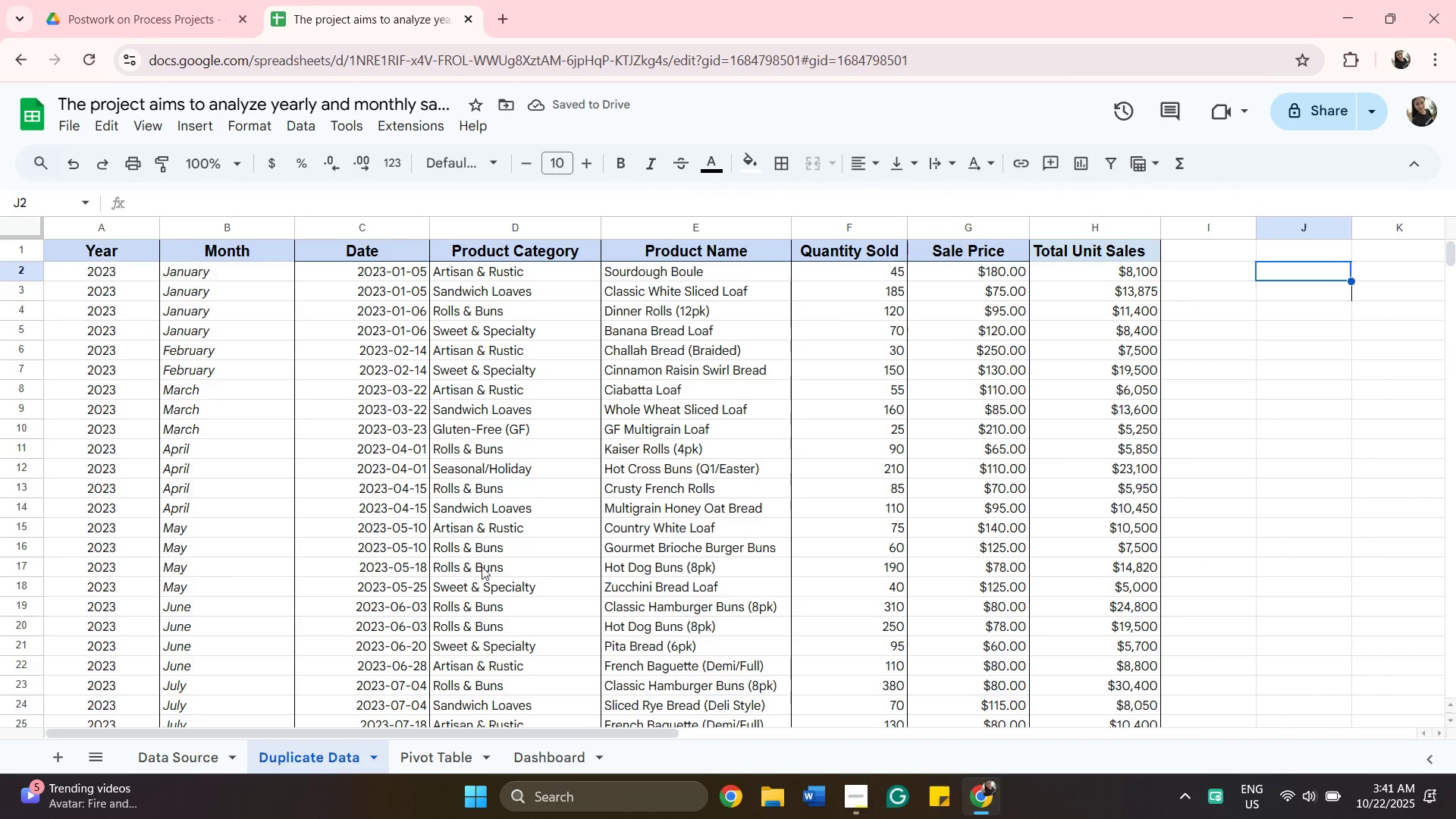 
scroll: coordinate [499, 524], scroll_direction: up, amount: 3.0
 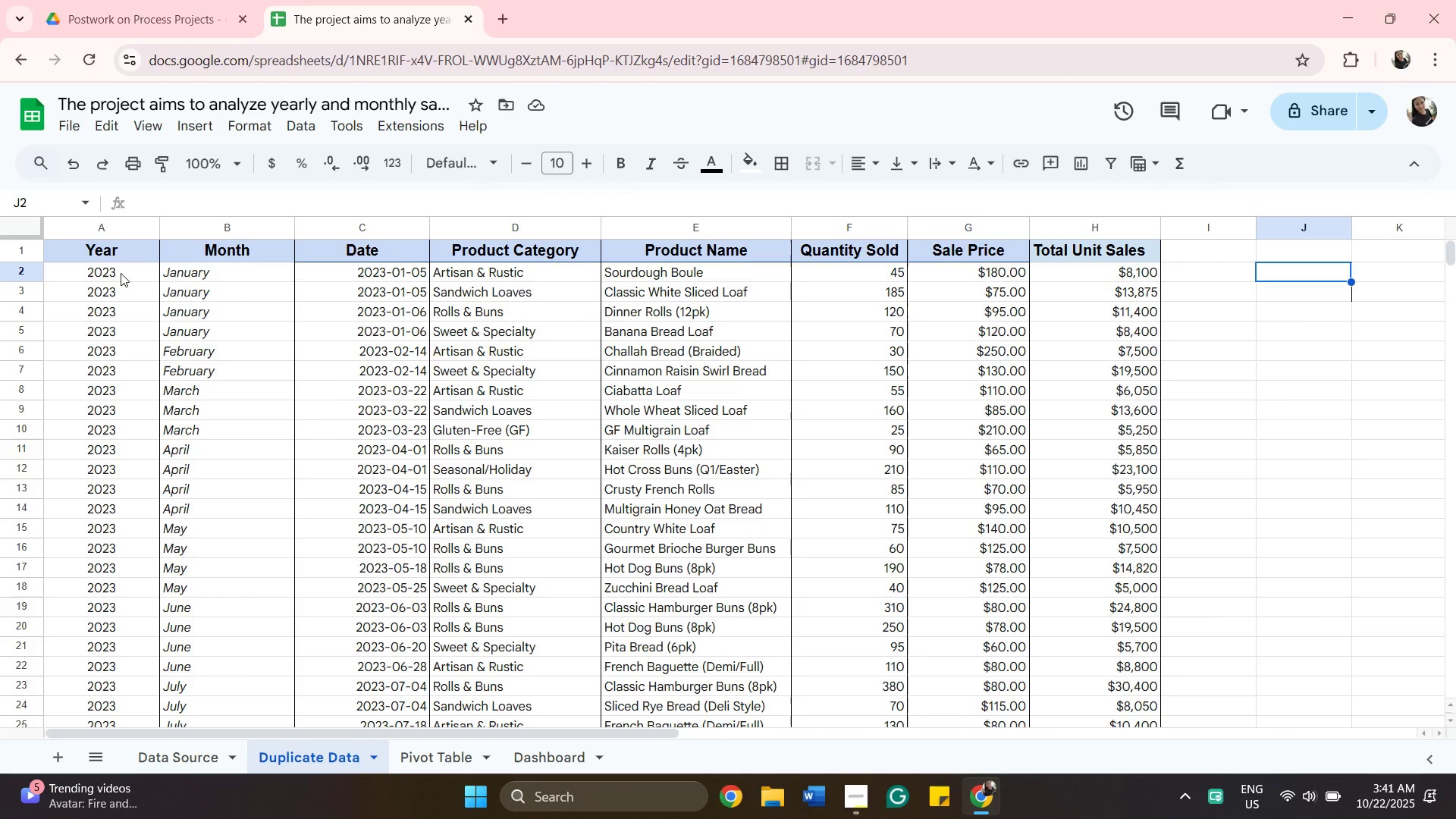 
left_click([118, 271])
 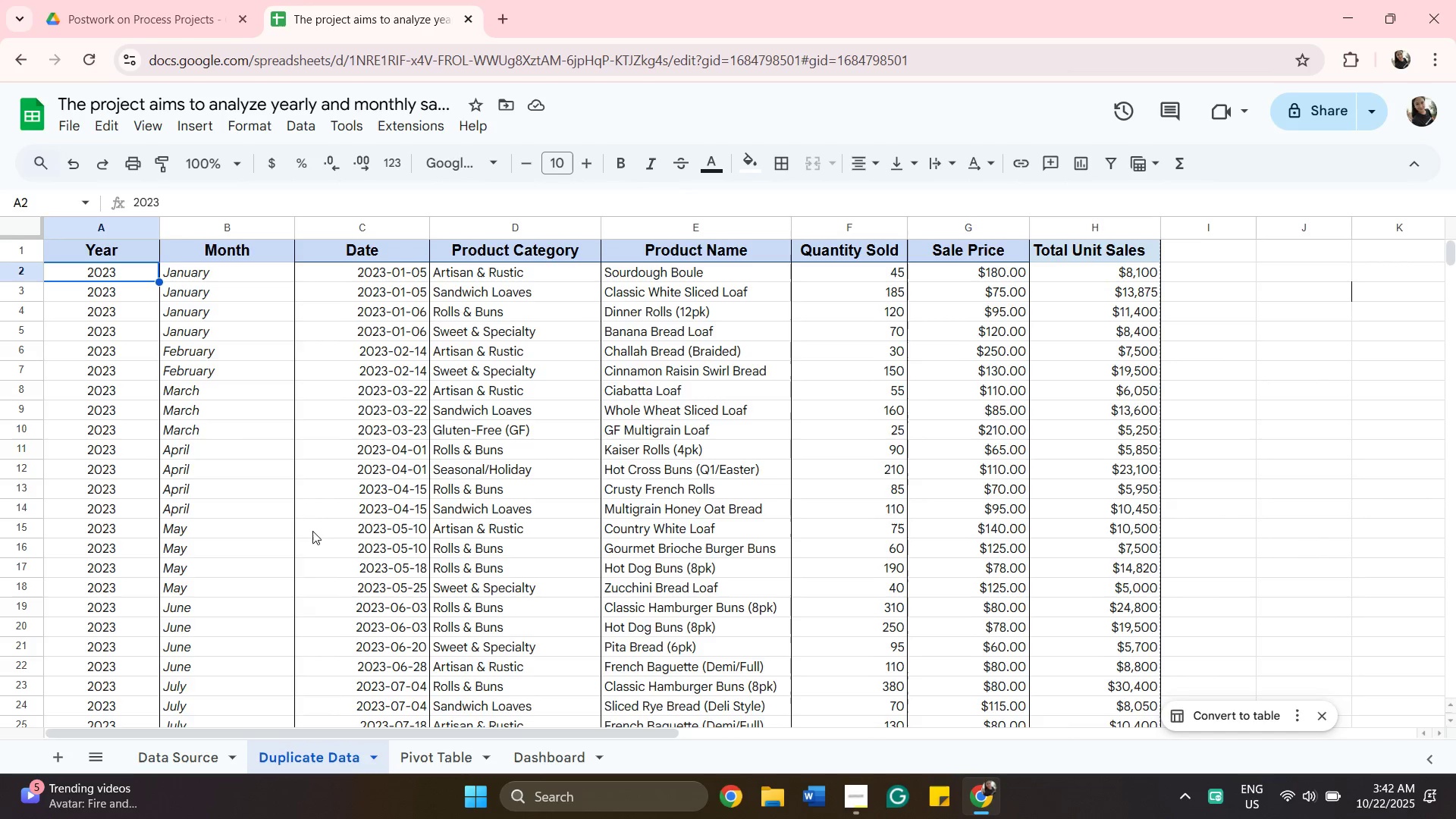 
scroll: coordinate [312, 531], scroll_direction: down, amount: 3.0
 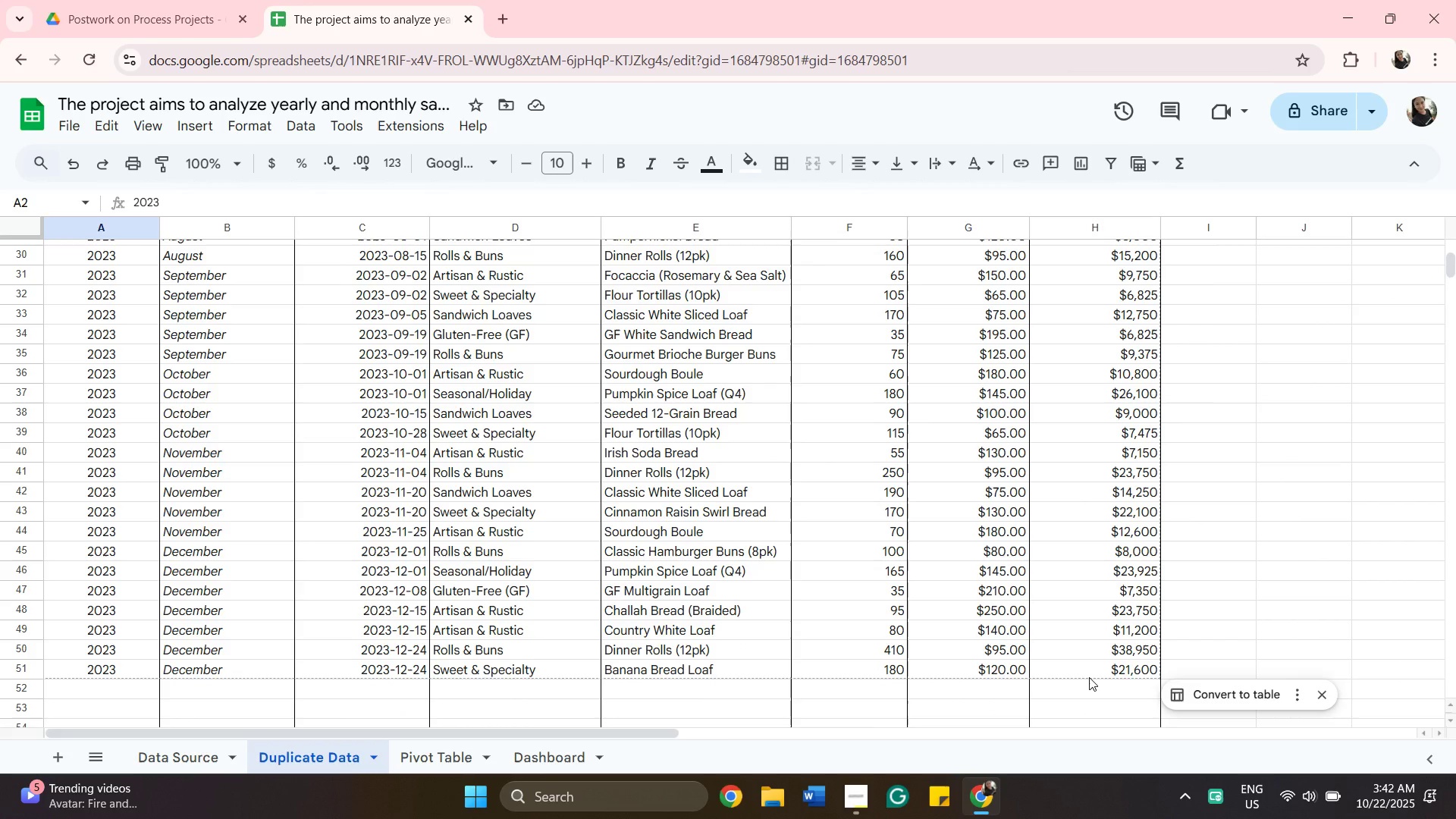 
hold_key(key=ShiftLeft, duration=1.2)
left_click([1093, 676])
 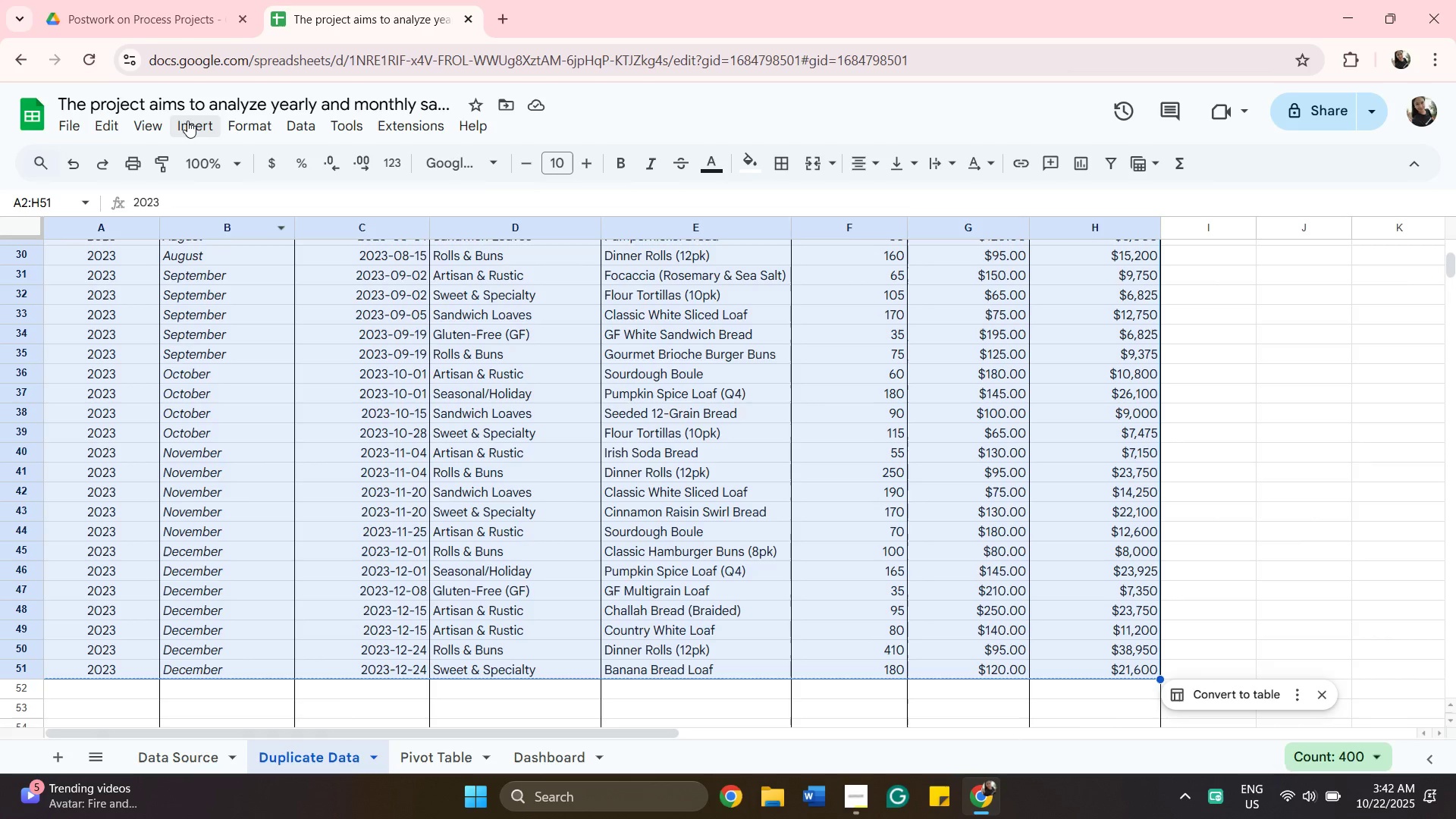 
left_click([187, 121])
 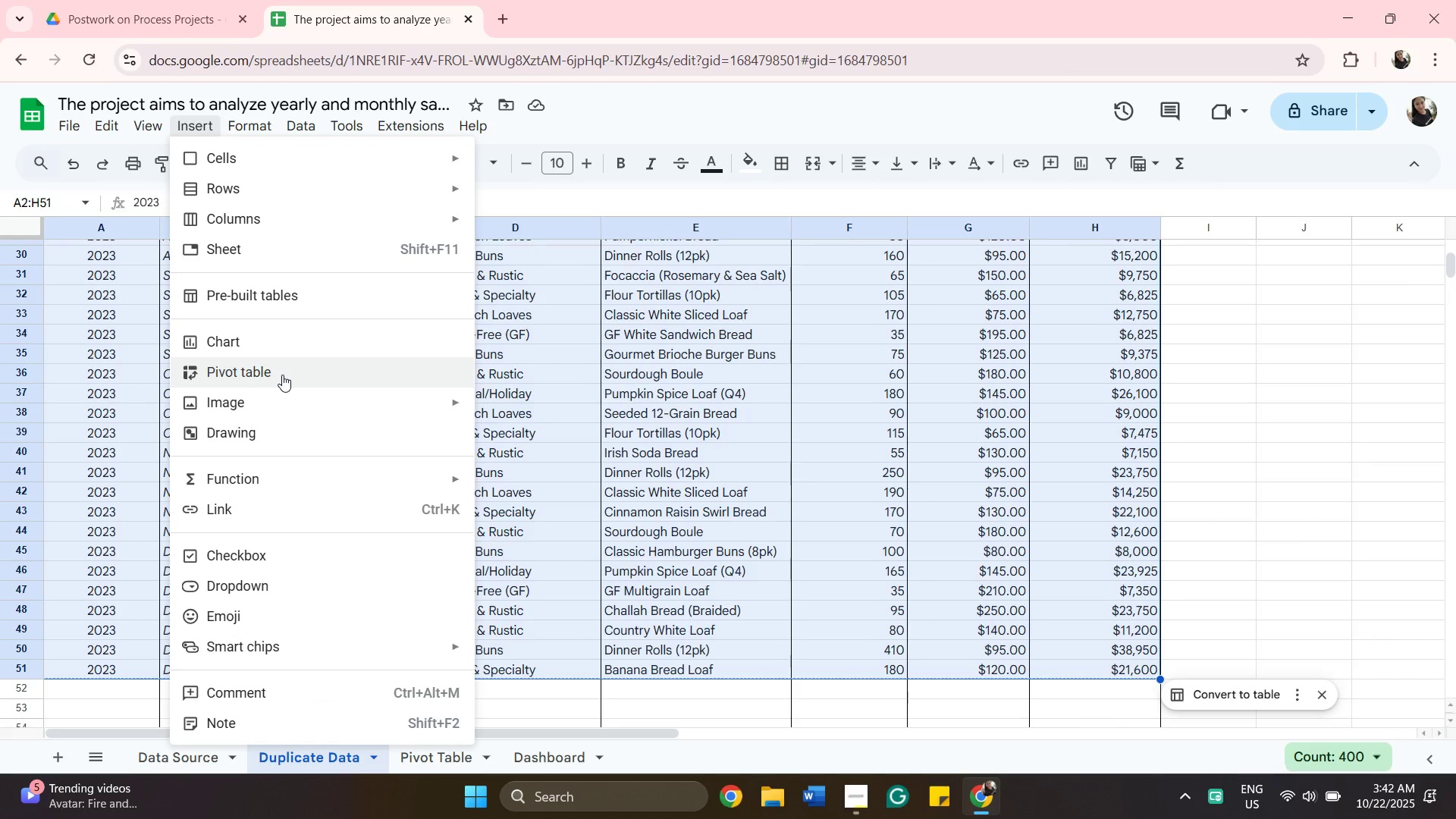 
left_click([282, 375])
 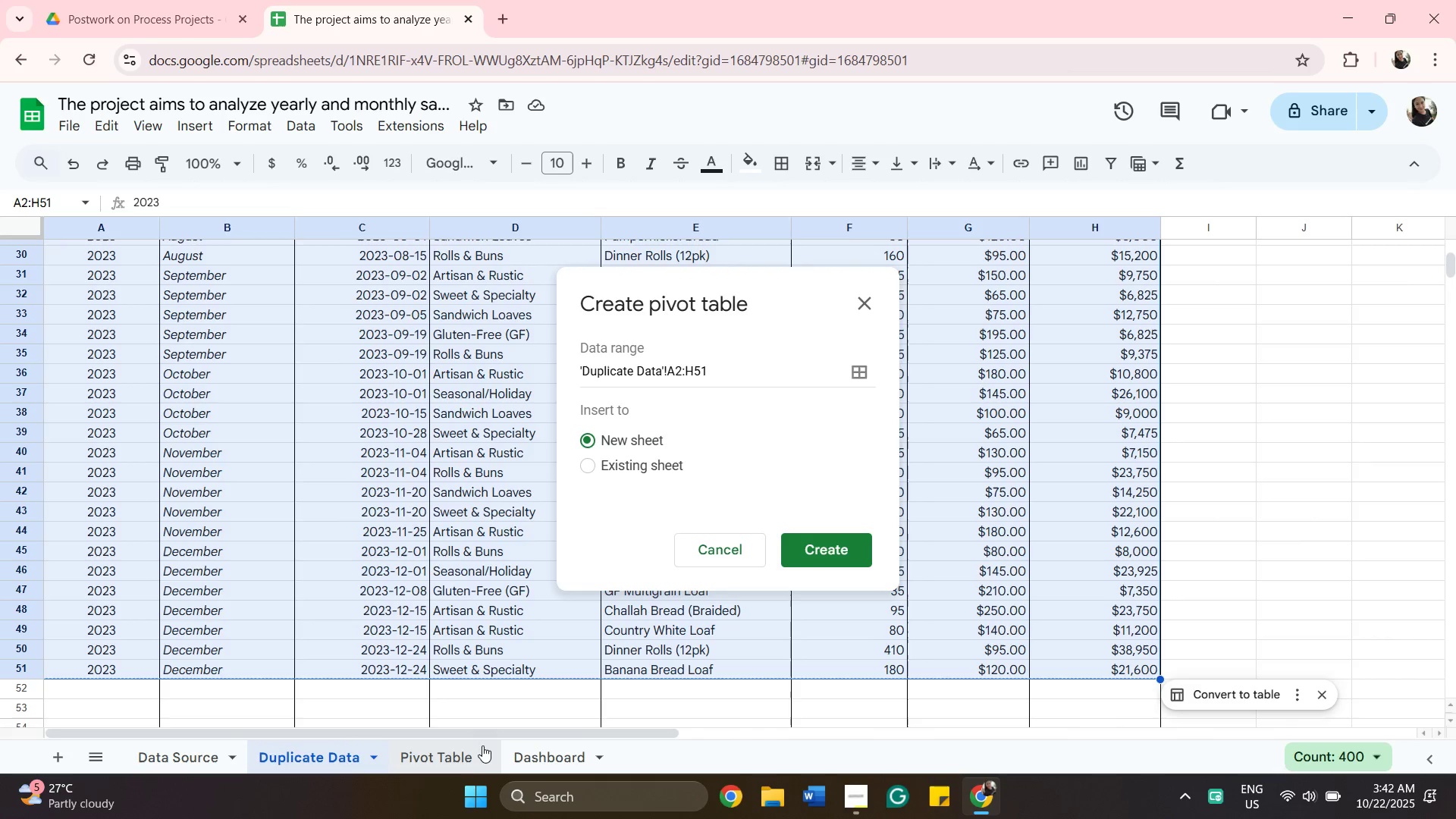 
left_click_drag(start_coordinate=[479, 730], to_coordinate=[789, 699])
 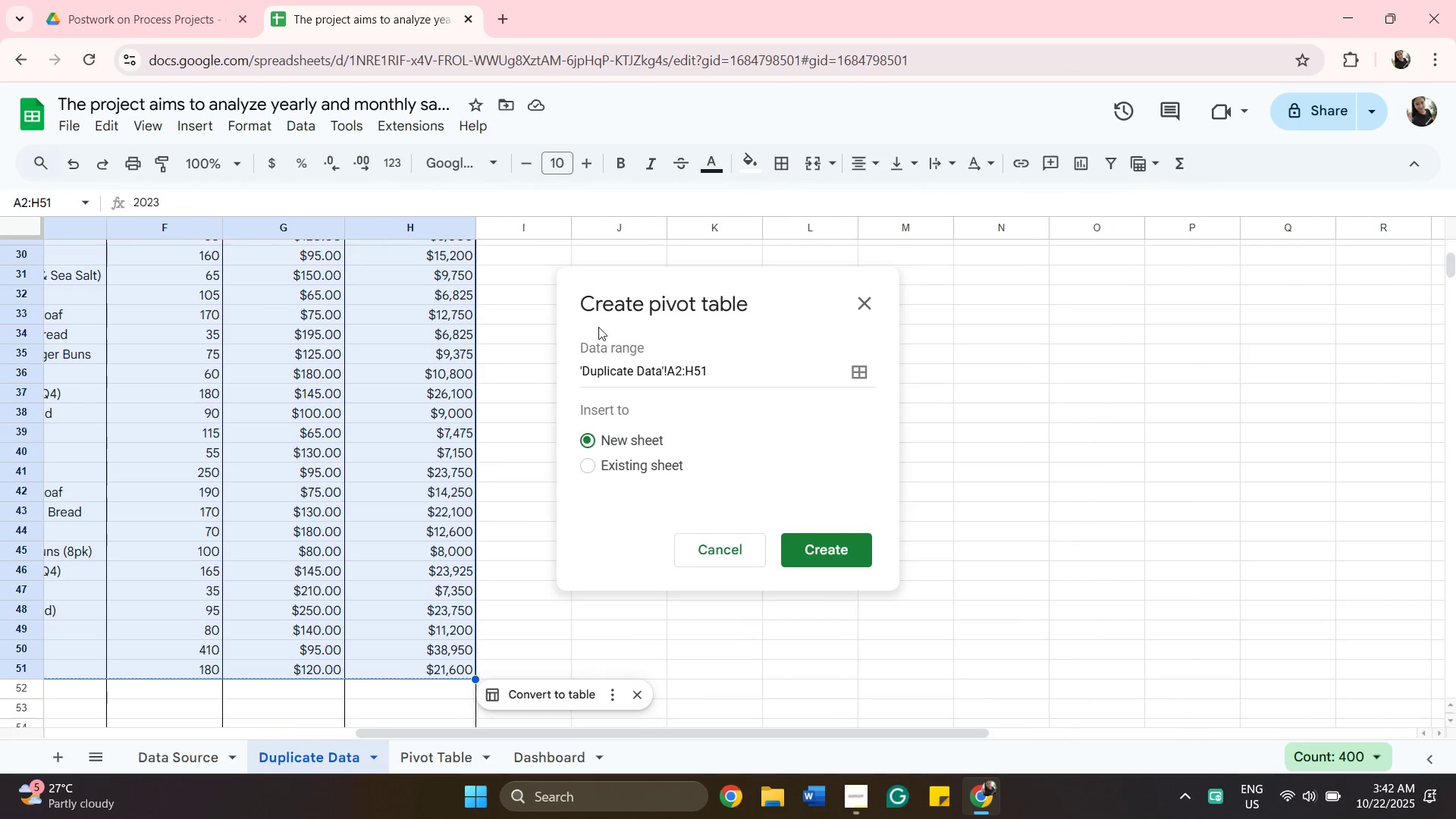 
scroll: coordinate [503, 544], scroll_direction: up, amount: 11.0
 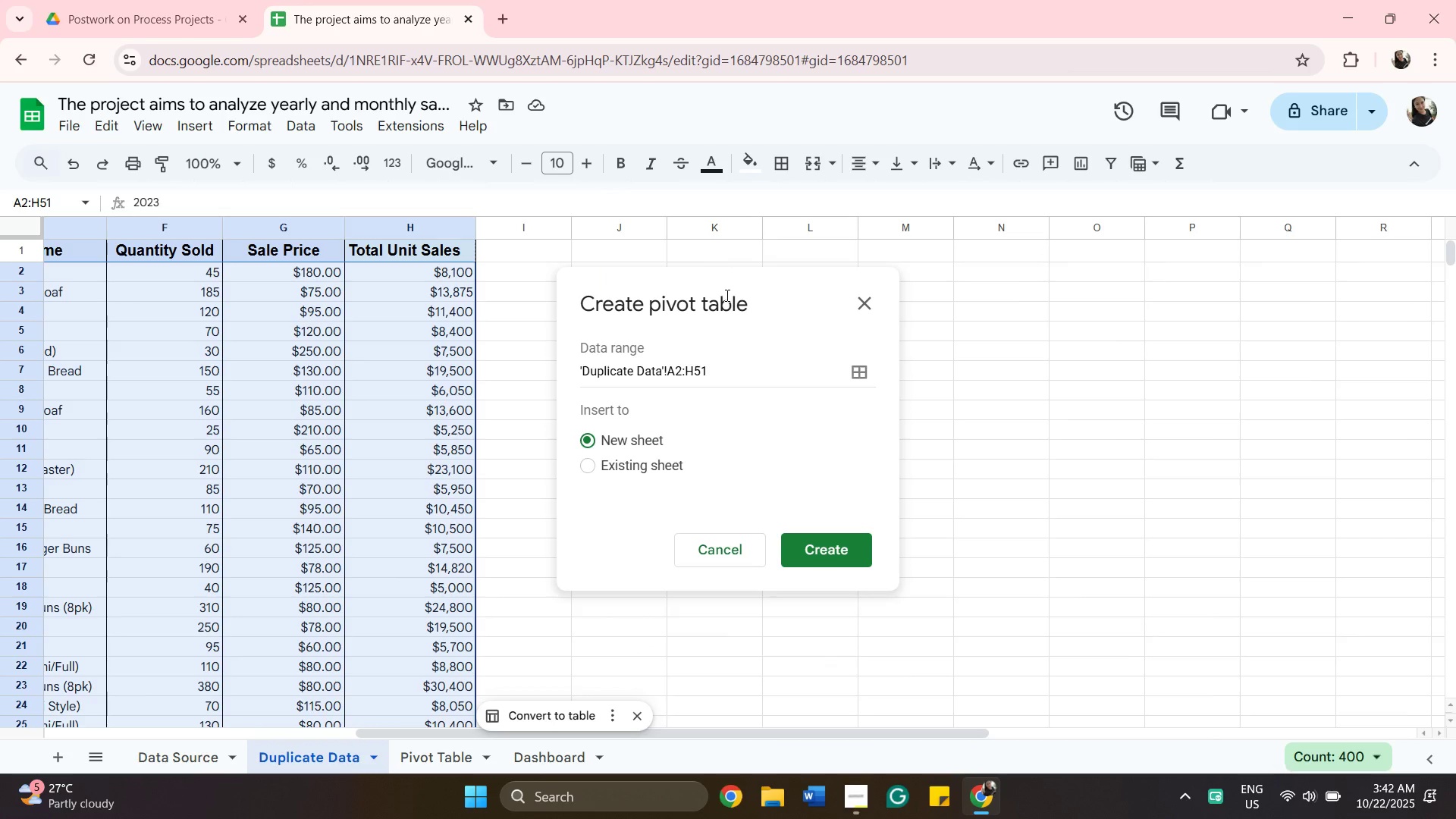 
left_click_drag(start_coordinate=[798, 295], to_coordinate=[805, 356])
 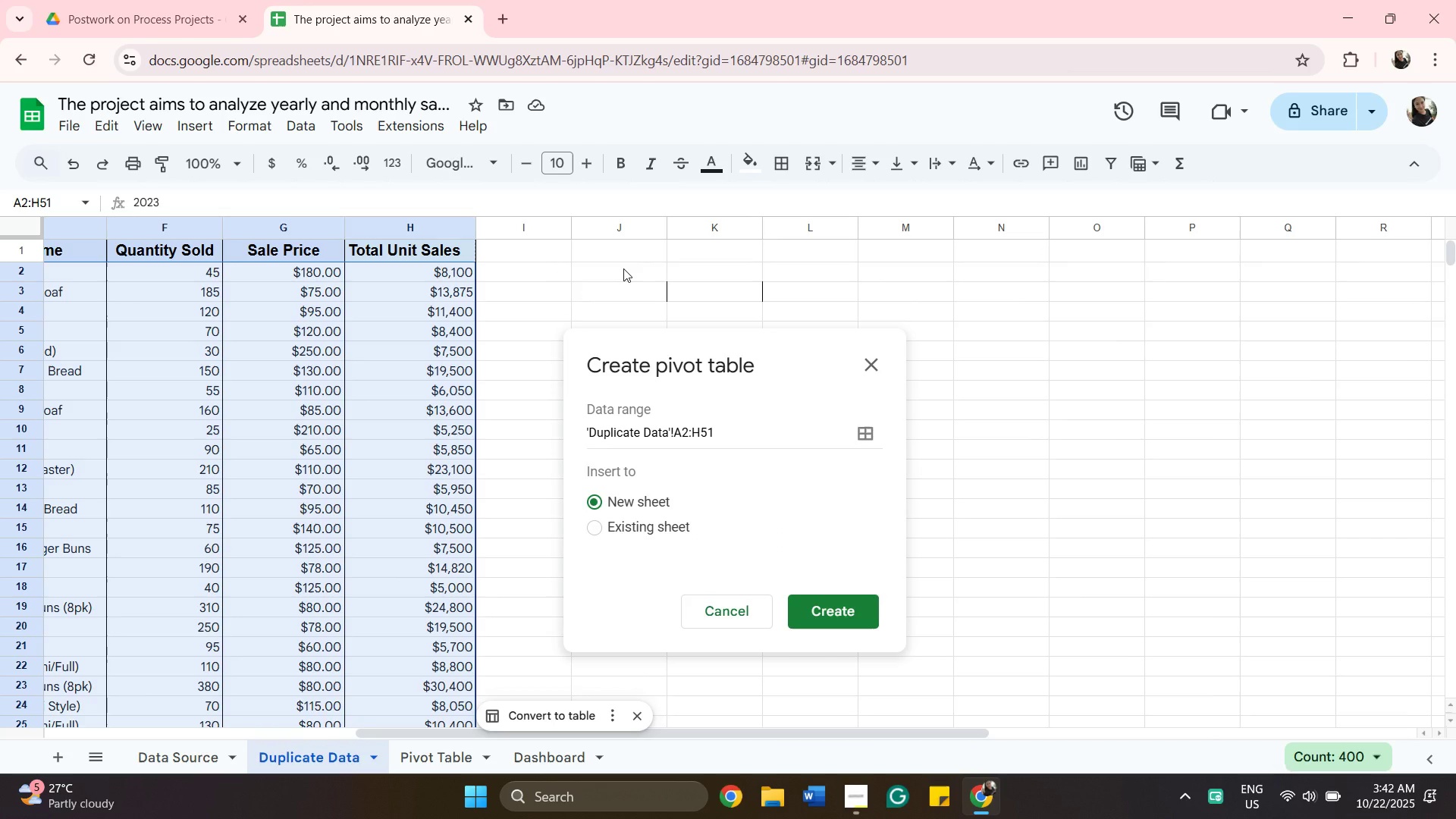 
left_click([623, 268])
 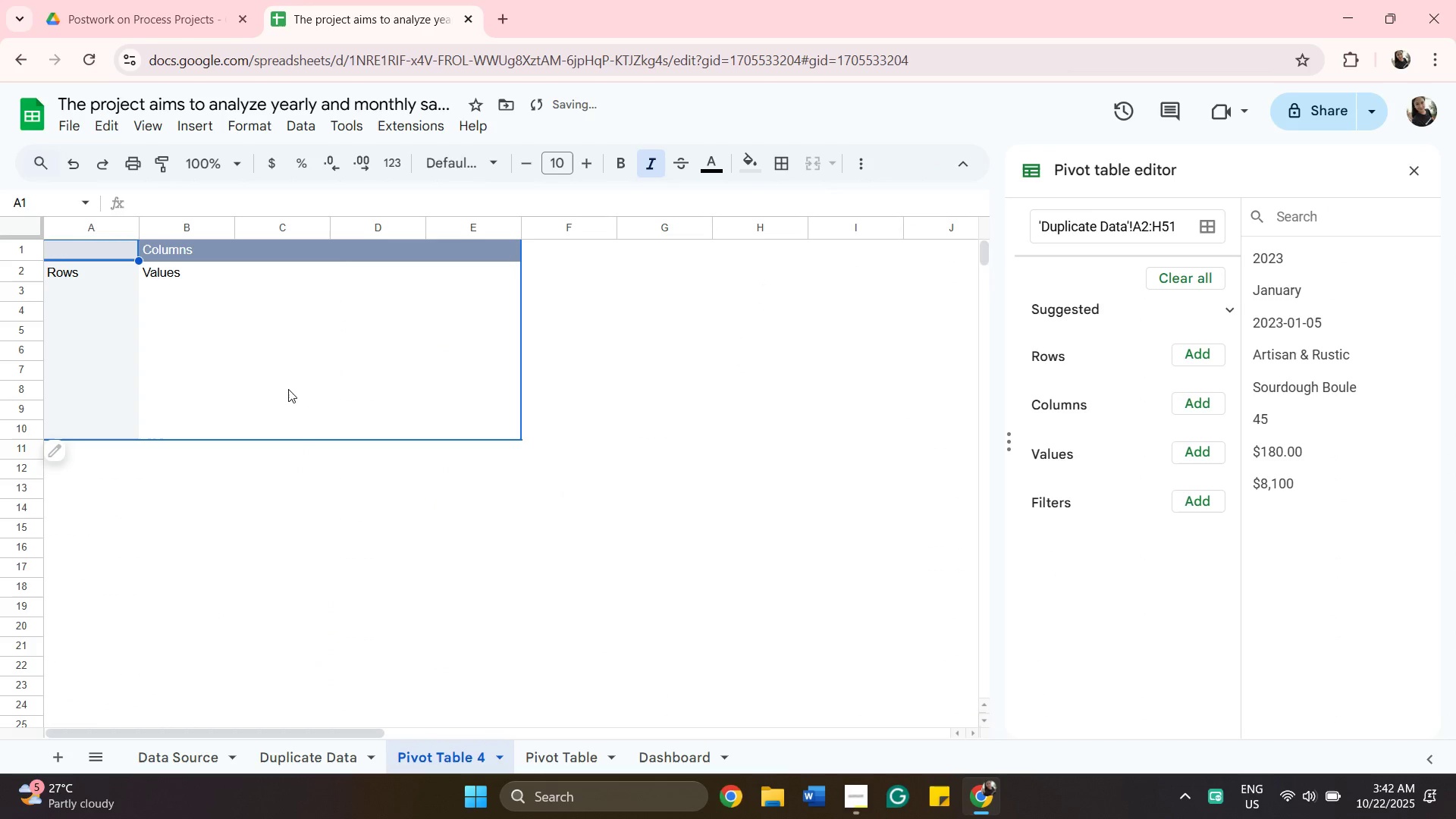 
wait(12.07)
 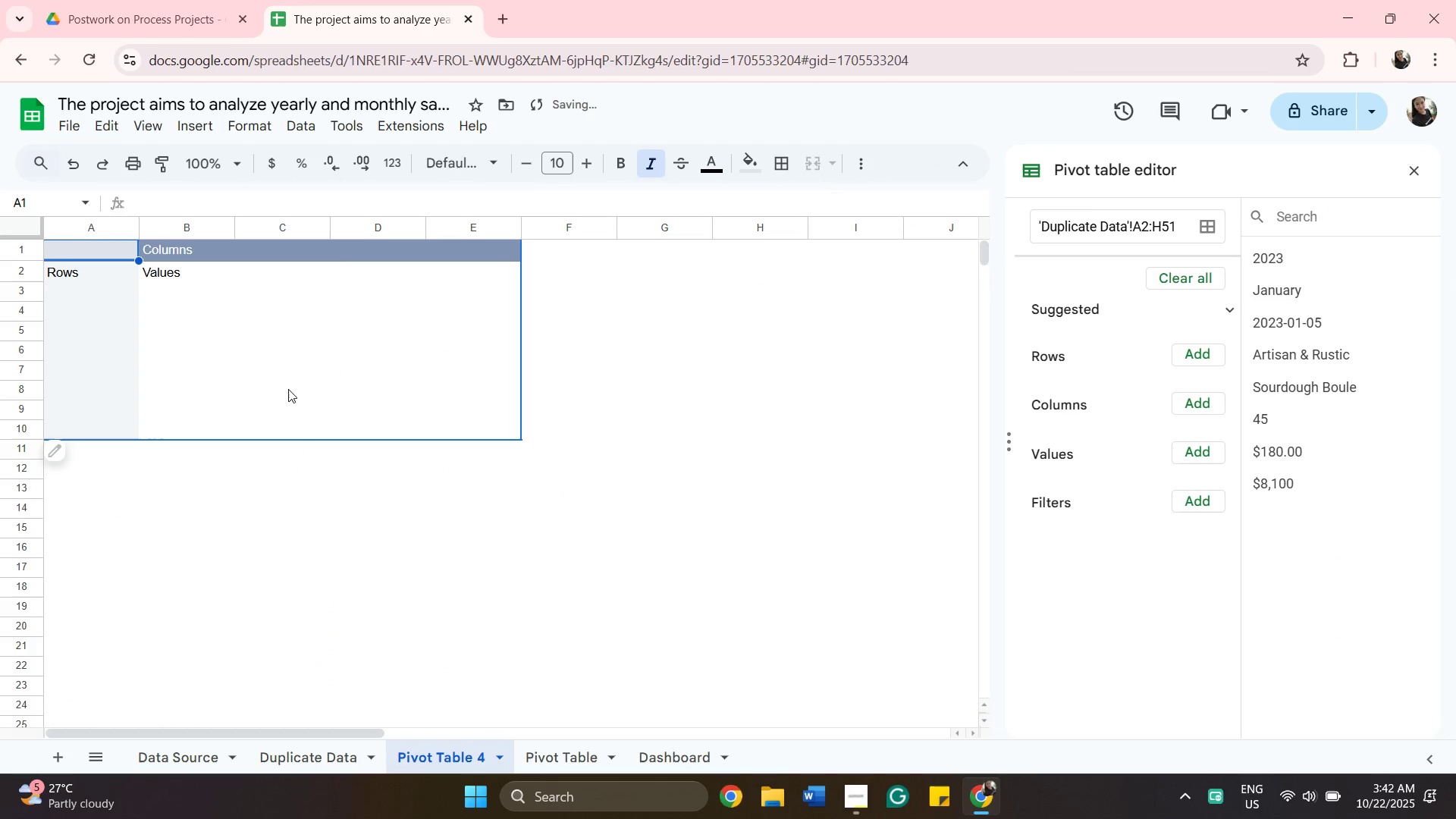 
left_click([77, 157])
 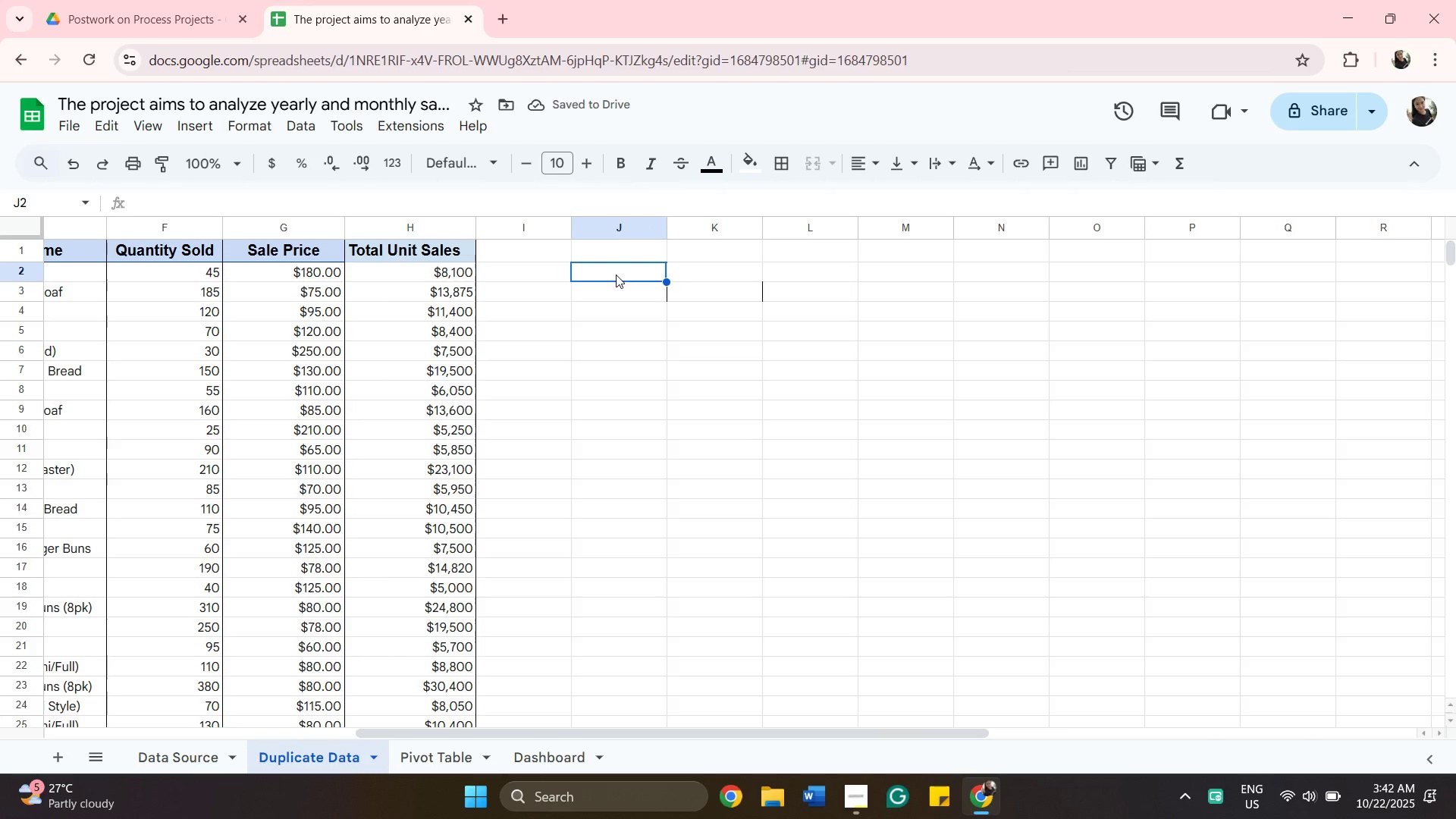 
wait(8.83)
 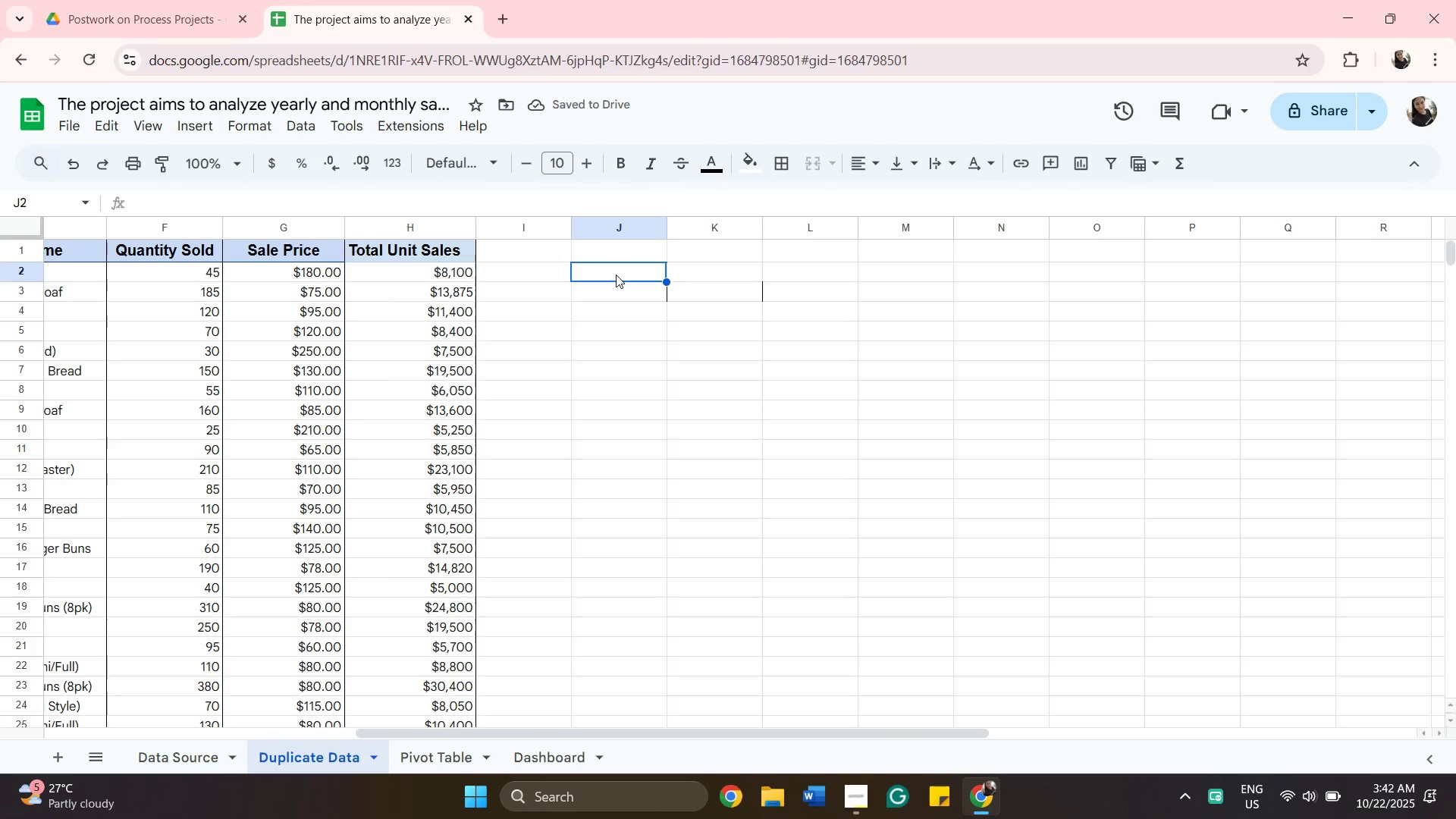 
left_click_drag(start_coordinate=[429, 730], to_coordinate=[40, 679])
 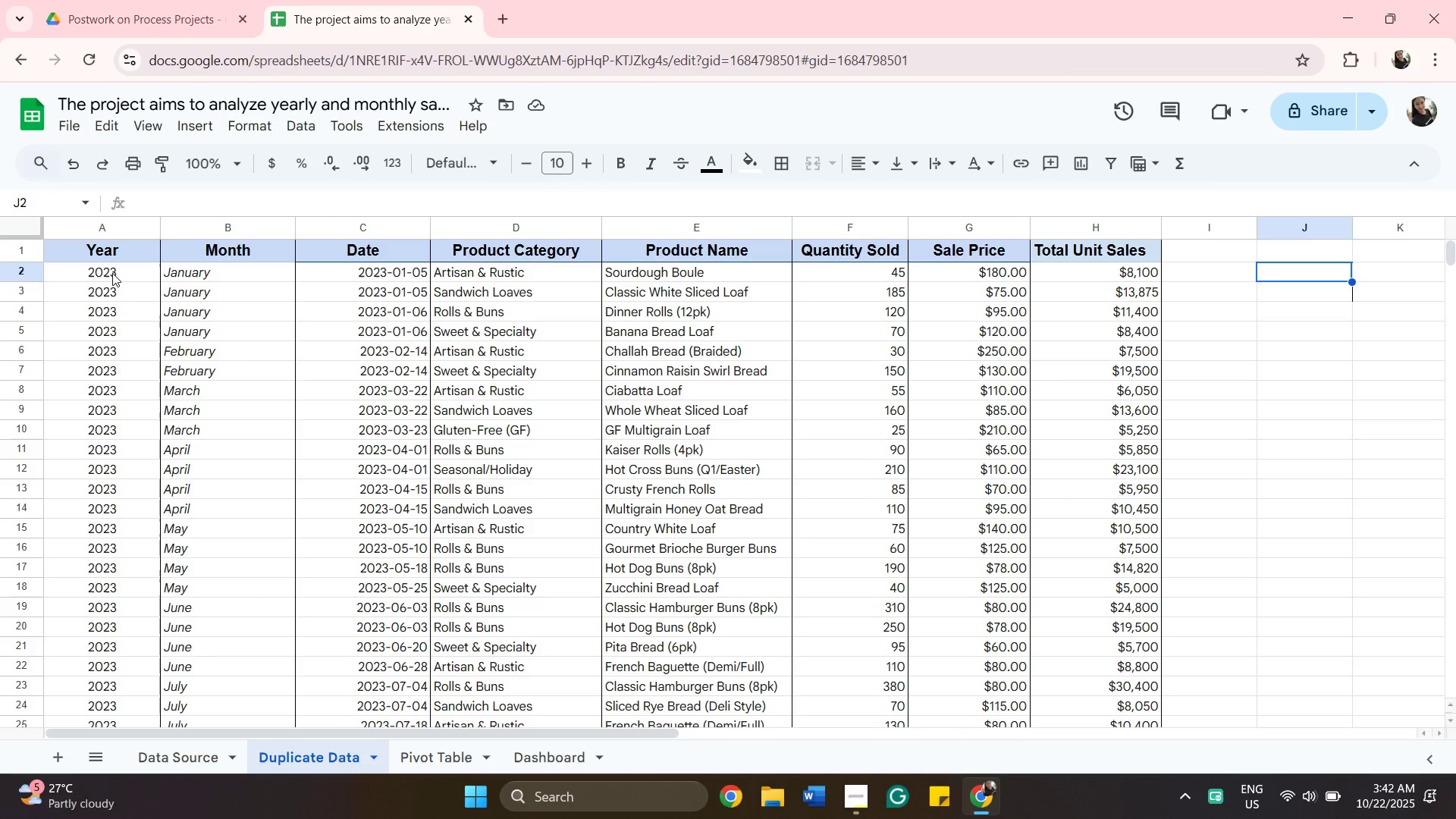 
left_click([112, 273])
 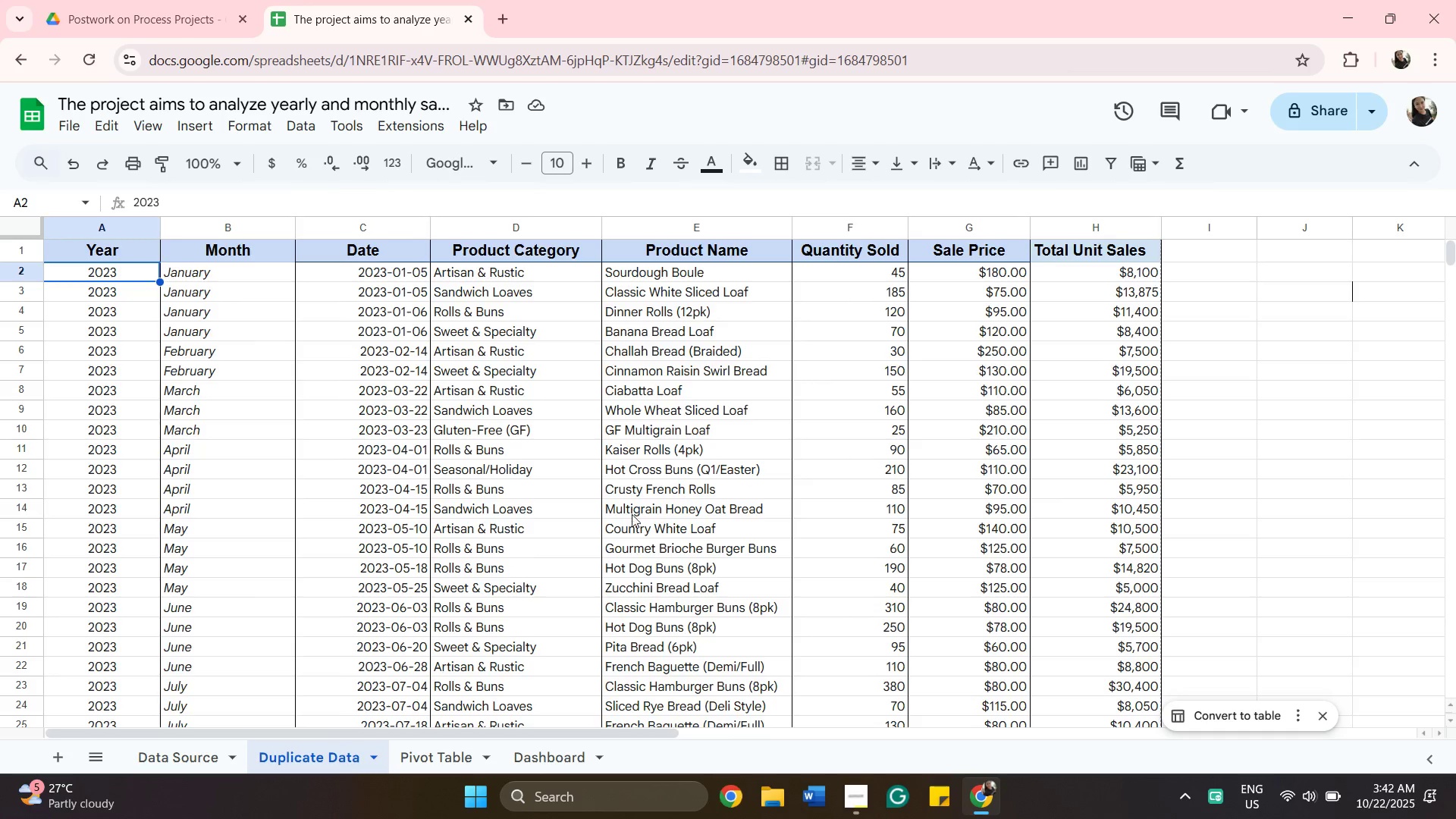 
scroll: coordinate [642, 528], scroll_direction: down, amount: 5.0
 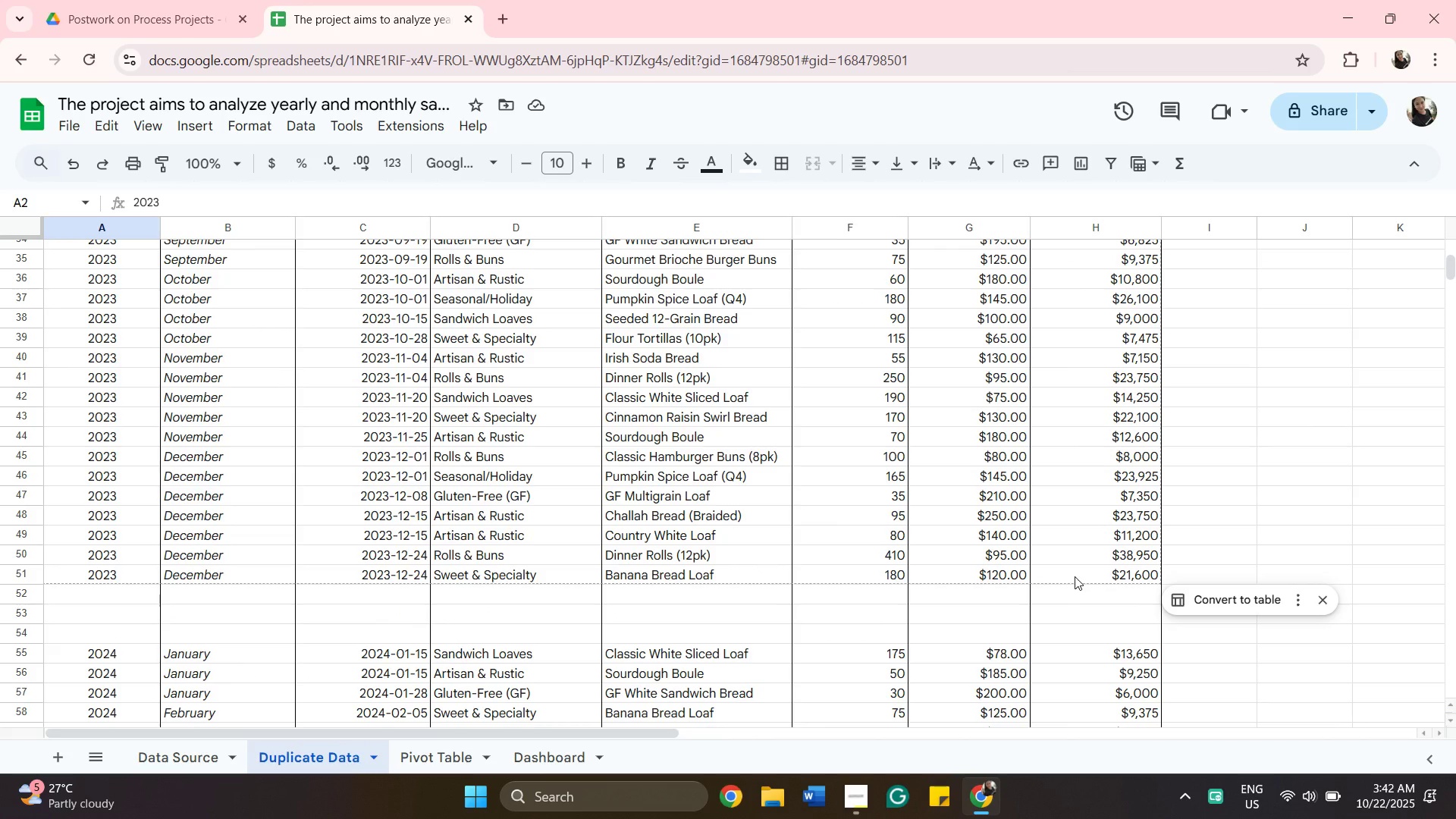 
hold_key(key=ShiftLeft, duration=0.52)
left_click([1075, 576])
 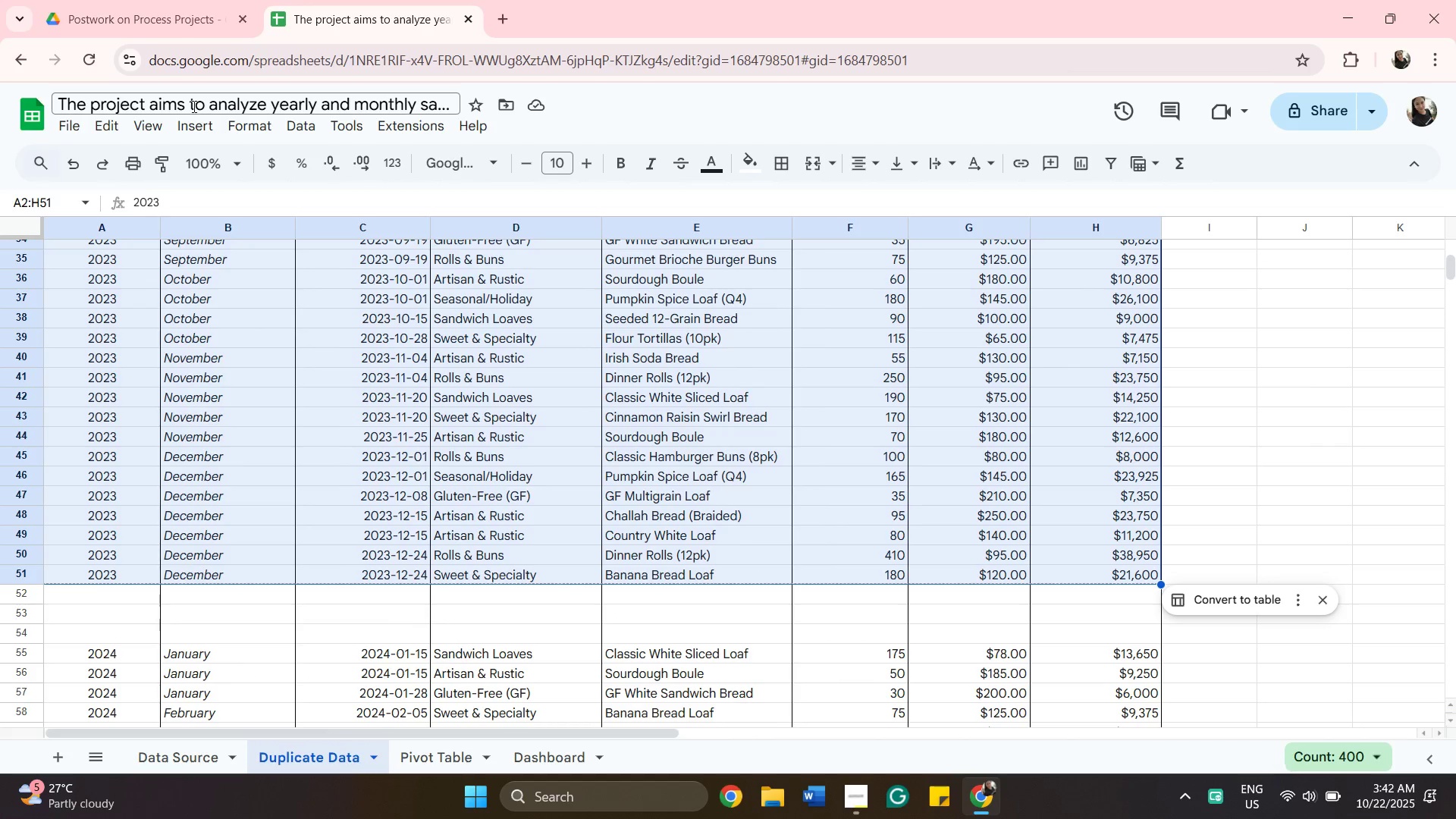 
left_click([199, 120])
 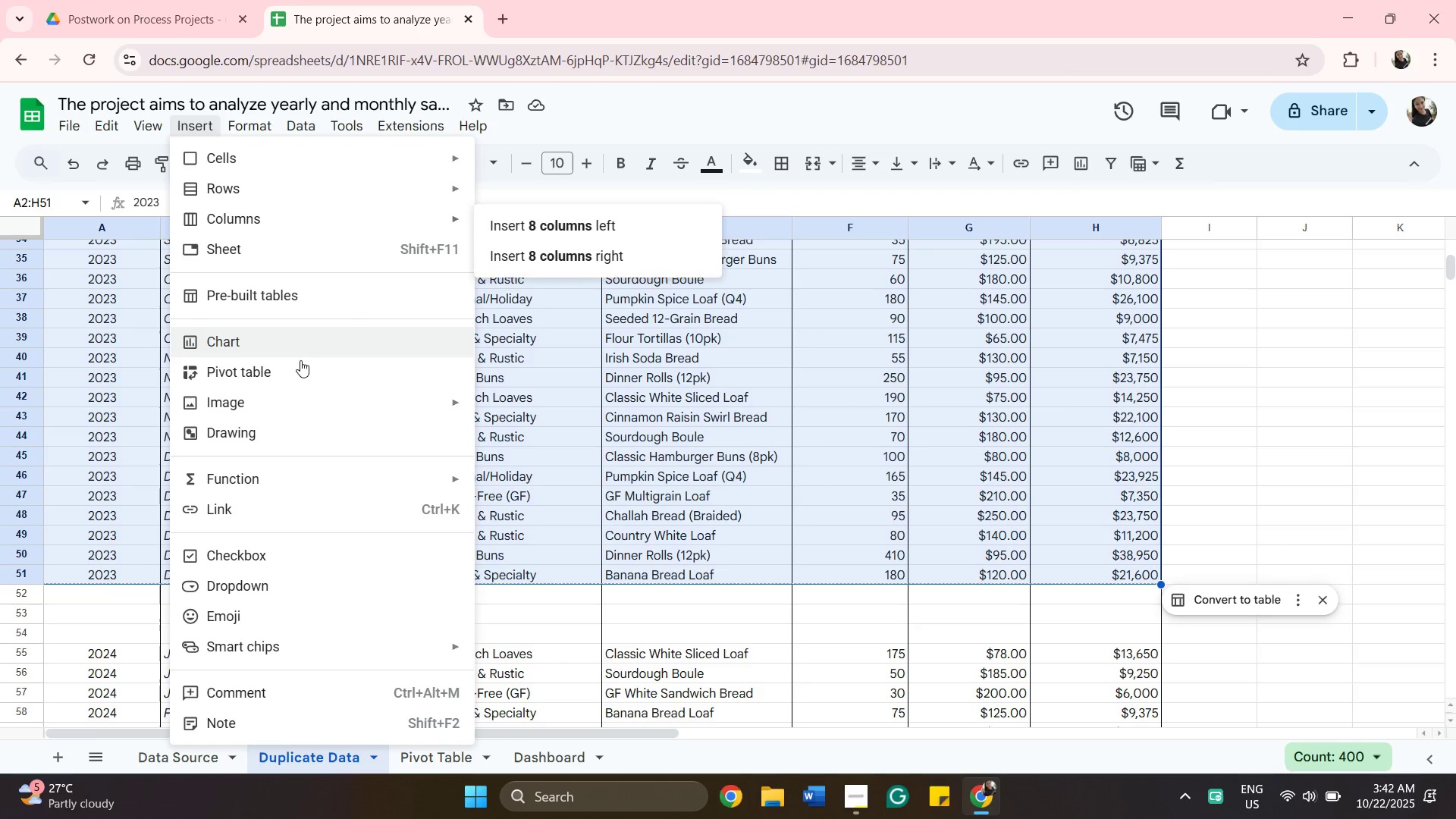 
left_click([300, 366])
 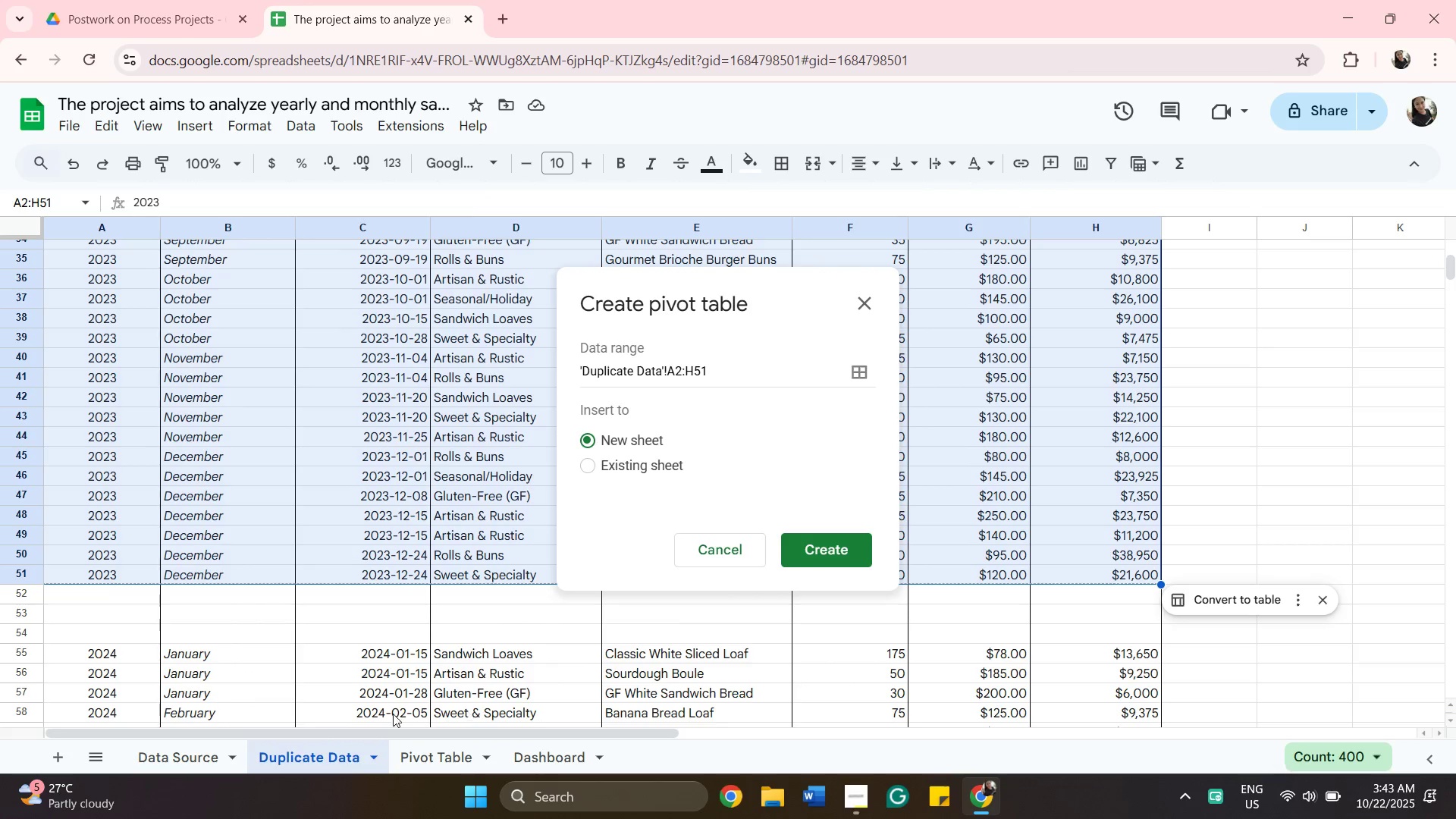 
left_click_drag(start_coordinate=[378, 730], to_coordinate=[679, 734])
 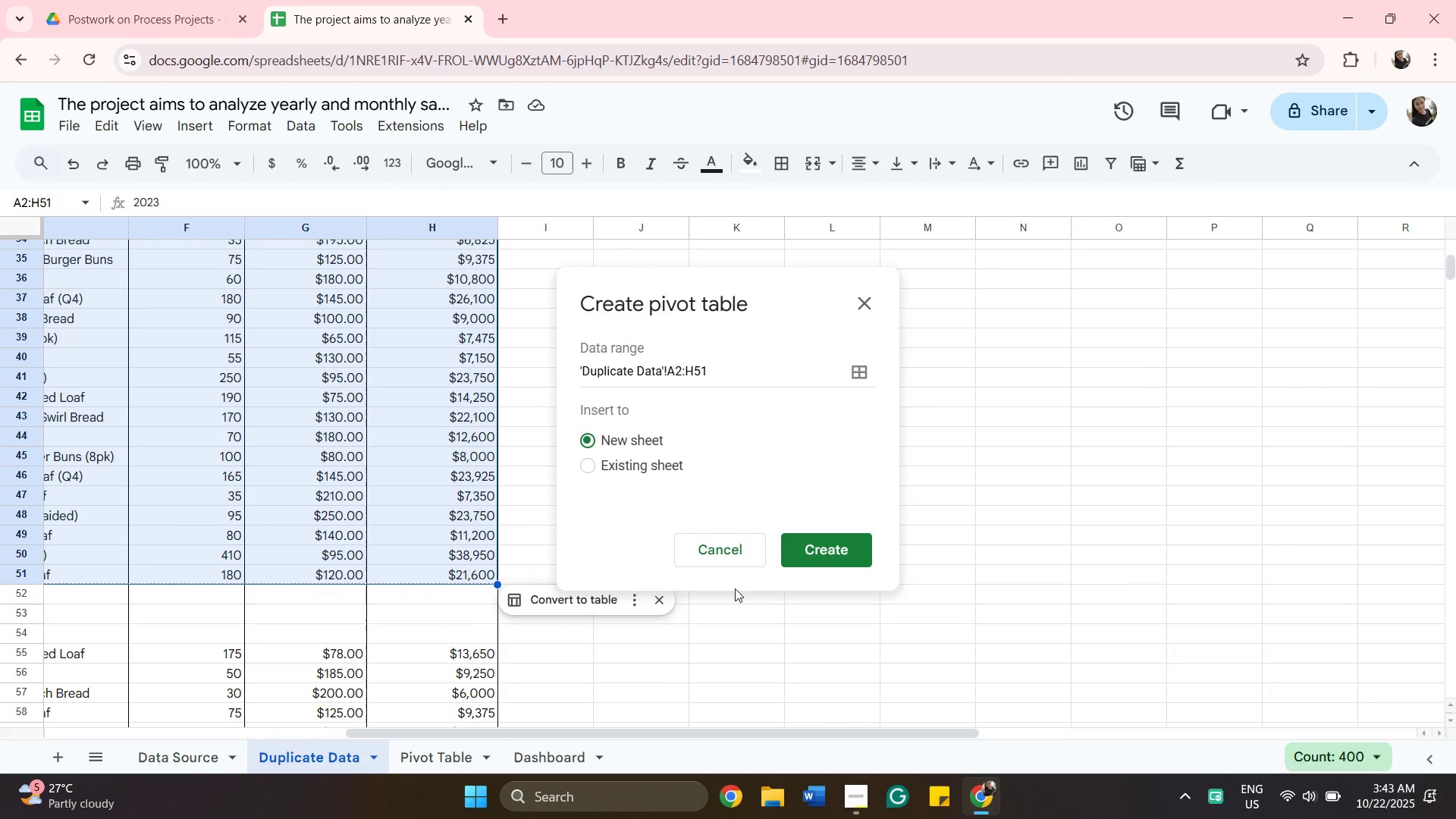 
scroll: coordinate [735, 588], scroll_direction: up, amount: 2.0
 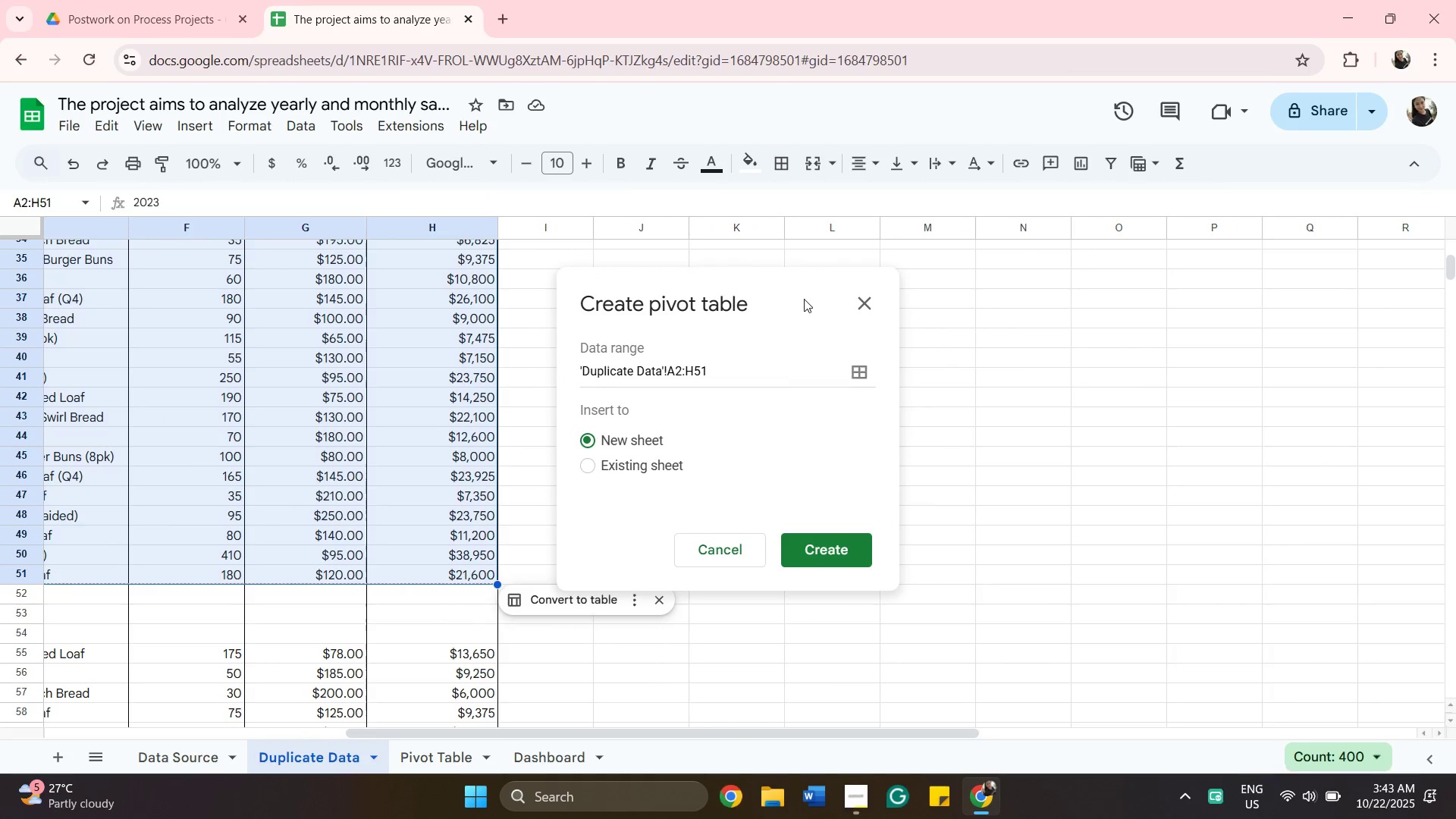 
left_click_drag(start_coordinate=[804, 299], to_coordinate=[827, 375])
 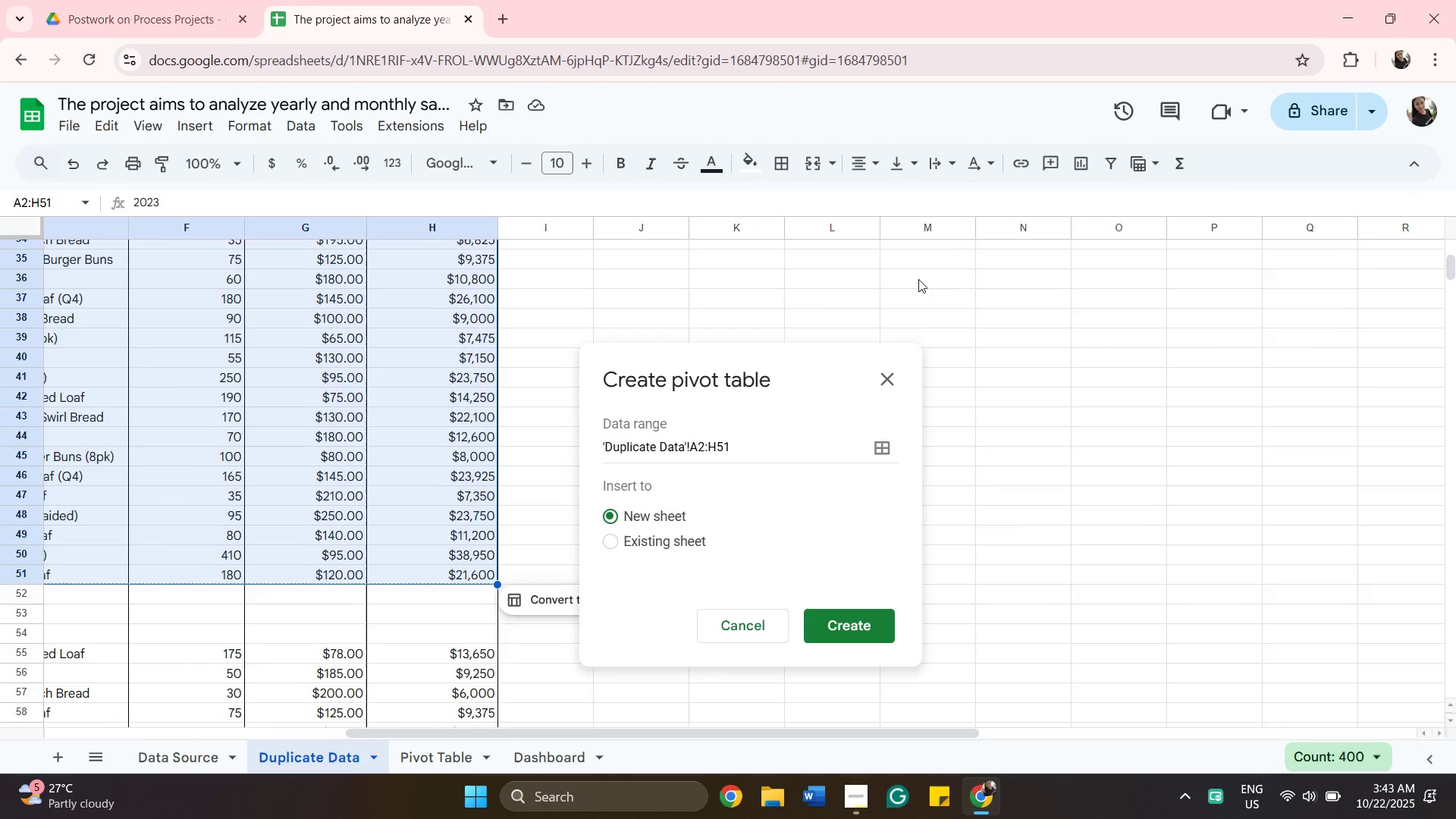 
scroll: coordinate [918, 279], scroll_direction: up, amount: 2.0
 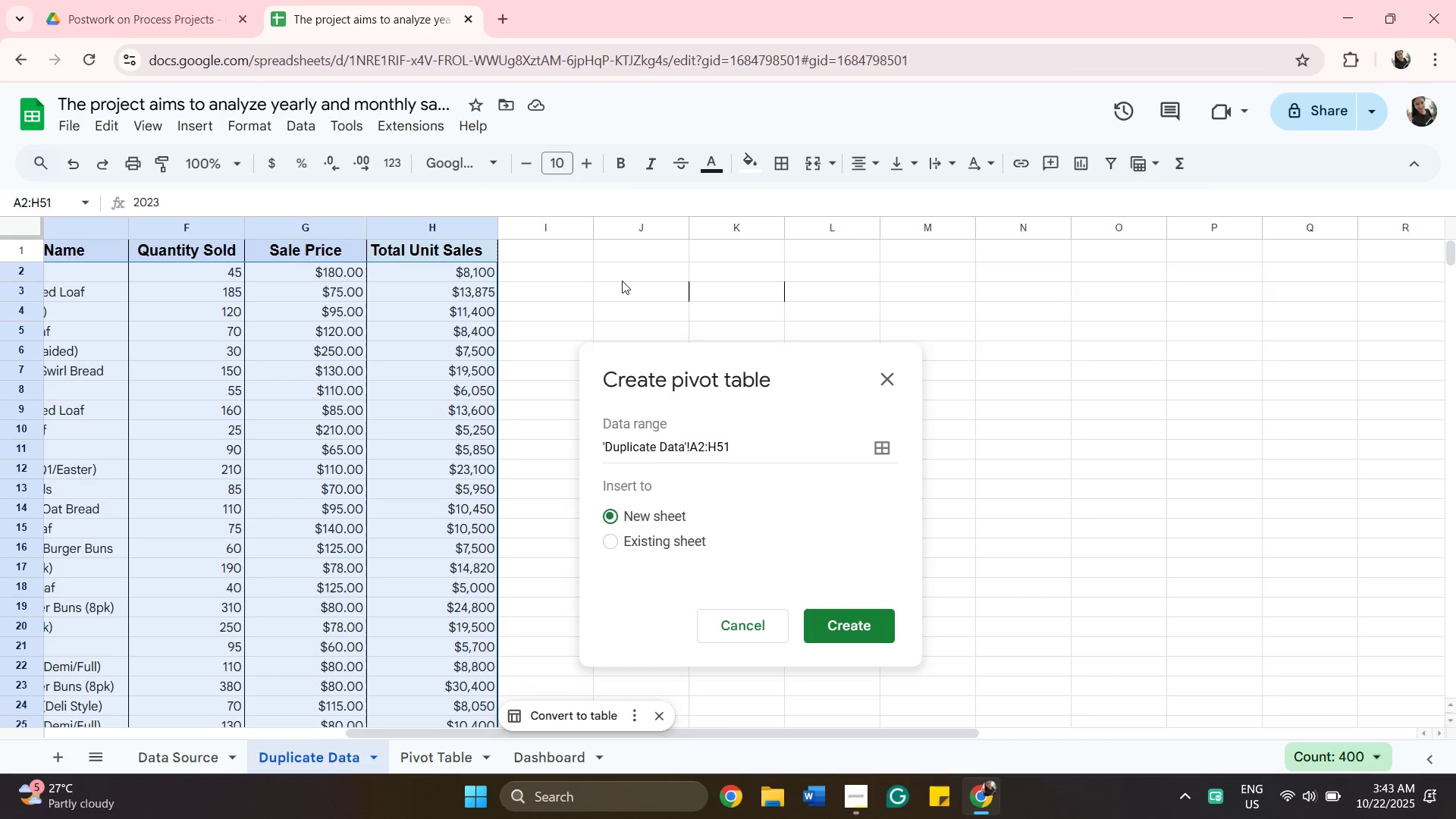 
left_click([626, 270])
 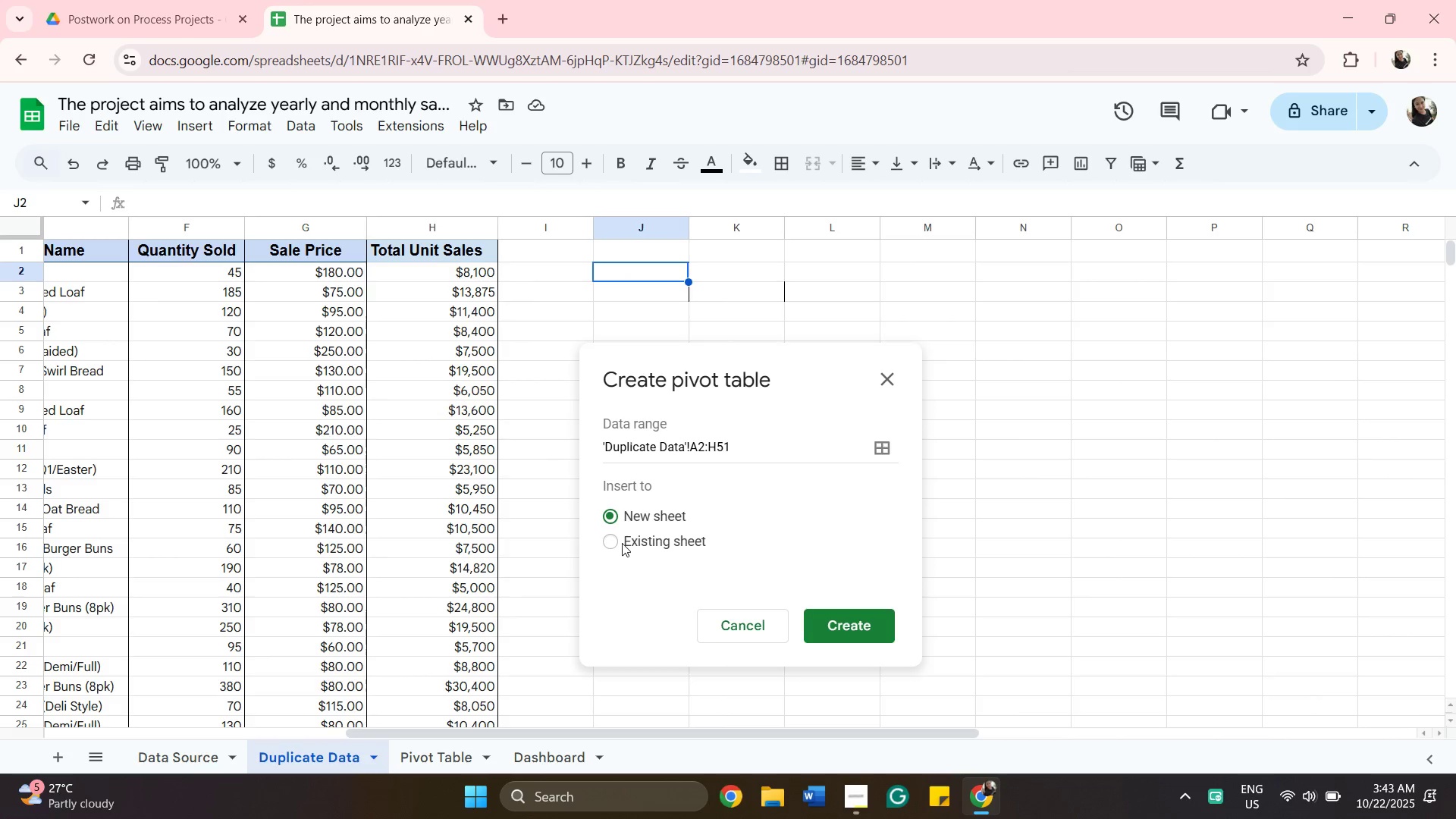 
left_click([611, 538])
 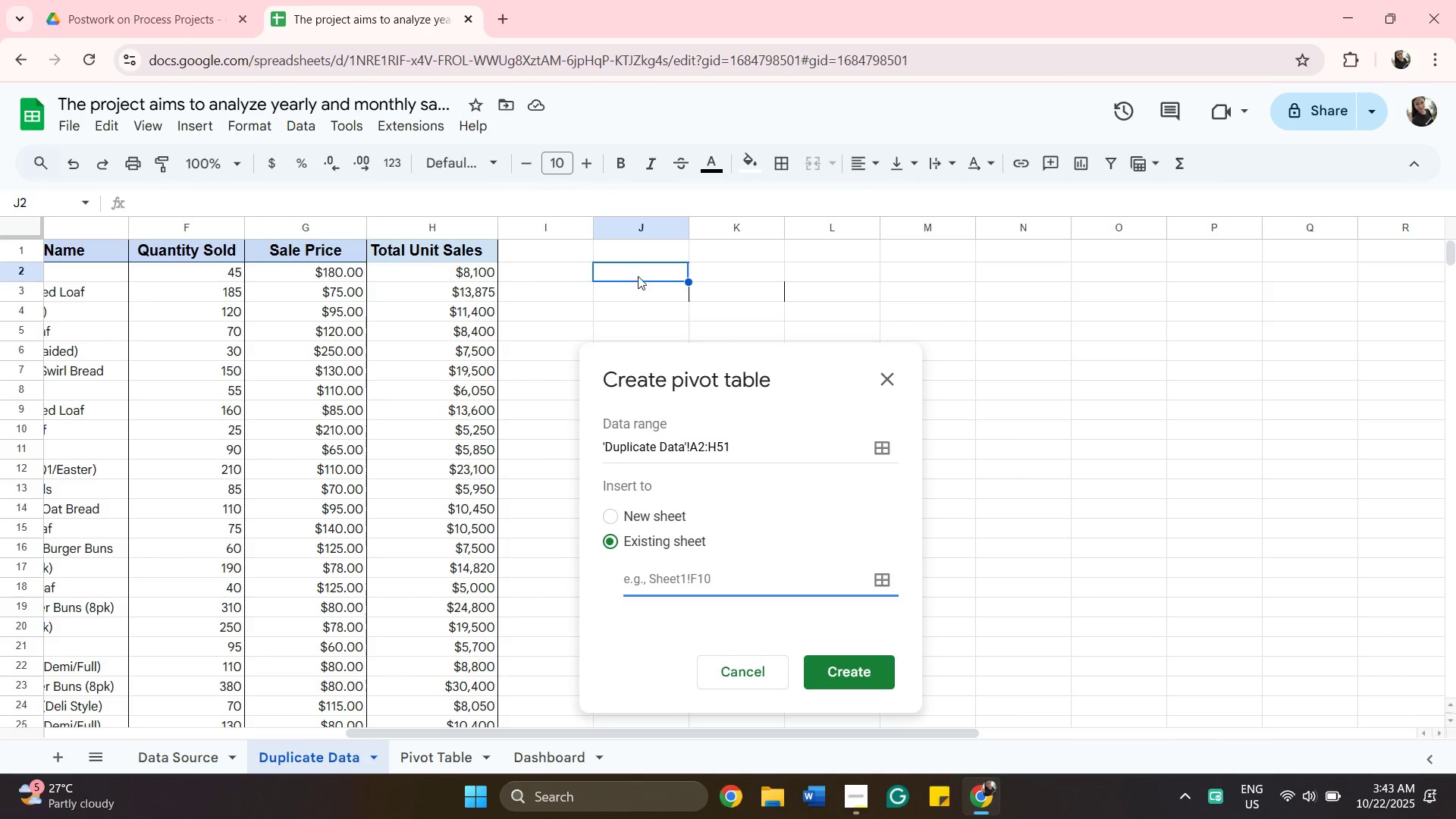 
left_click([638, 276])
 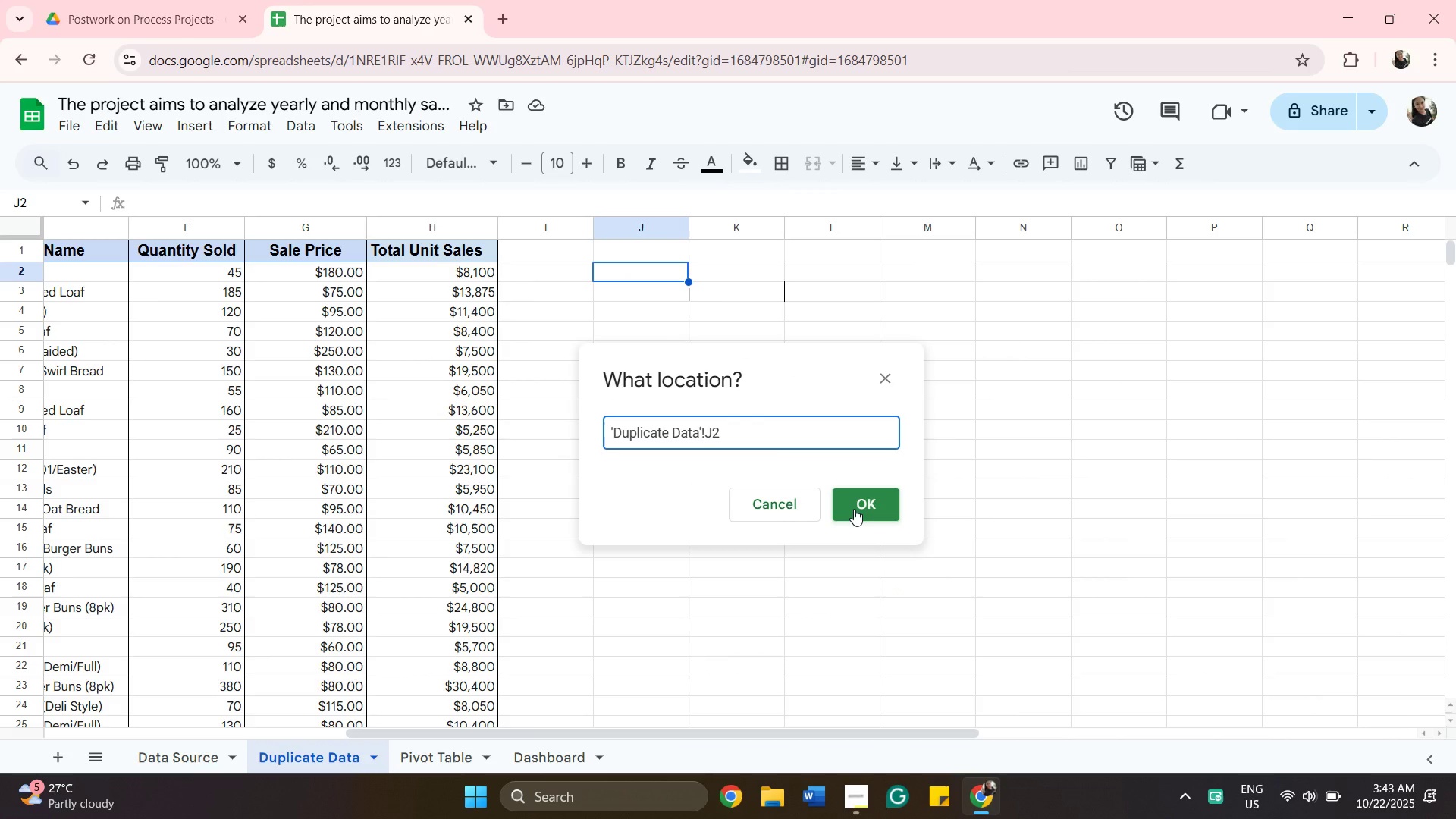 
left_click([854, 509])
 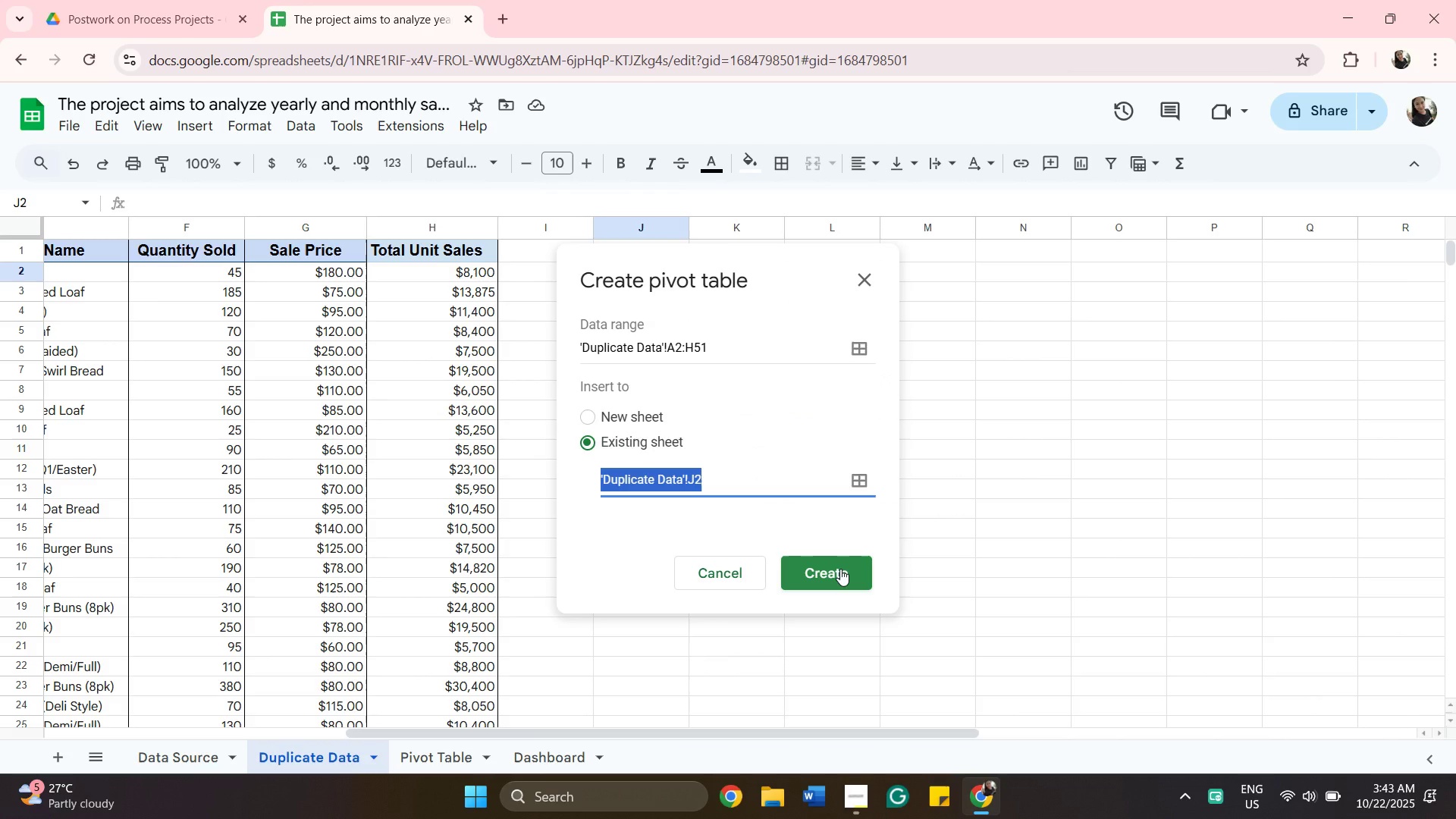 
wait(12.65)
 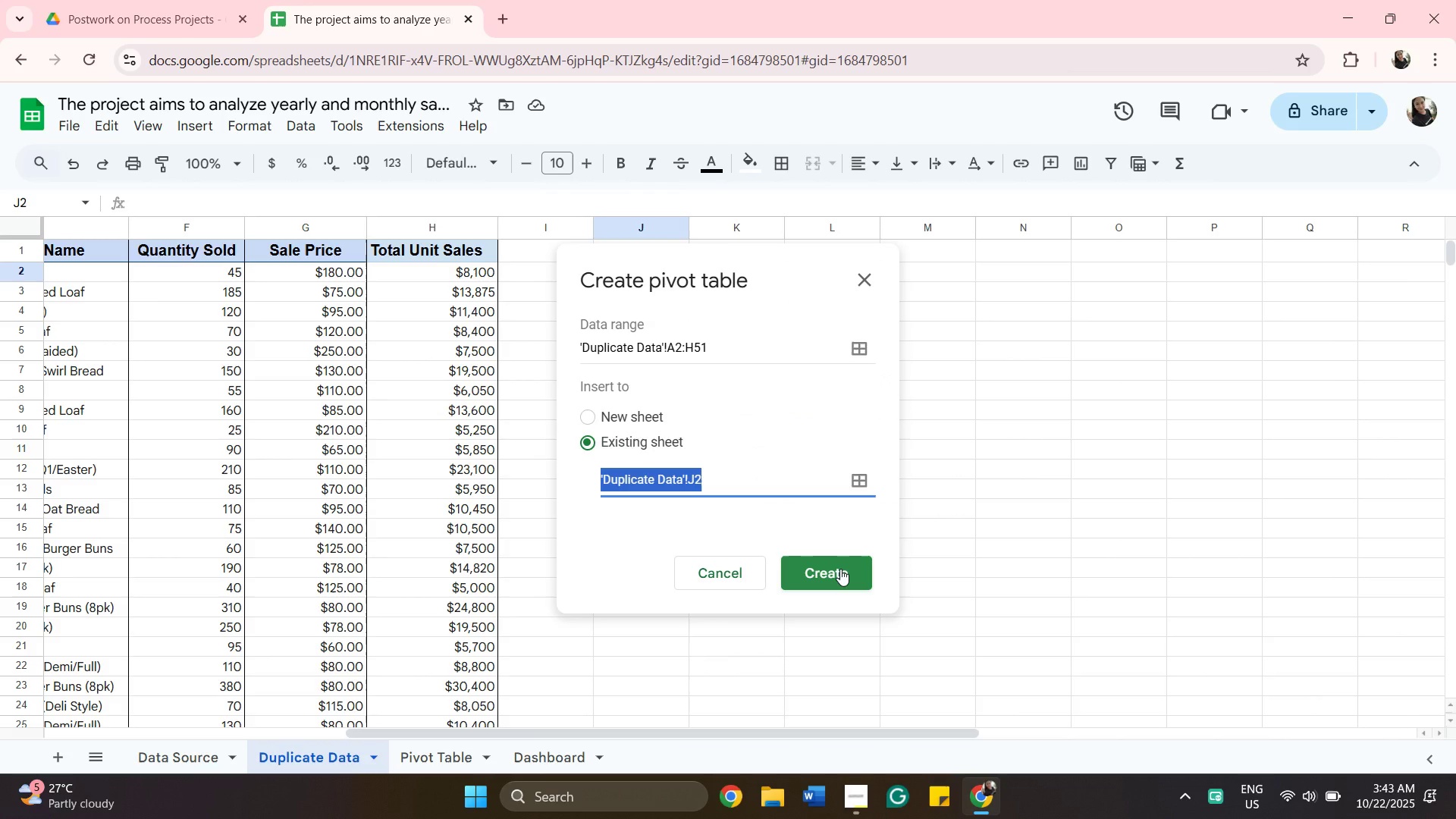 
left_click([834, 570])
 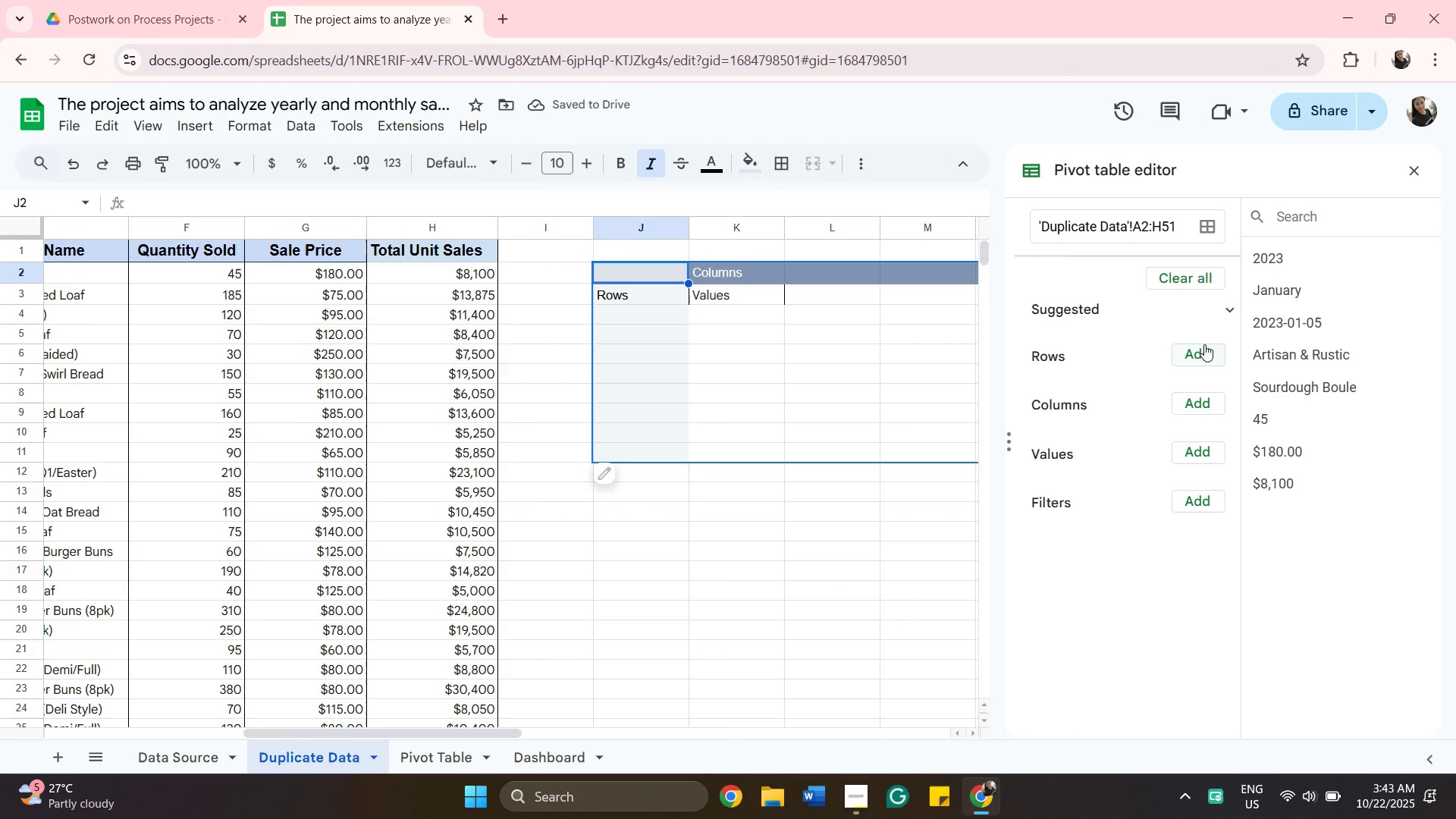 
left_click_drag(start_coordinate=[1269, 262], to_coordinate=[1058, 367])
 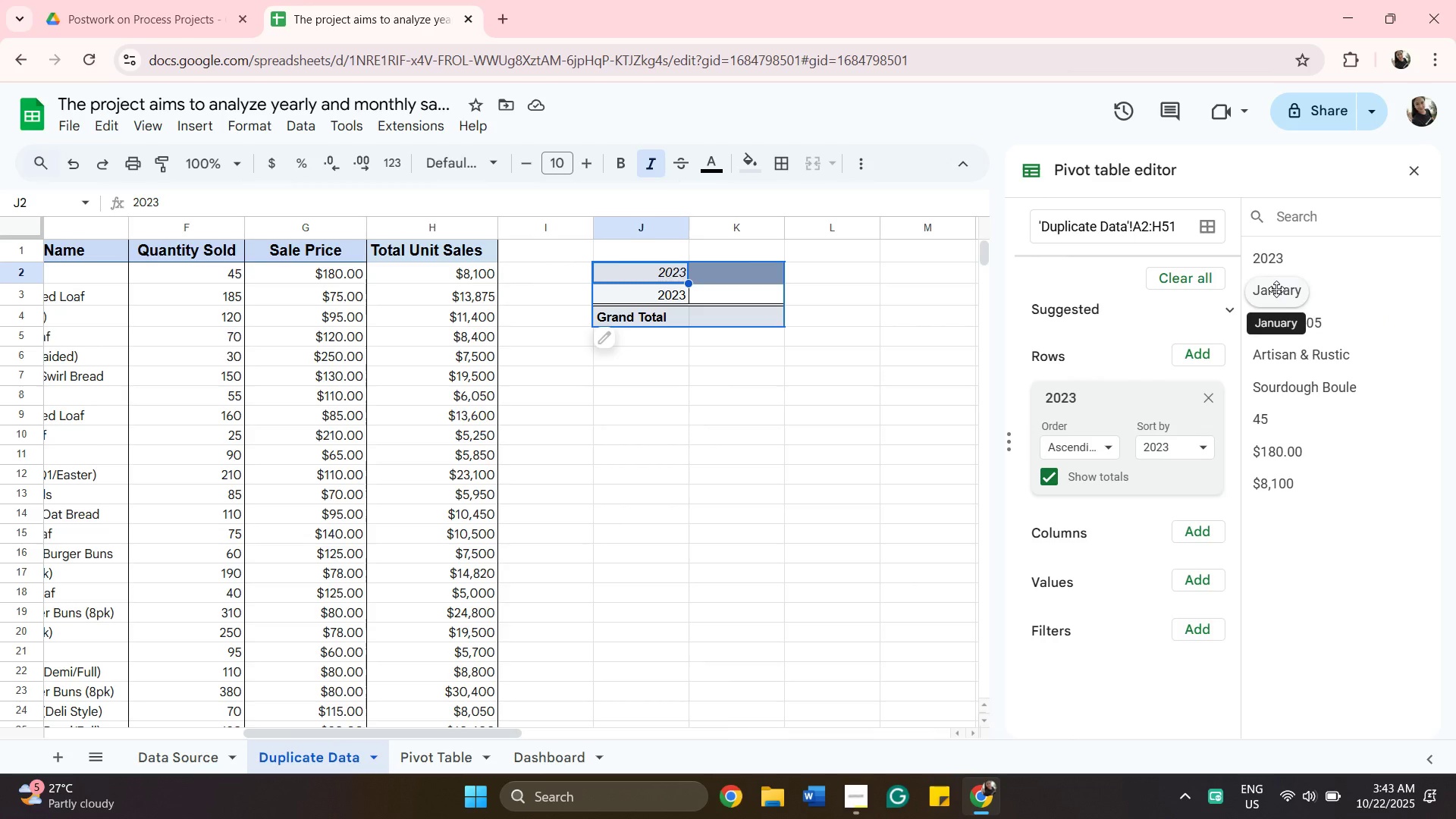 
wait(7.79)
 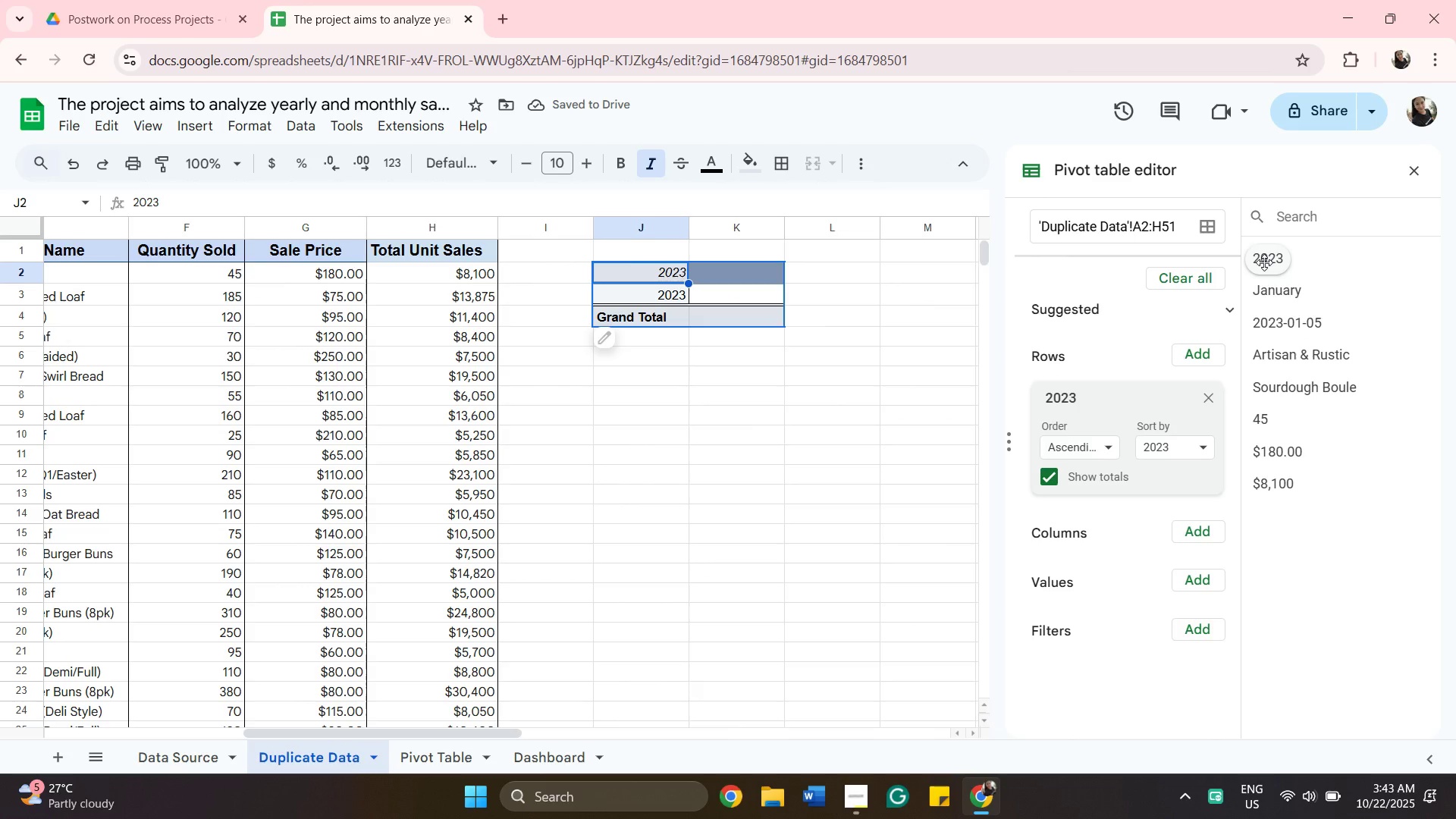 
left_click_drag(start_coordinate=[1285, 289], to_coordinate=[1055, 456])
 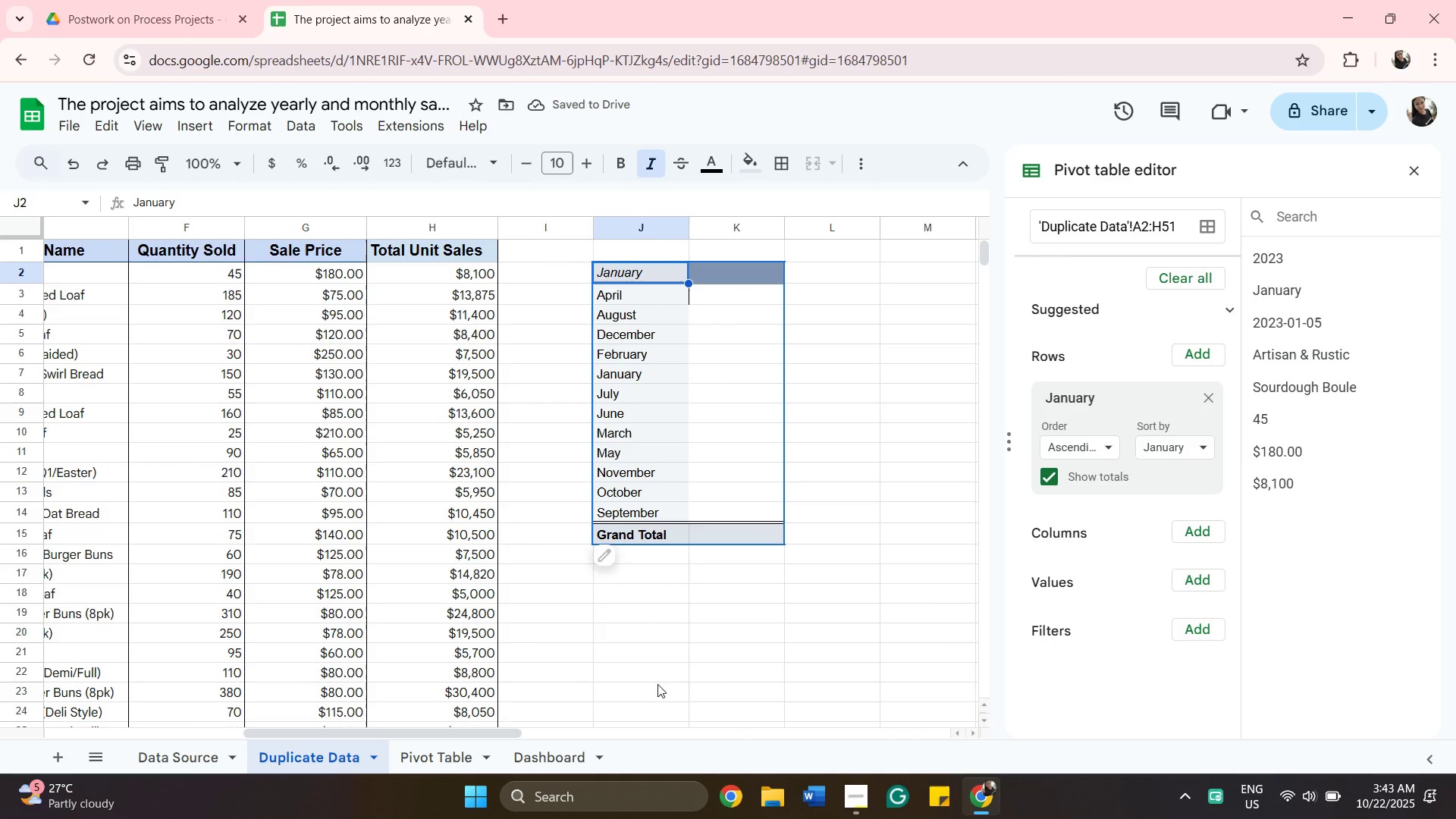 
wait(5.1)
 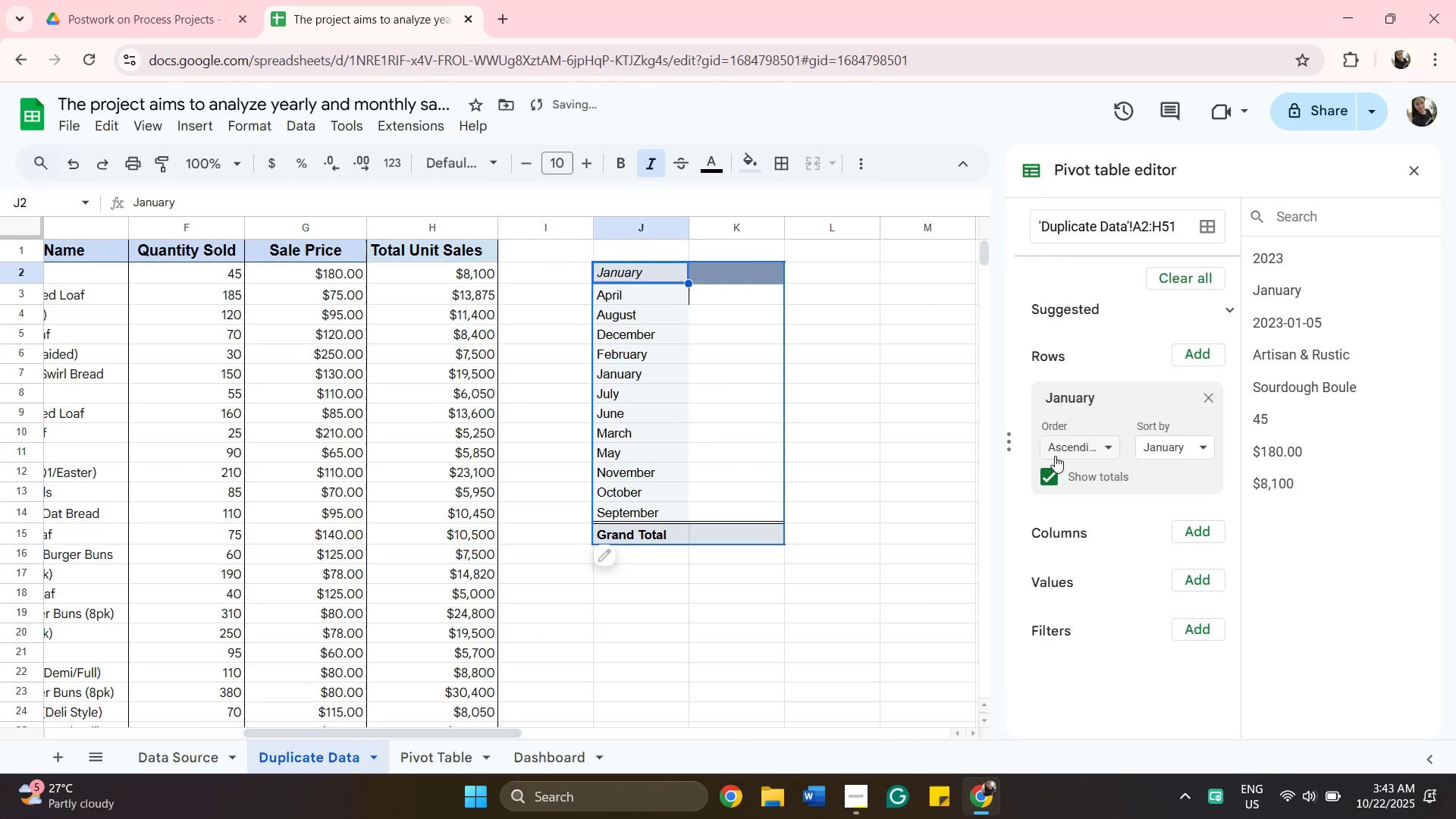 
left_click_drag(start_coordinate=[488, 730], to_coordinate=[246, 743])
 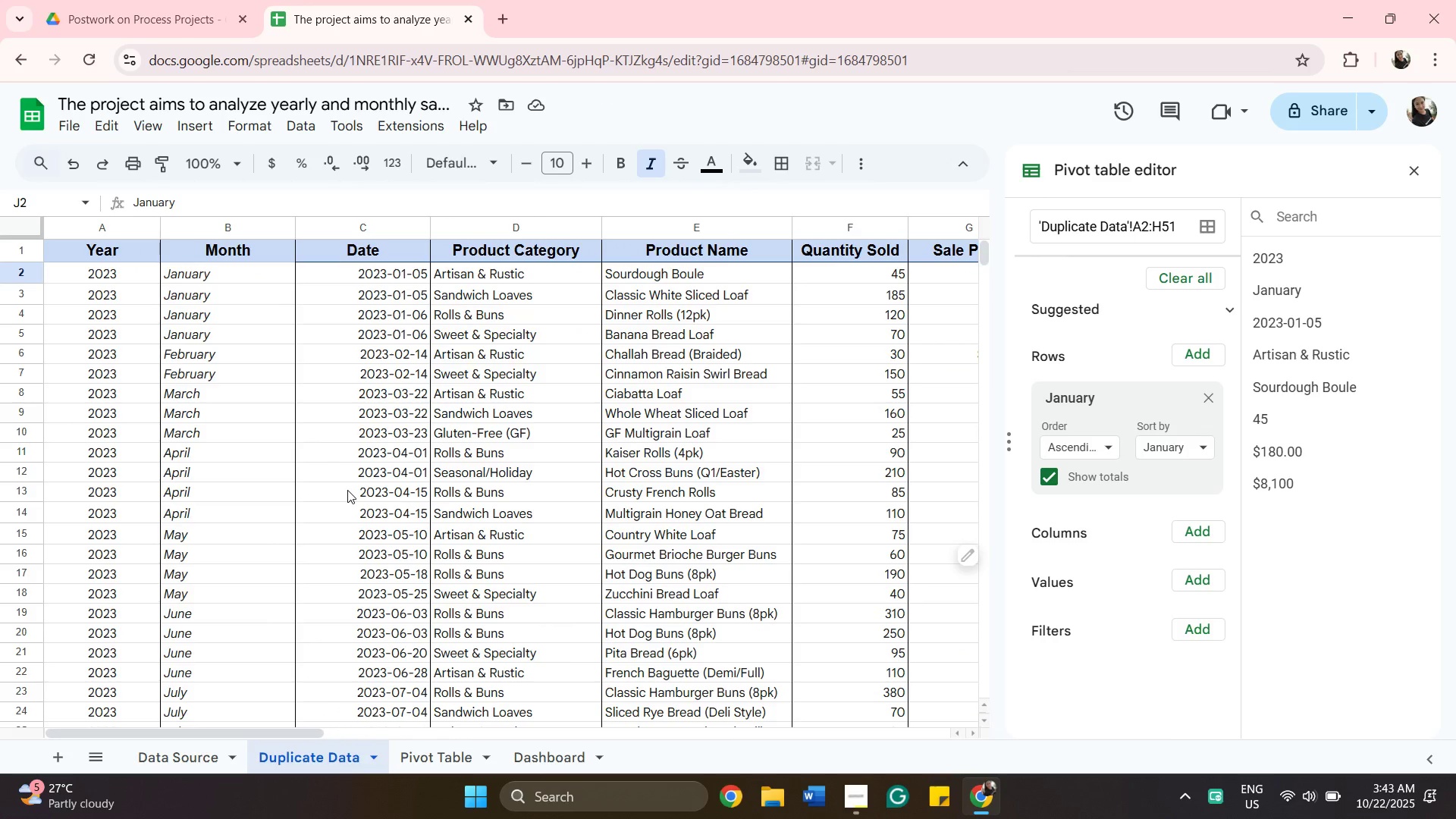 
scroll: coordinate [347, 488], scroll_direction: up, amount: 2.0
 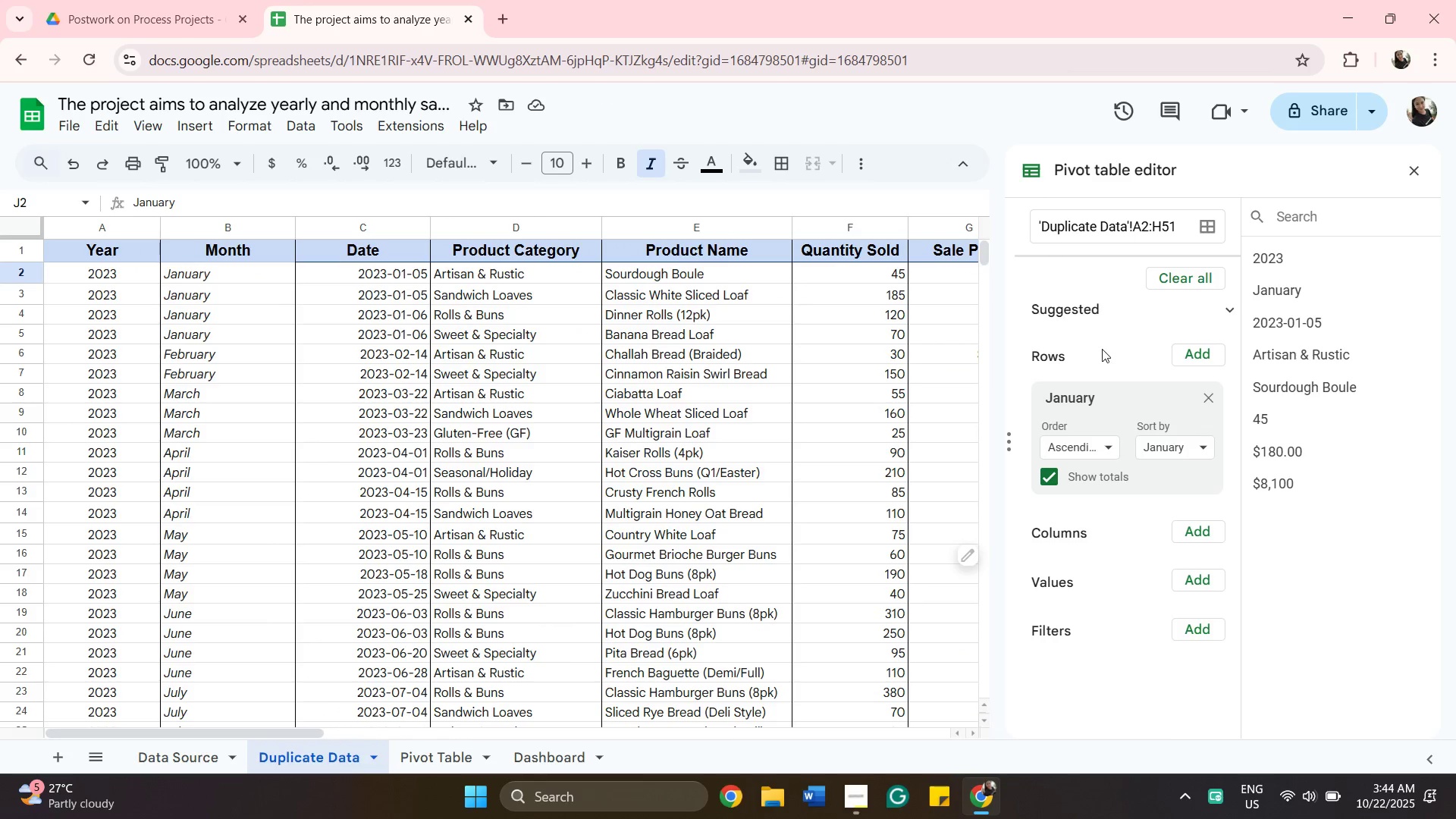 
wait(10.65)
 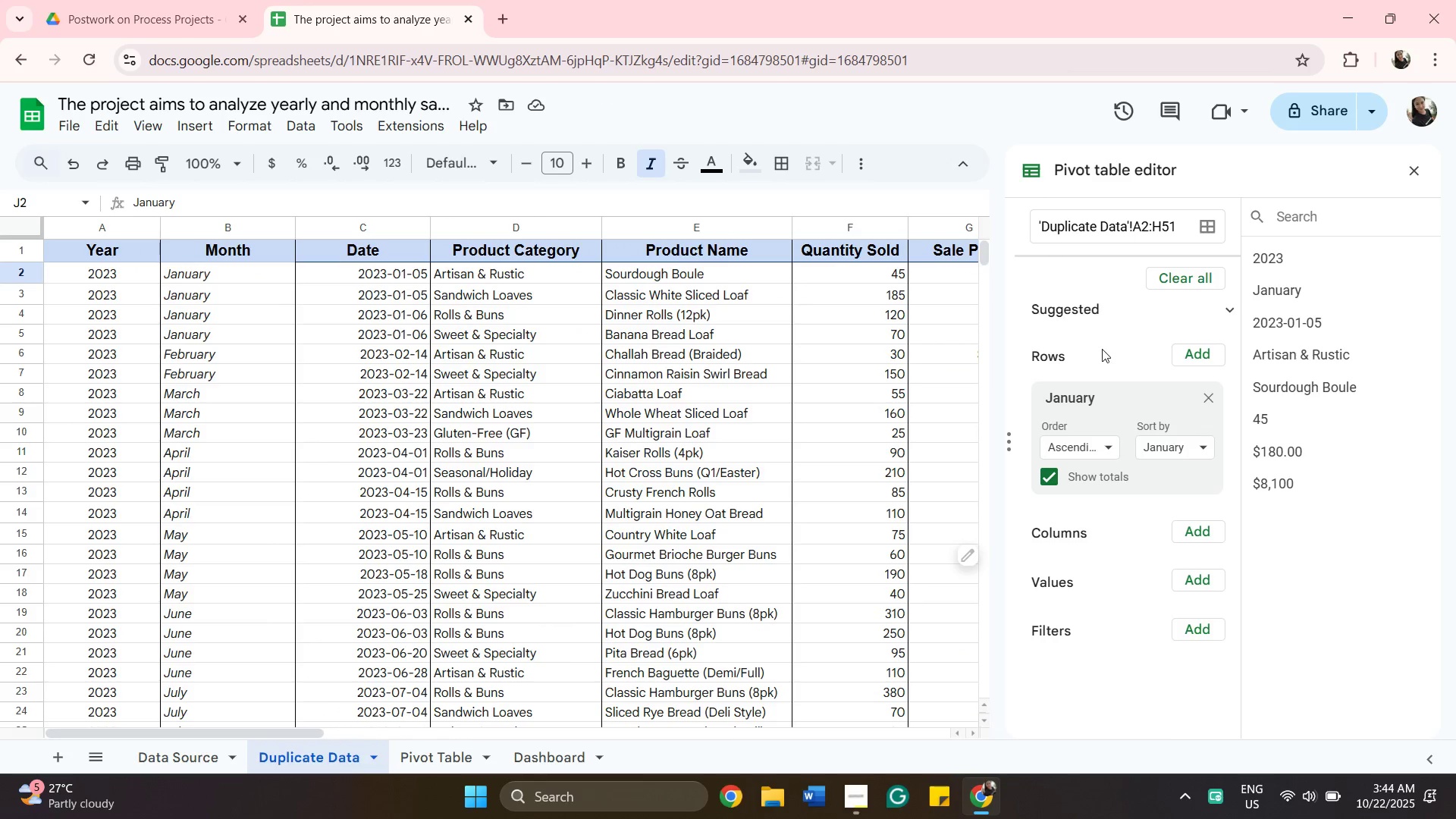 
left_click([1414, 171])
 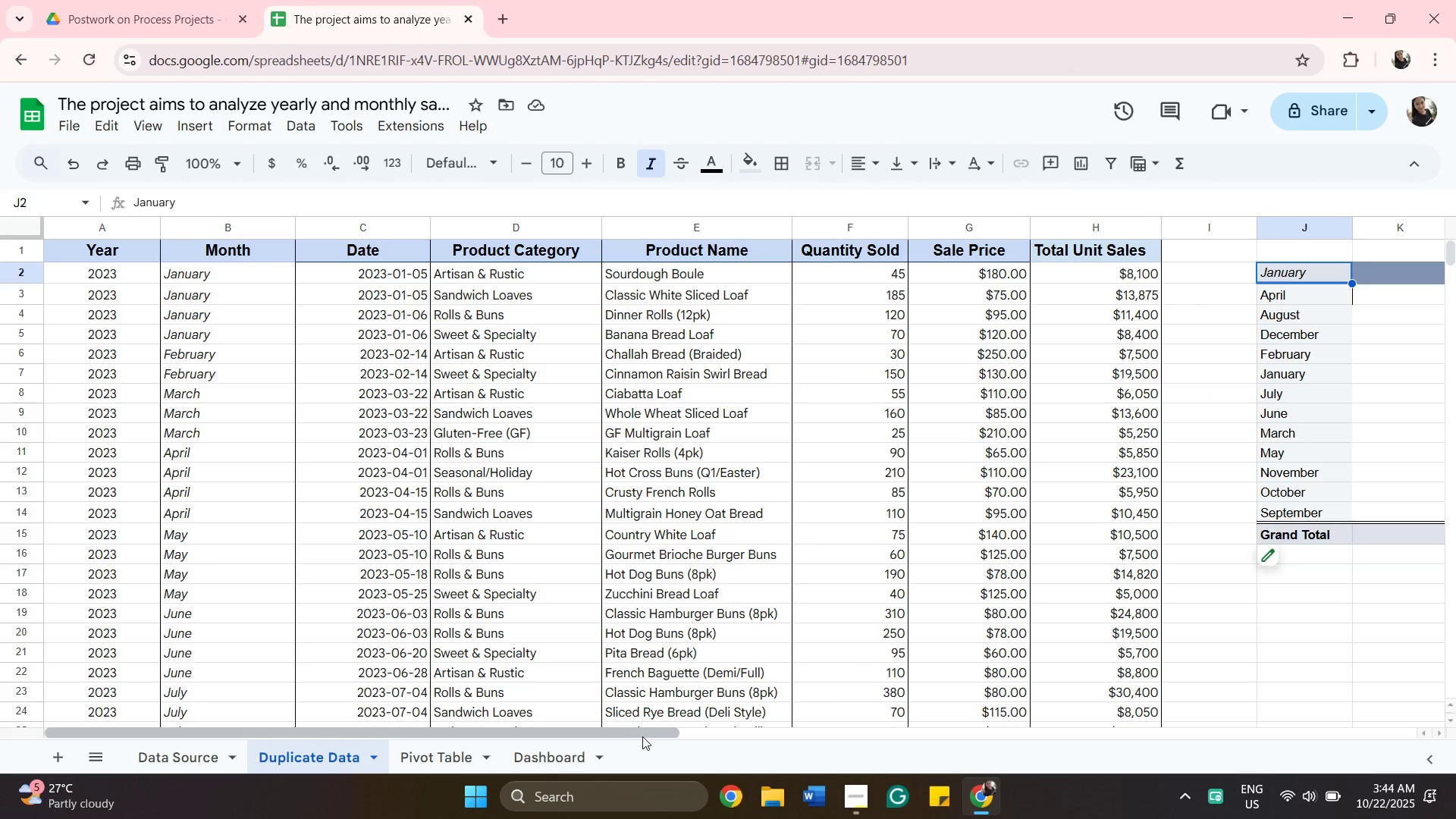 
wait(5.32)
 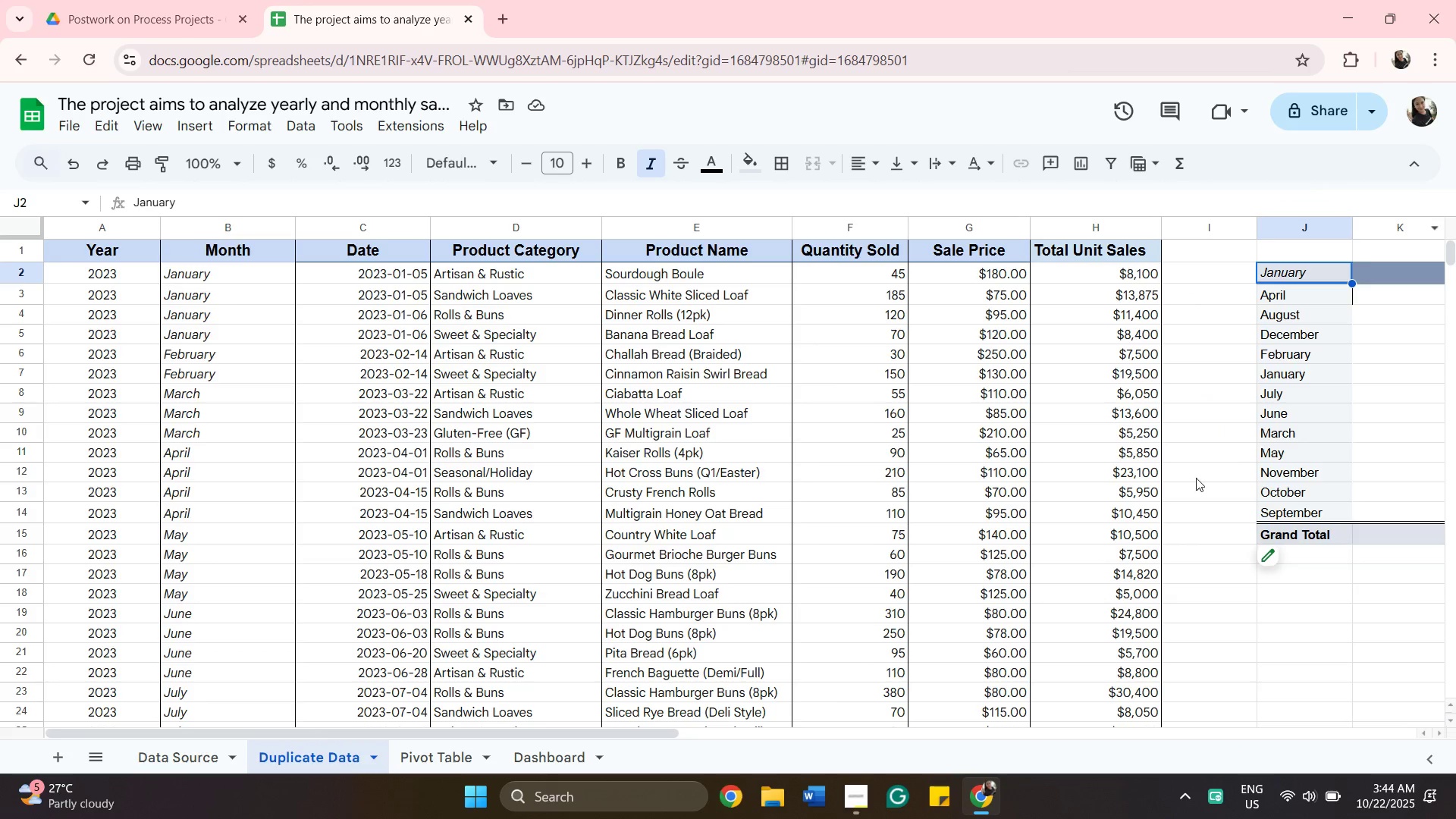 
left_click_drag(start_coordinate=[654, 730], to_coordinate=[834, 725])
 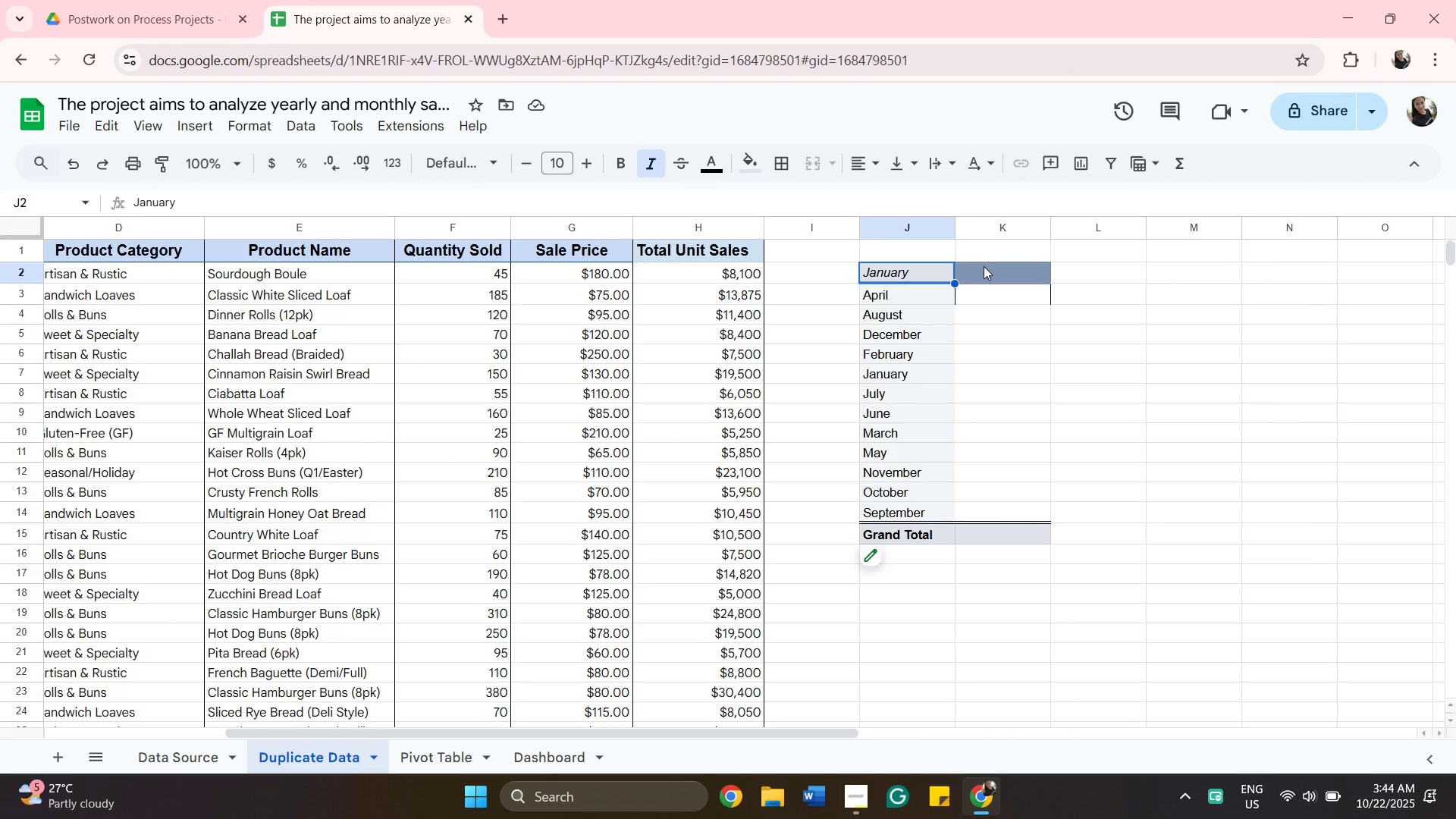 
left_click([991, 273])
 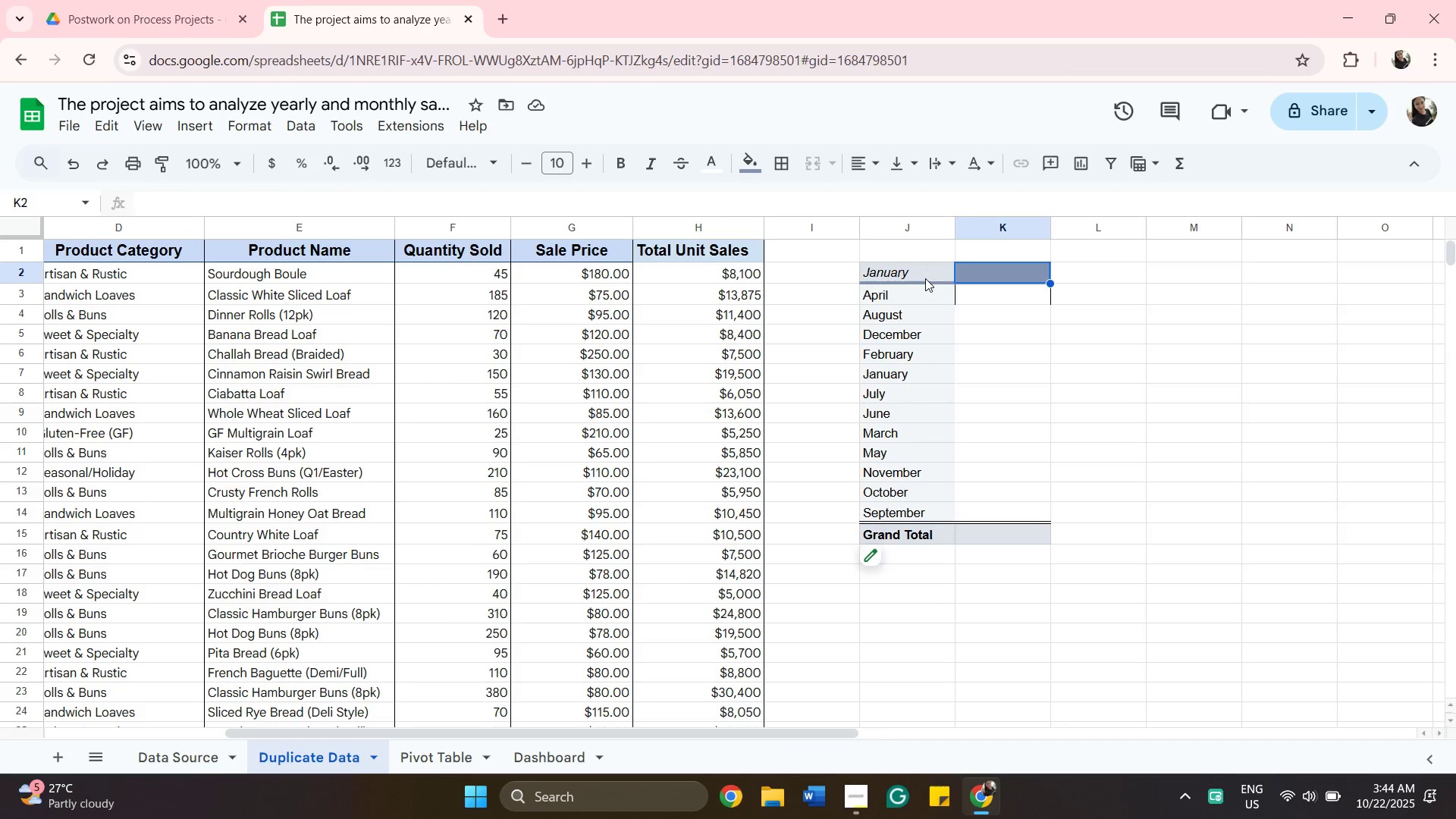 
left_click([924, 266])
 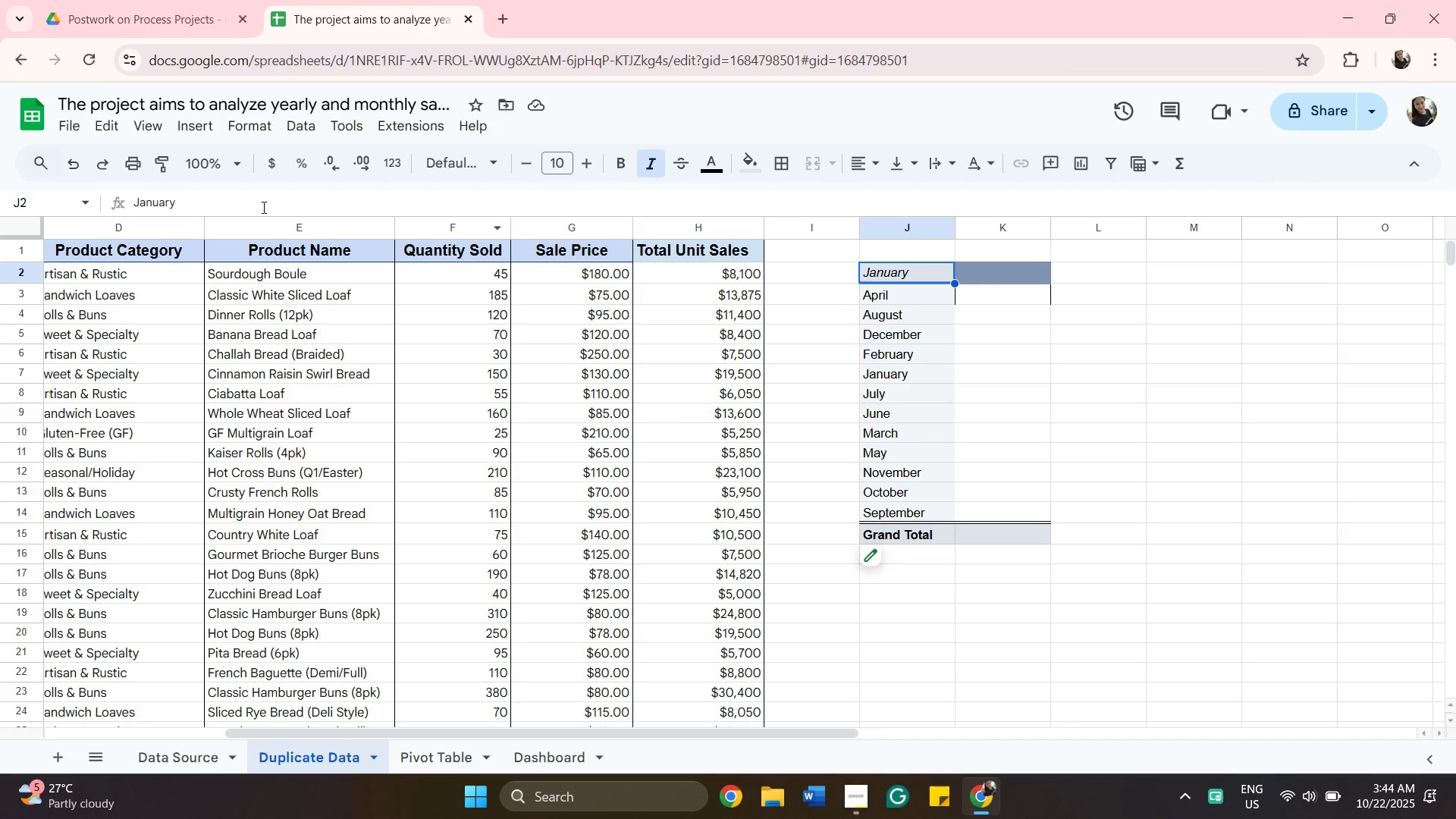 
left_click([80, 164])
 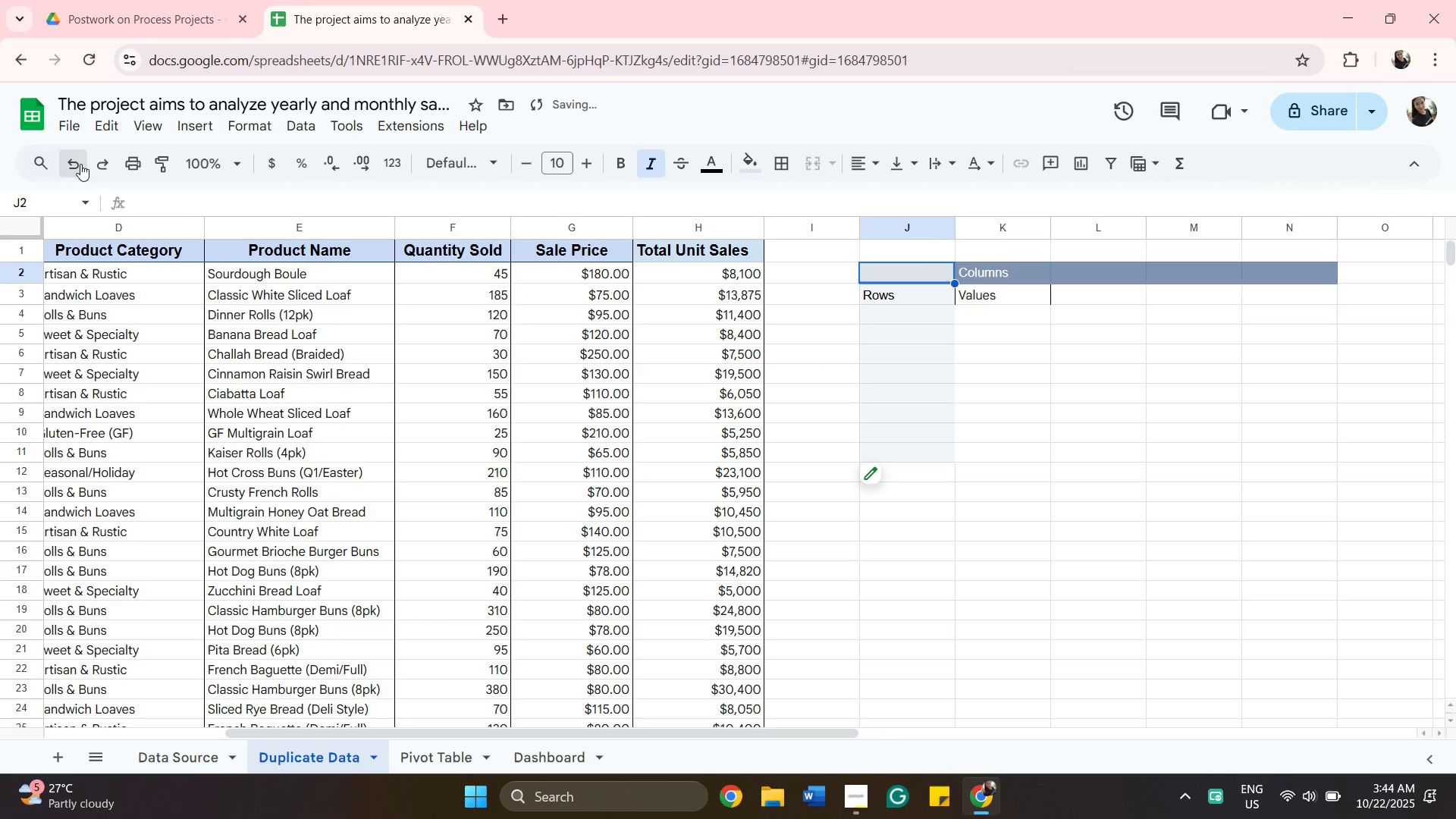 
left_click([80, 164])
 